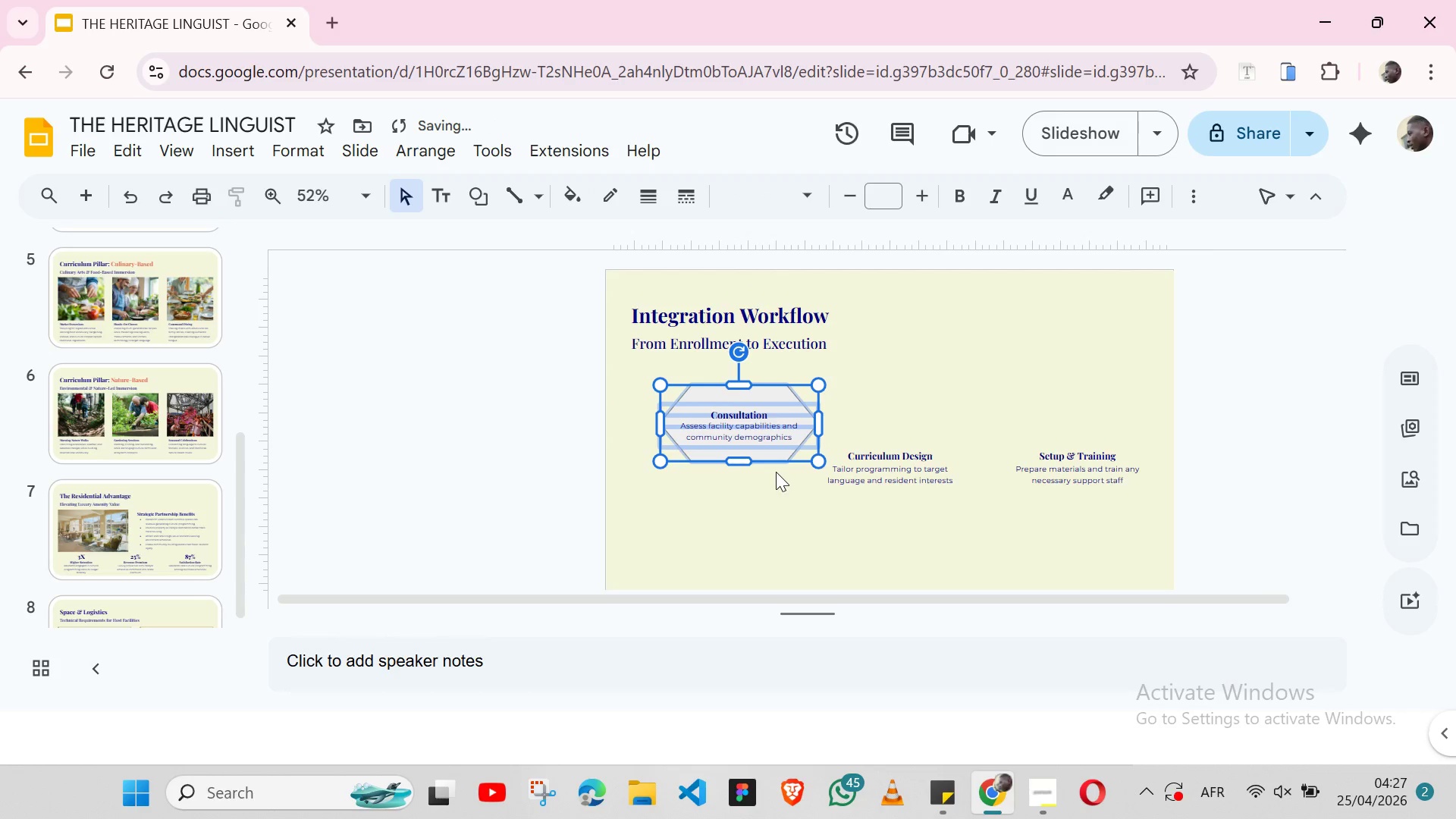 
key(Control+Z)
 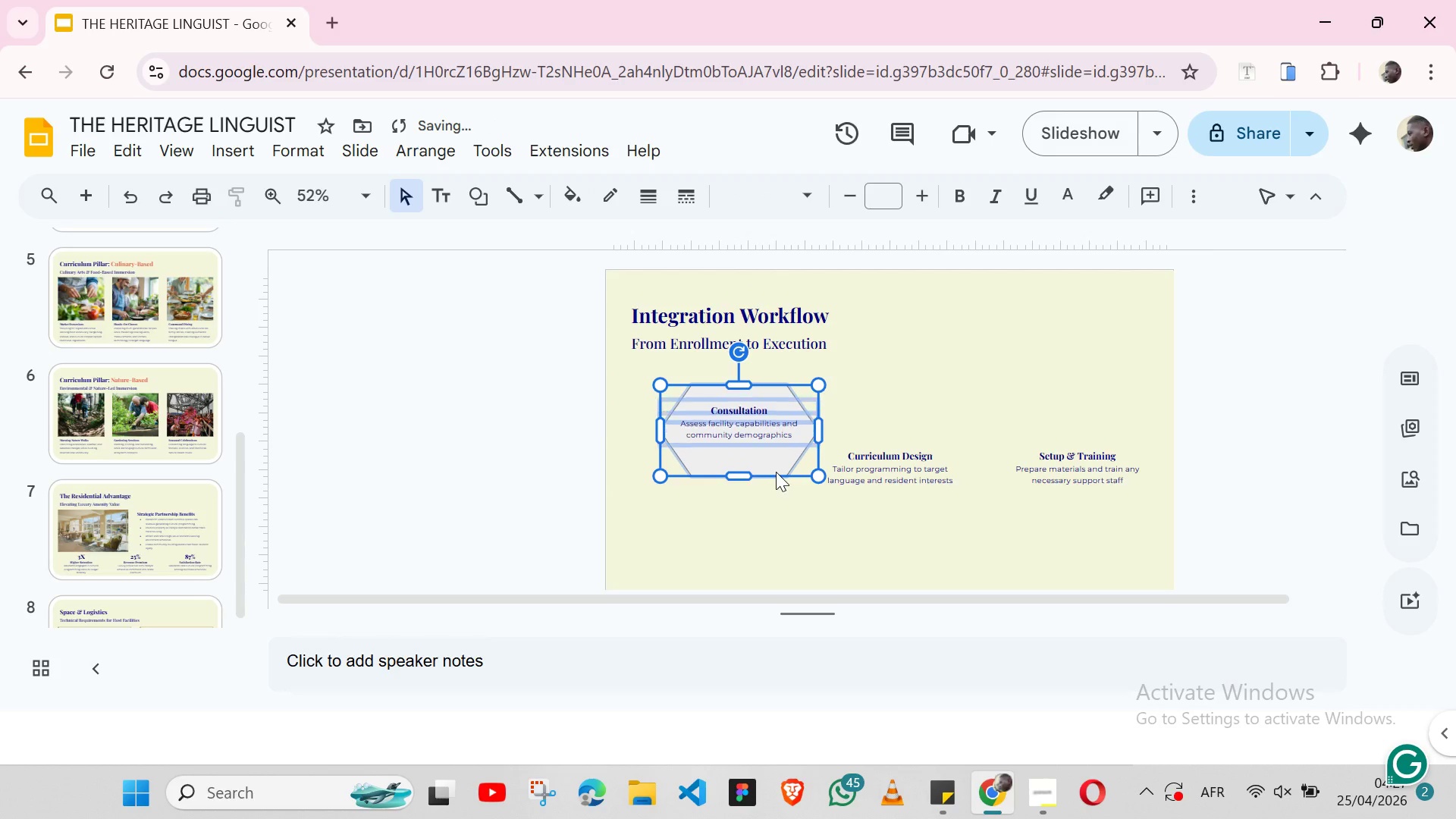 
key(Control+Z)
 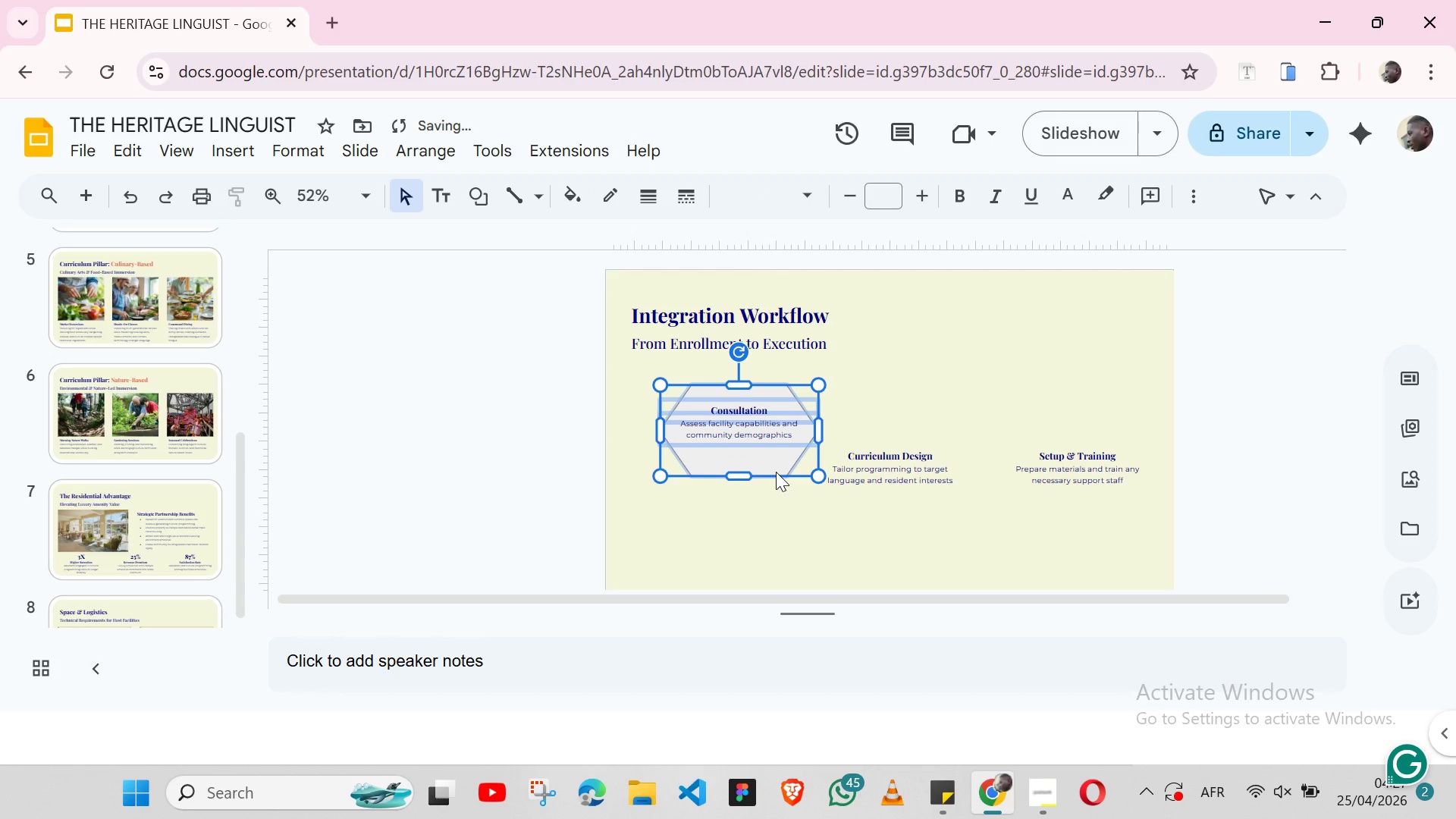 
key(Control+Y)
 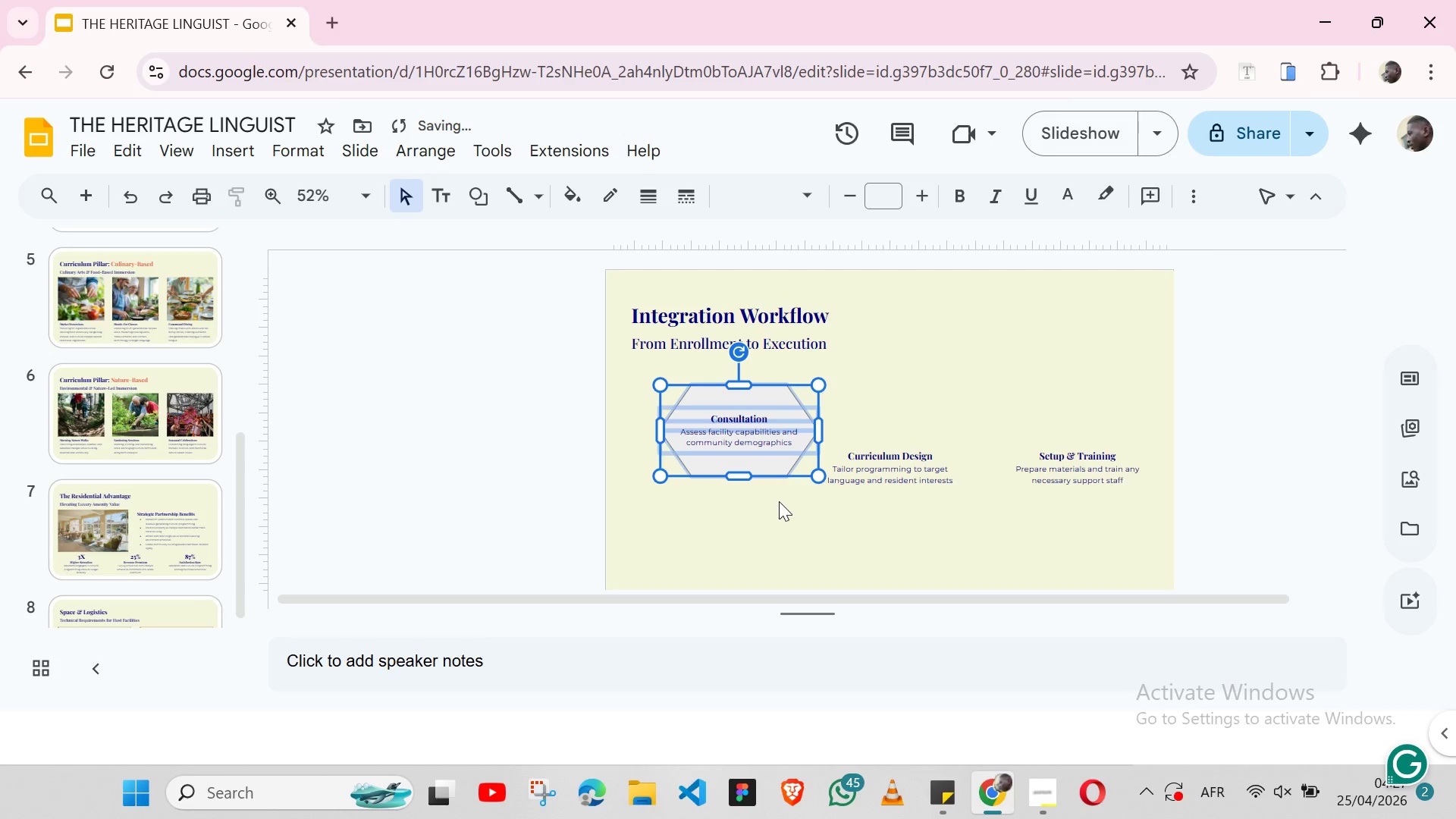 
left_click([779, 501])
 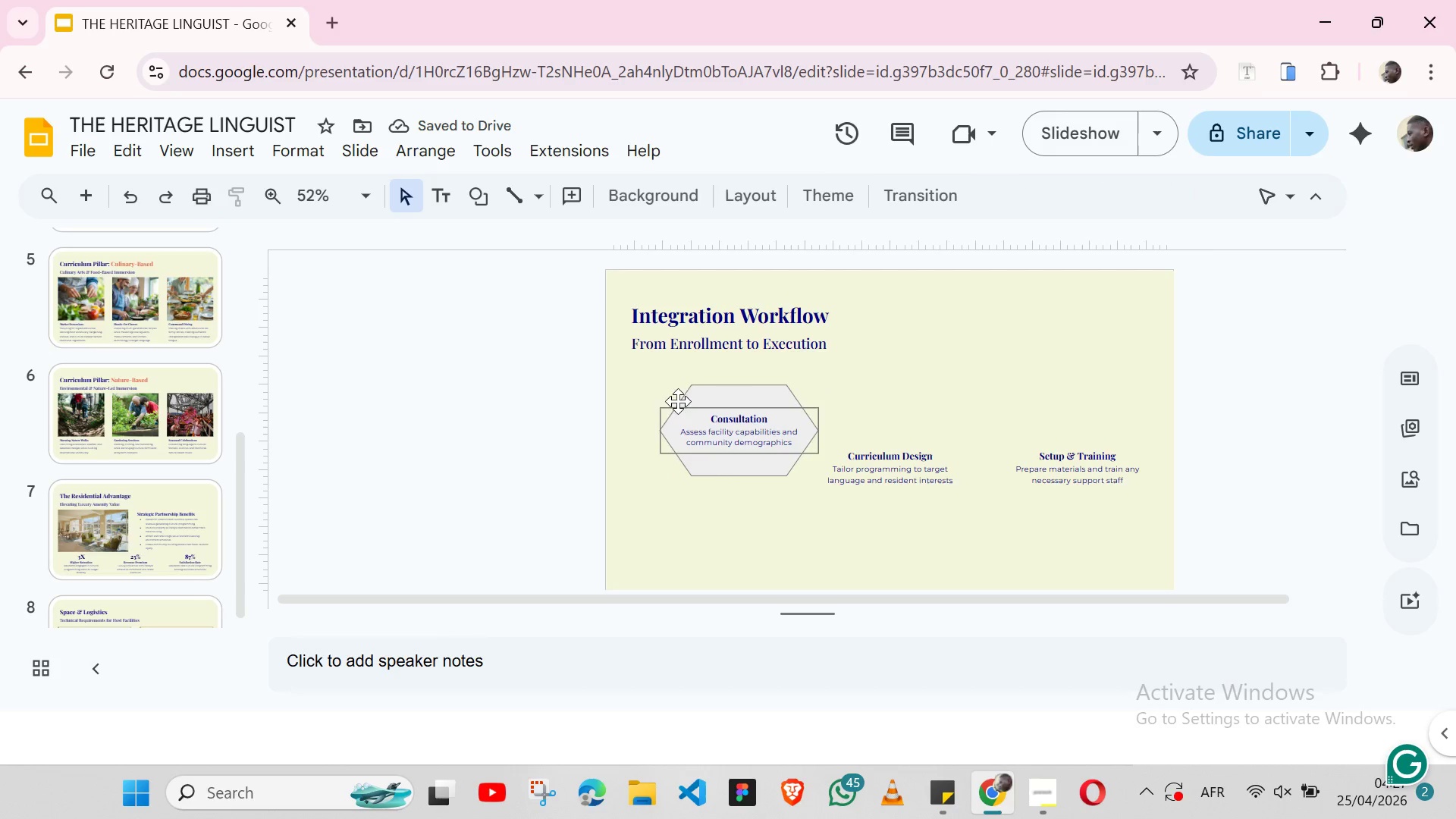 
left_click([689, 388])
 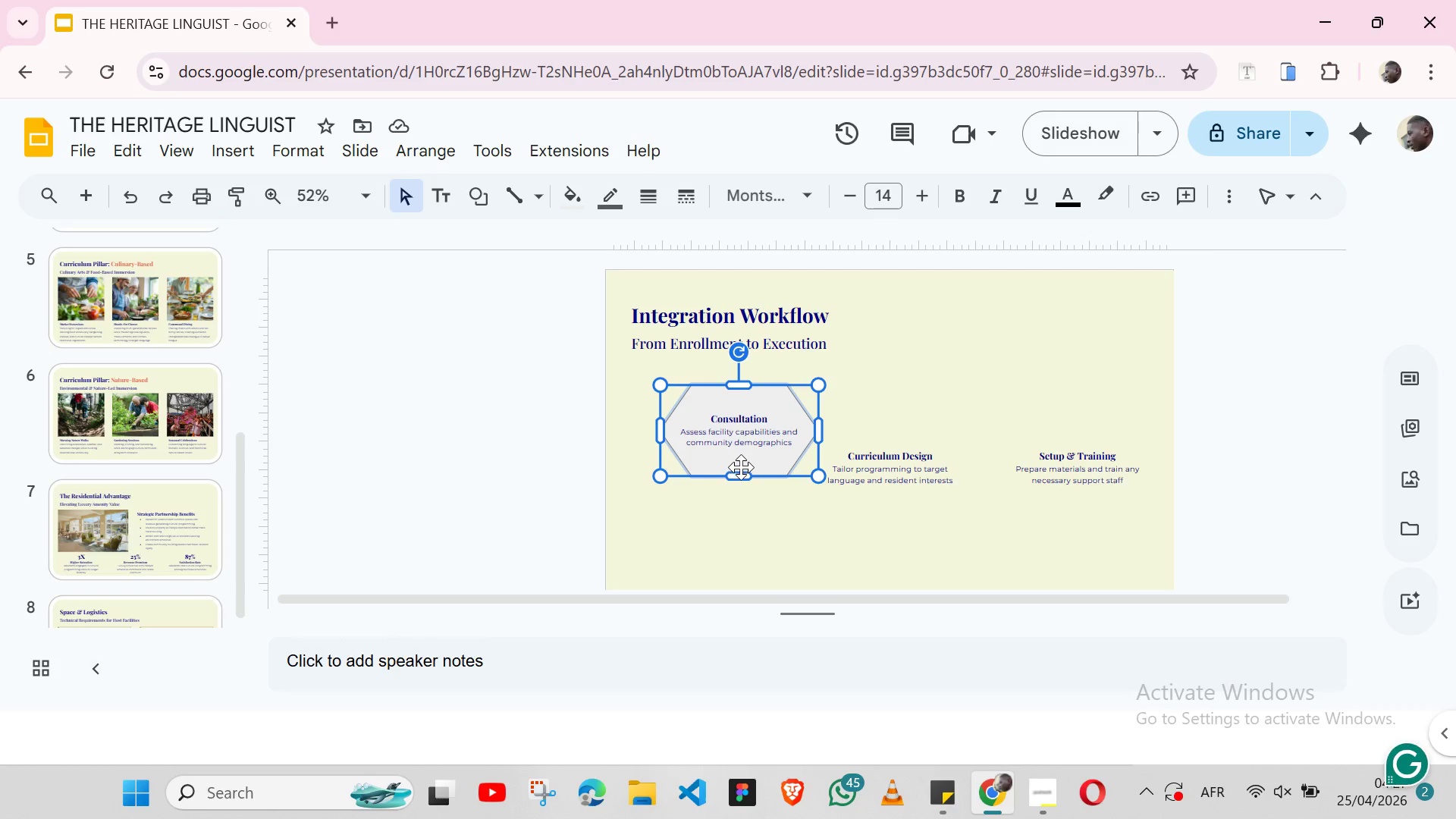 
left_click_drag(start_coordinate=[739, 475], to_coordinate=[740, 444])
 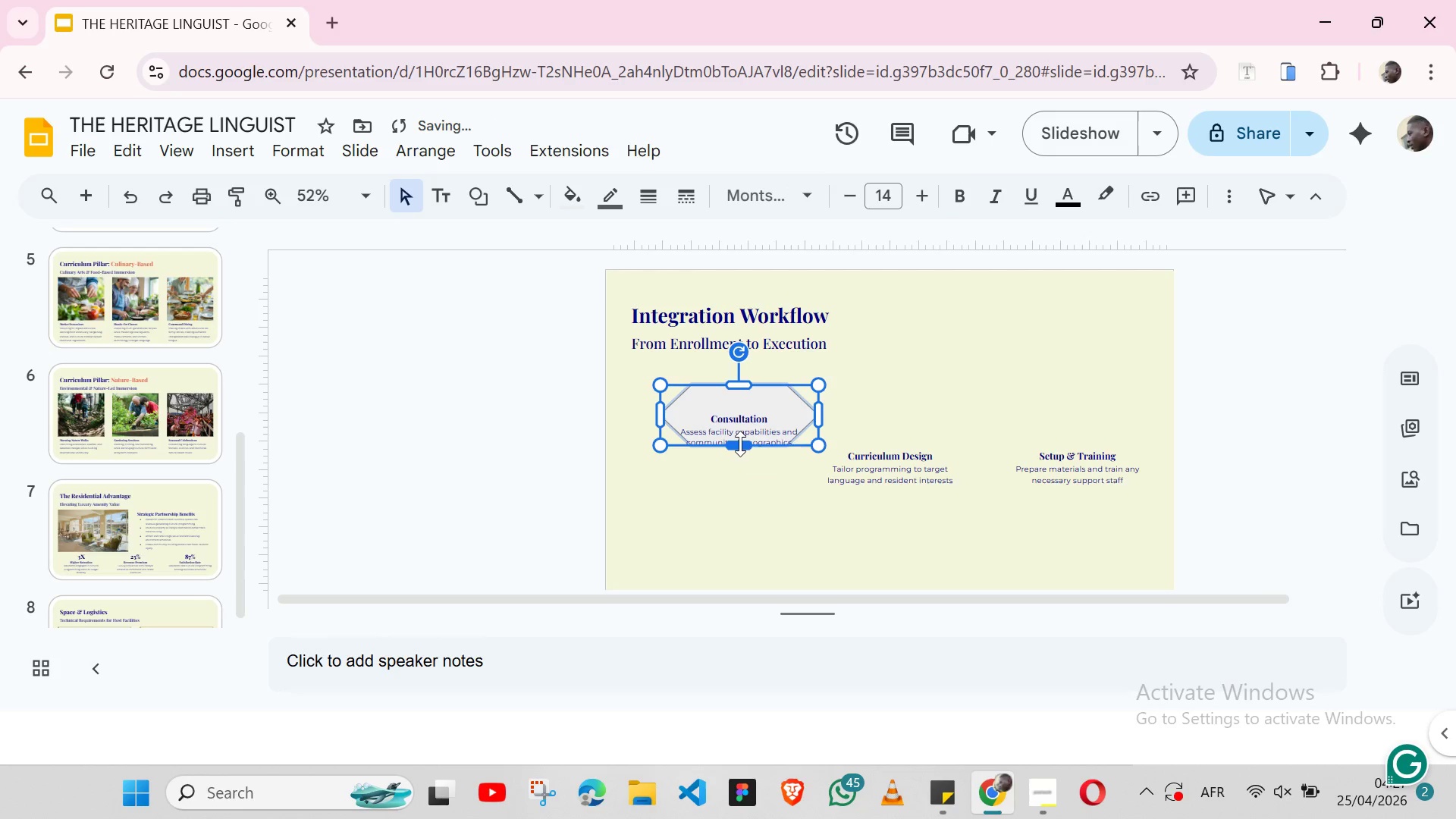 
hold_key(key=ShiftLeft, duration=1.51)
 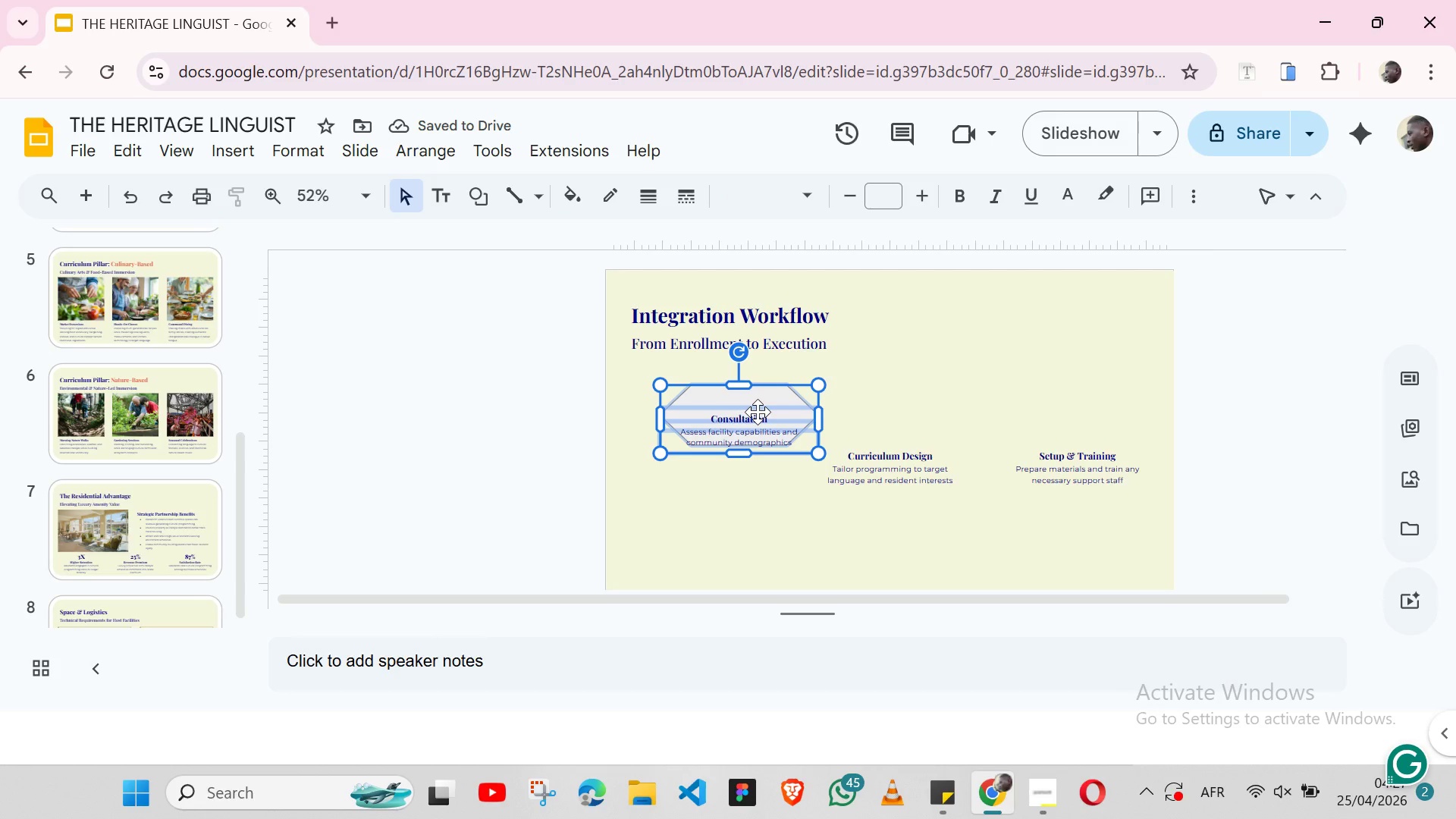 
hold_key(key=ShiftLeft, duration=0.62)
left_click([758, 412])
 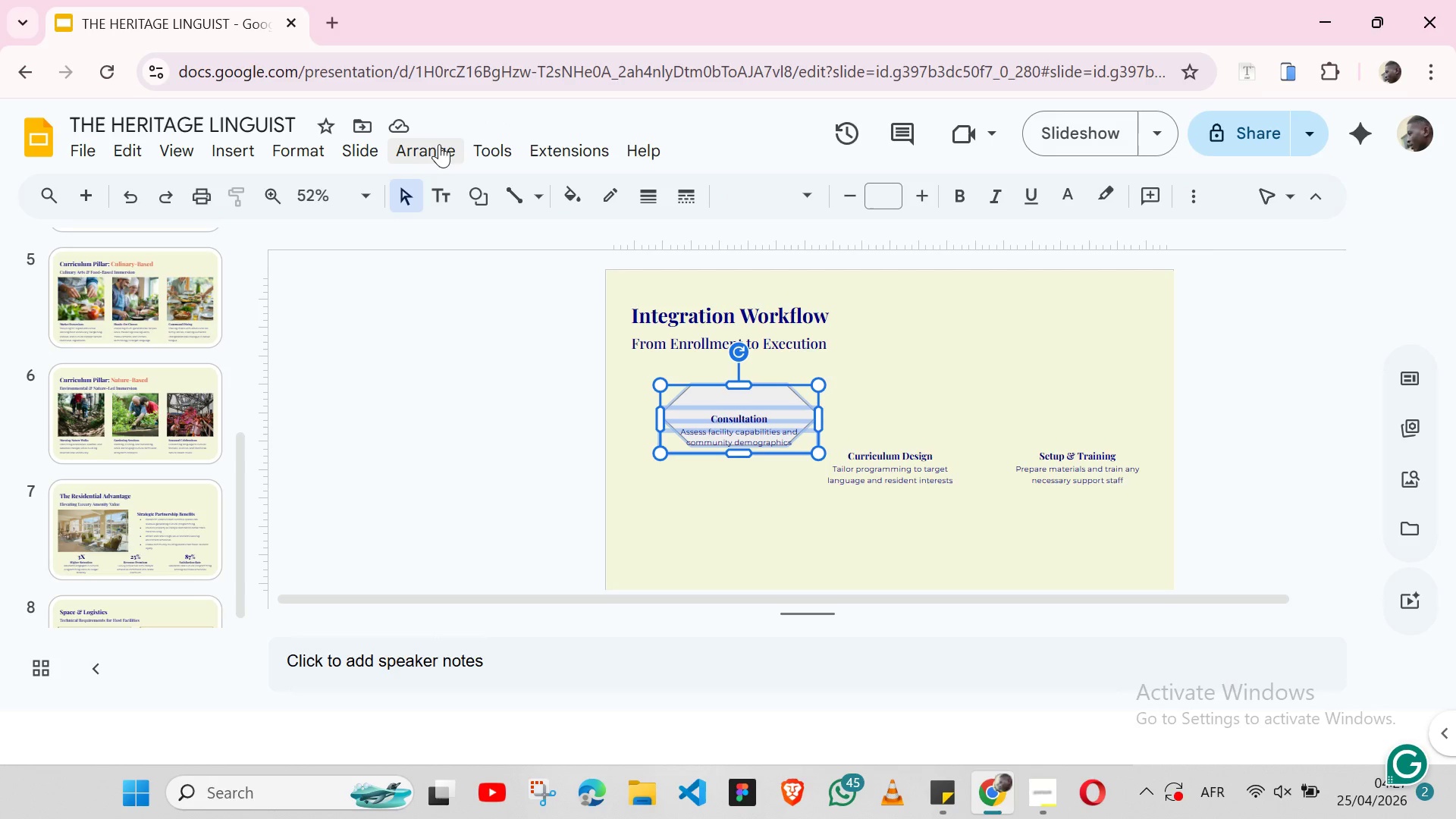 
left_click([438, 144])
 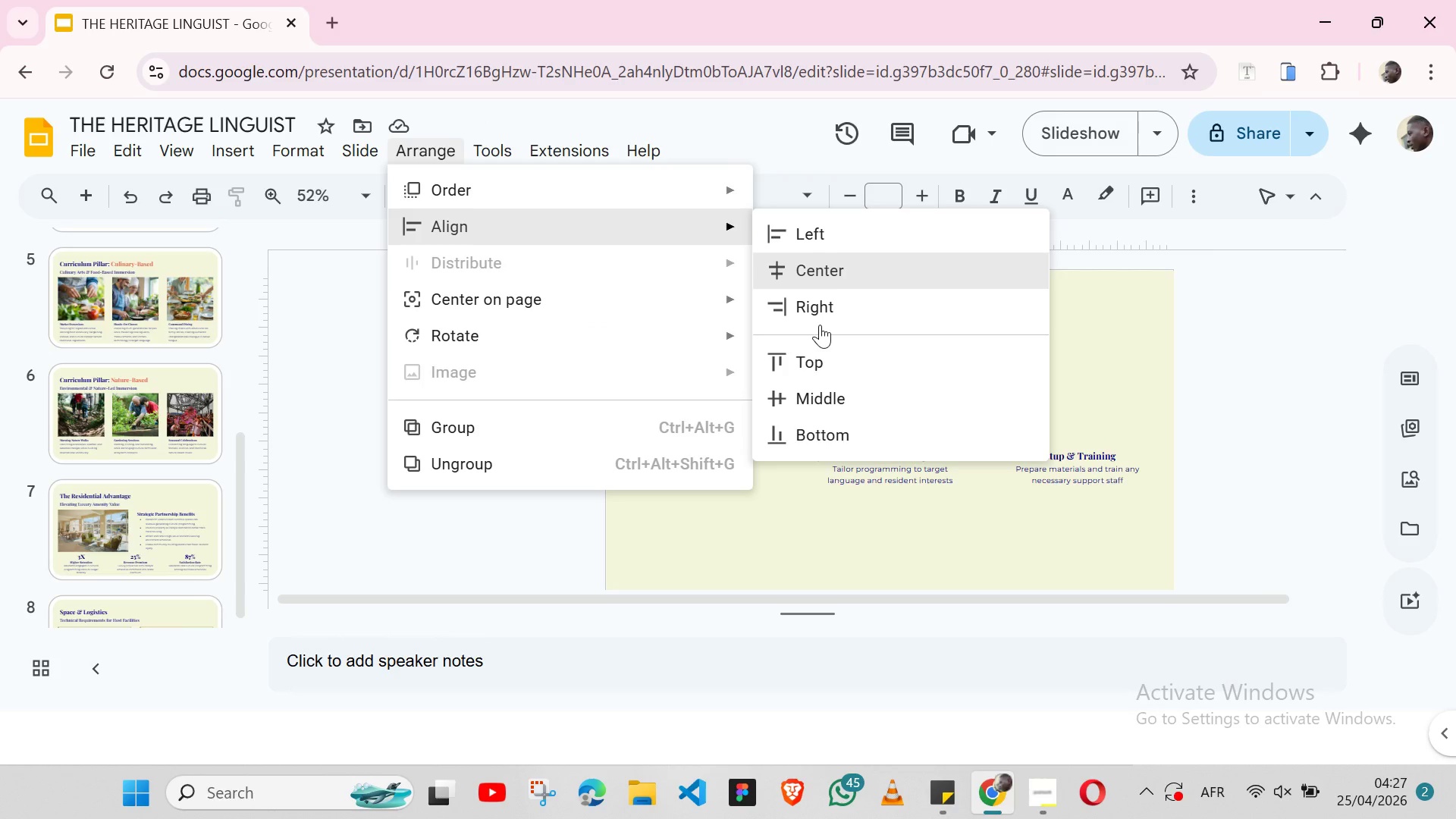 
left_click([814, 387])
 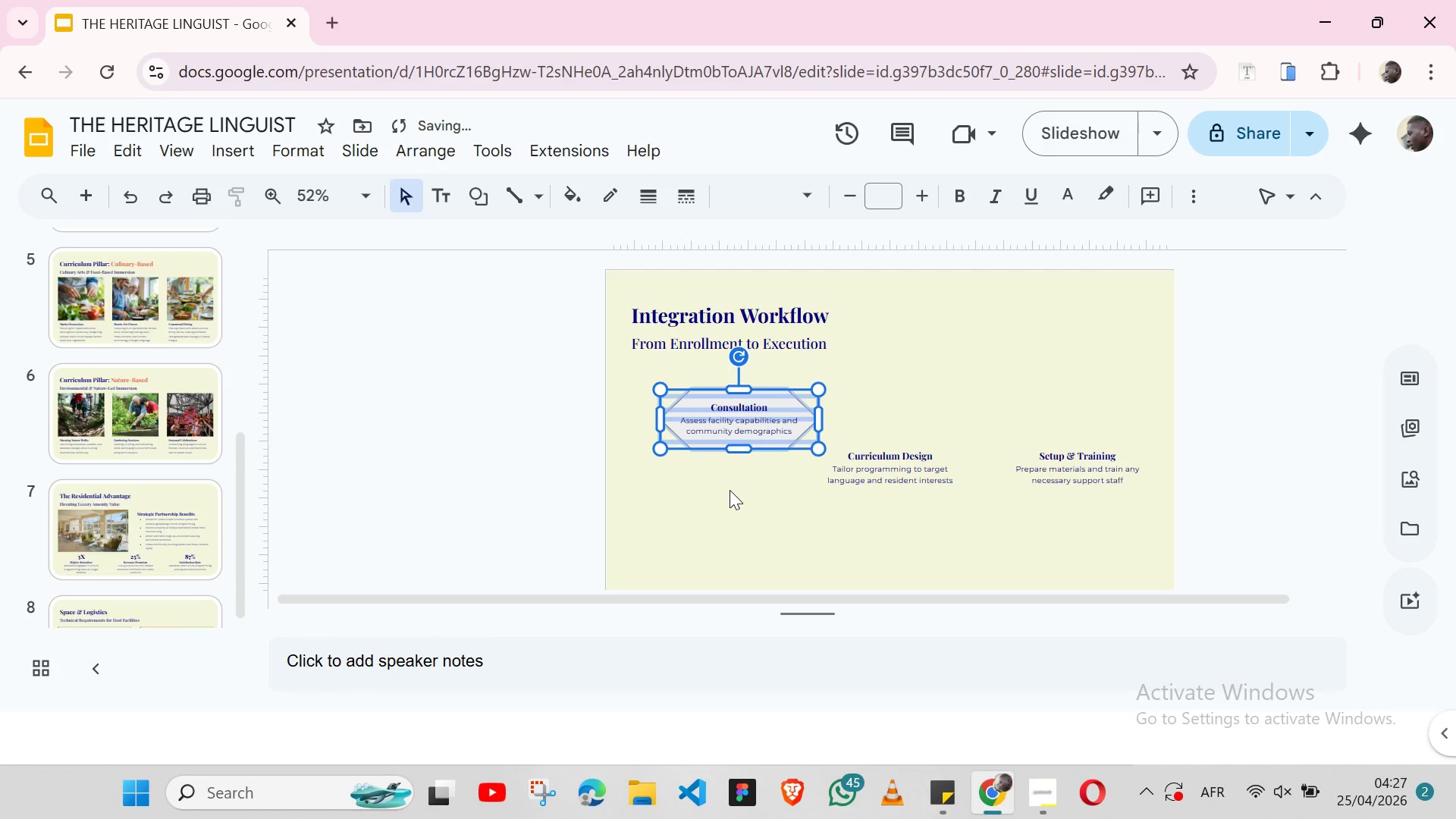 
left_click([730, 490])
 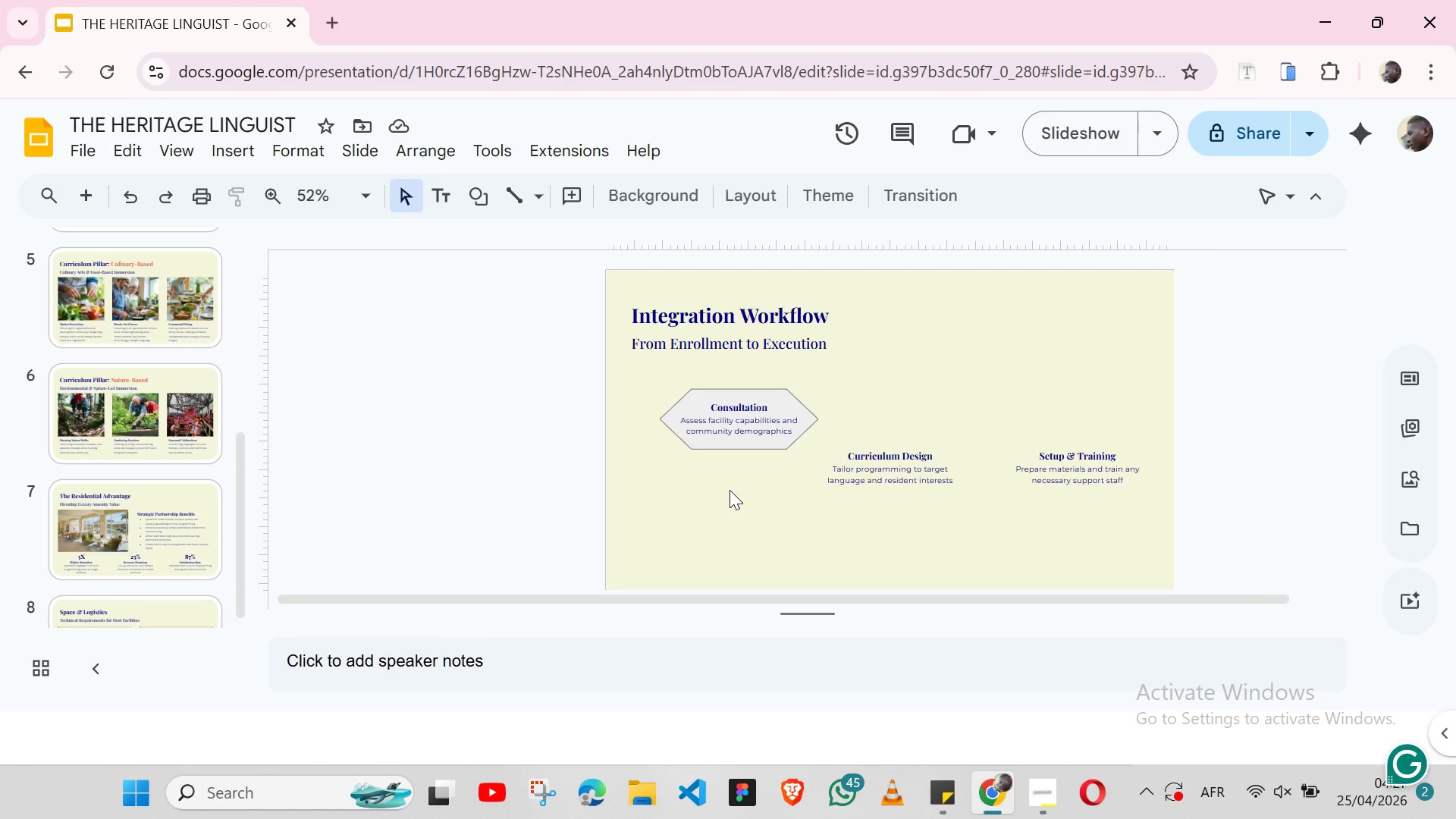 
wait(11.08)
 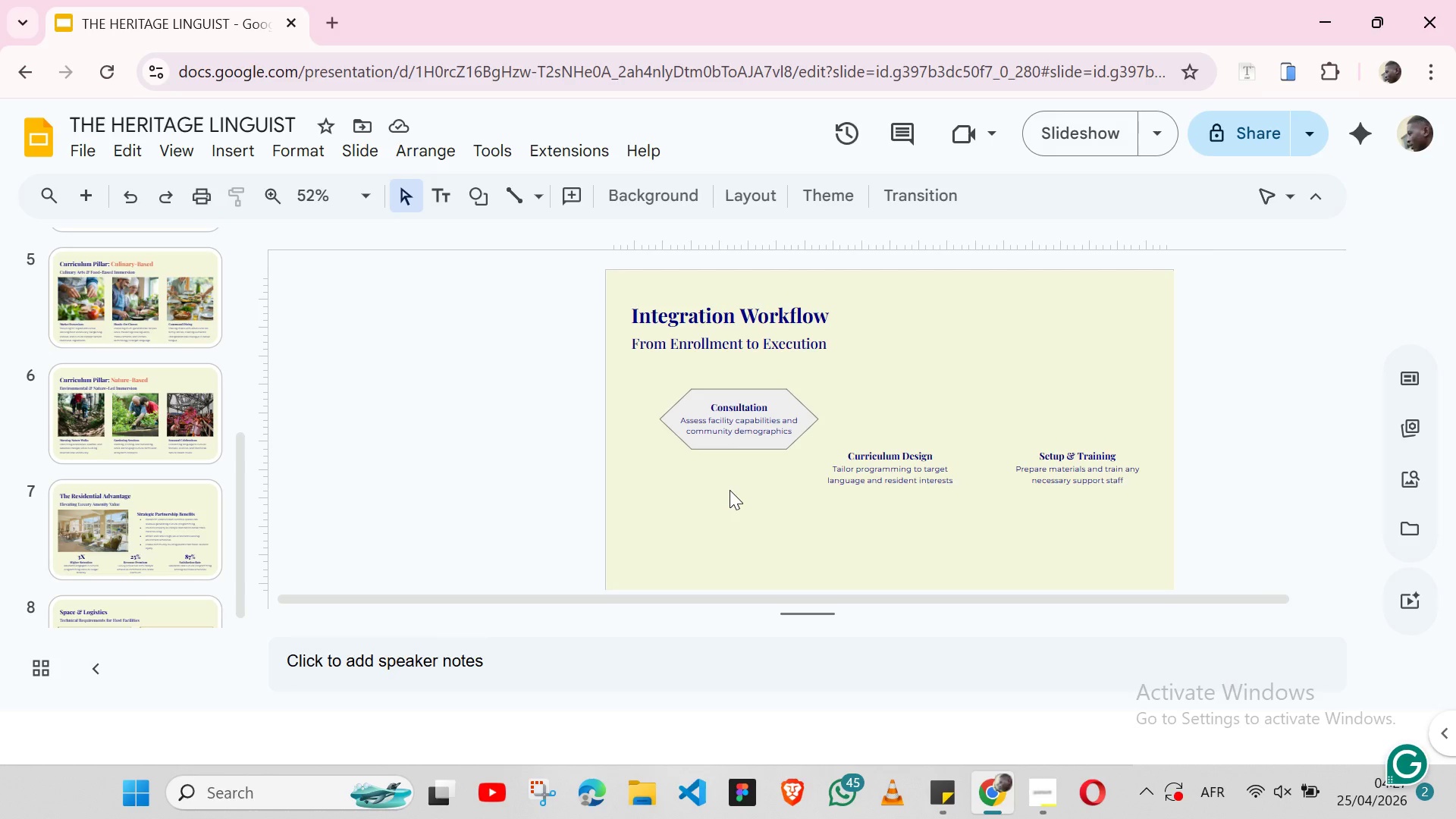 
left_click([798, 397])
 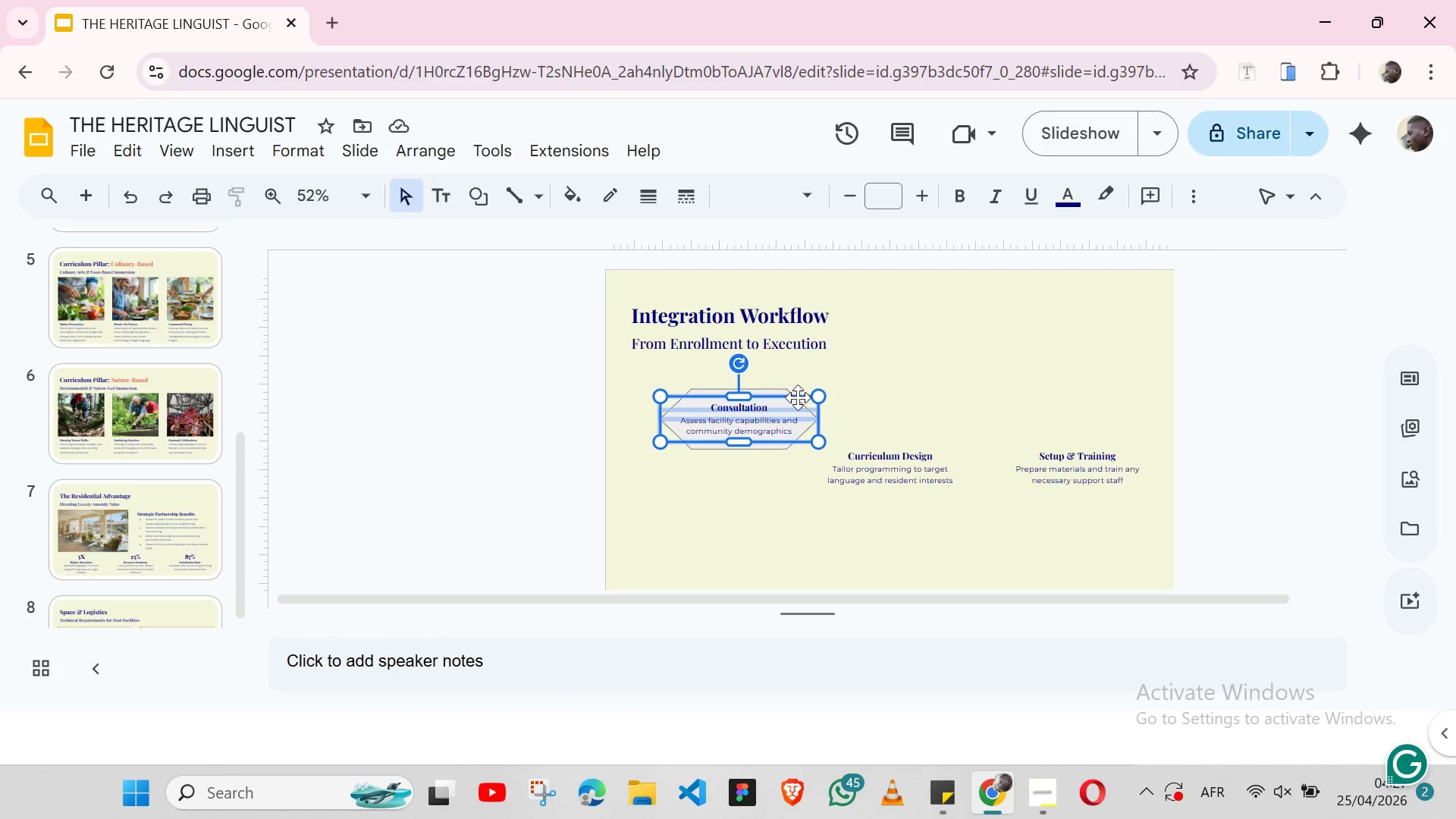 
hold_key(key=ShiftLeft, duration=1.53)
 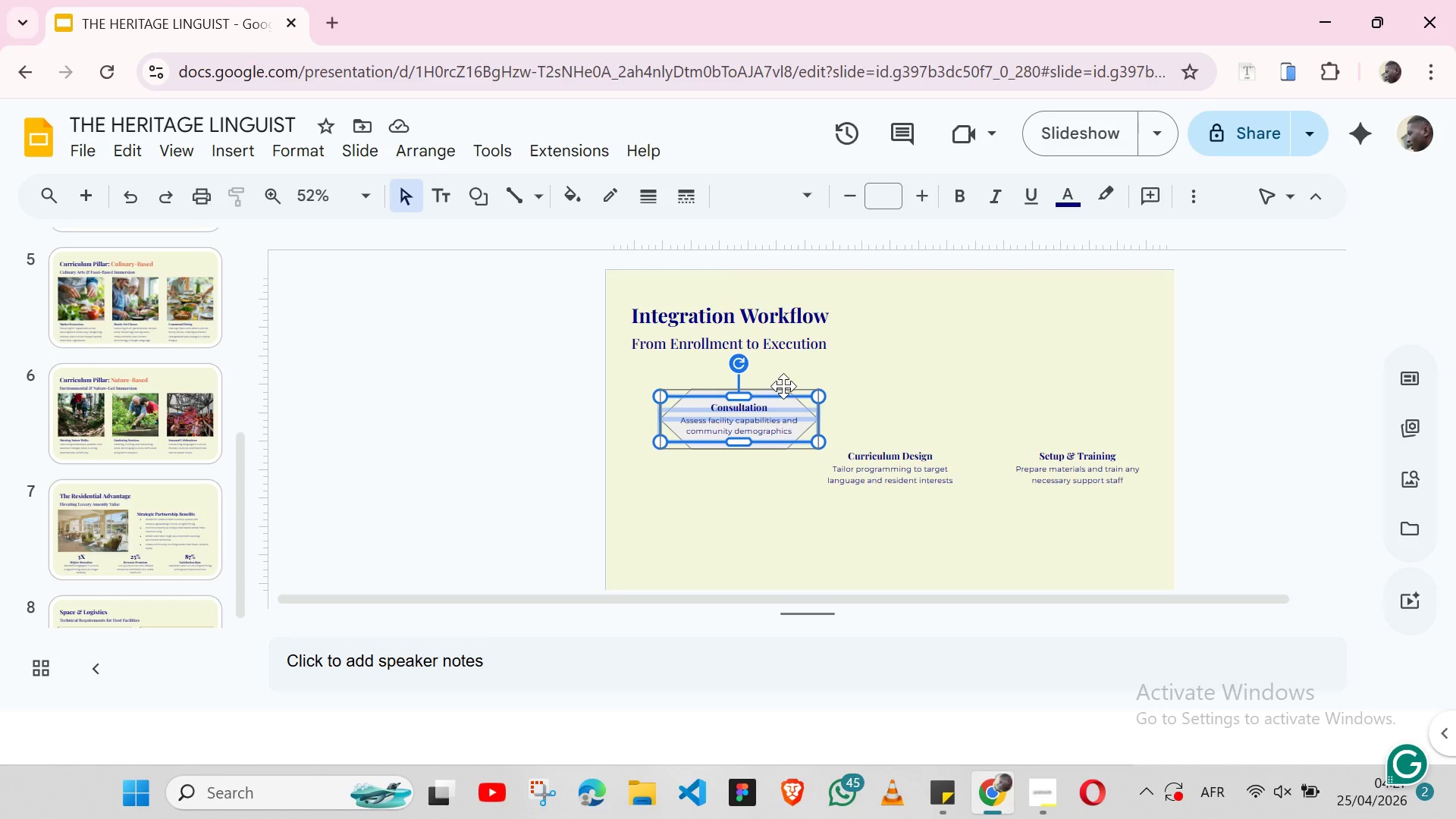 
hold_key(key=ShiftLeft, duration=1.55)
left_click([783, 386])
 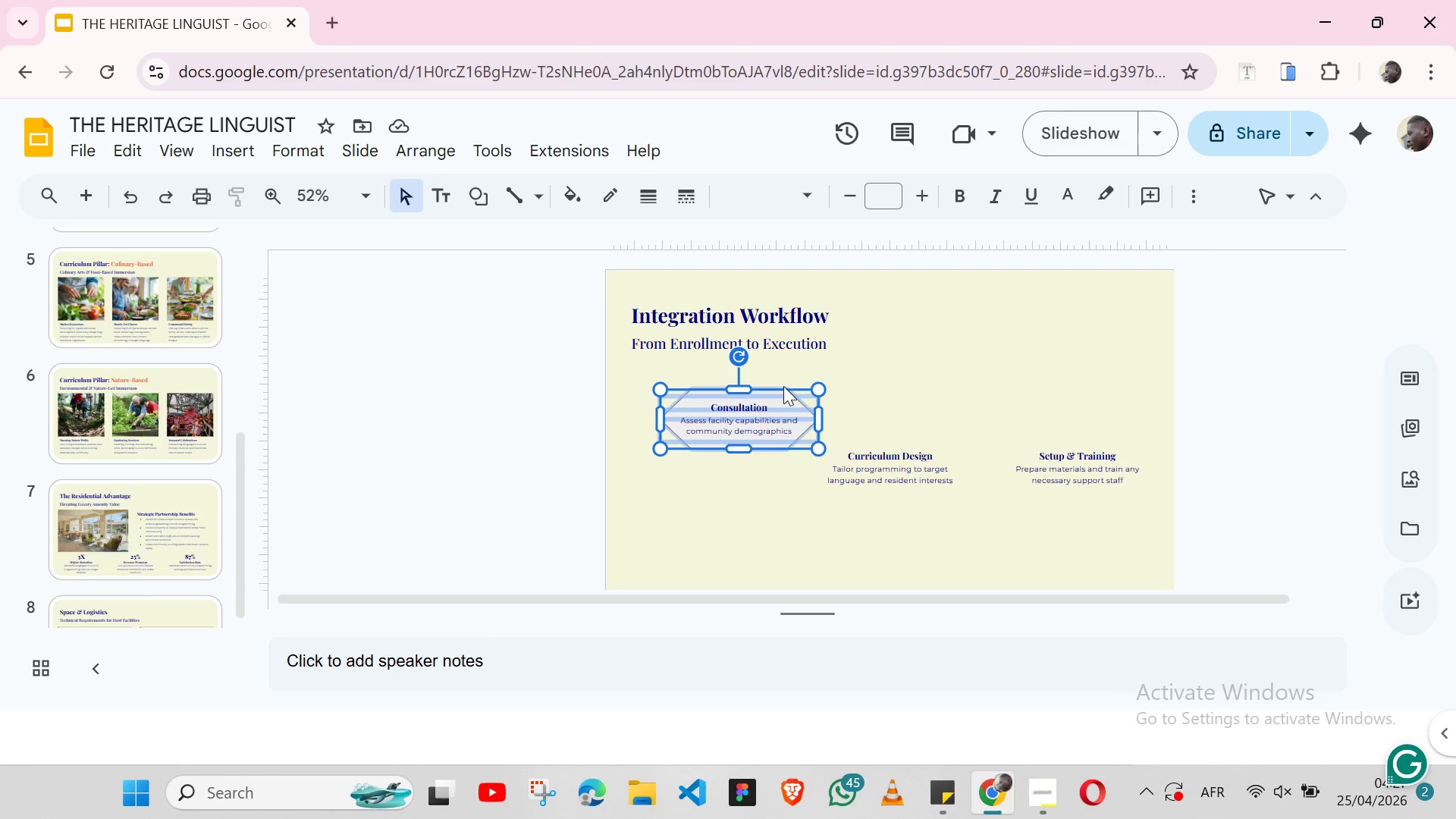 
key(Shift+ArrowUp)
 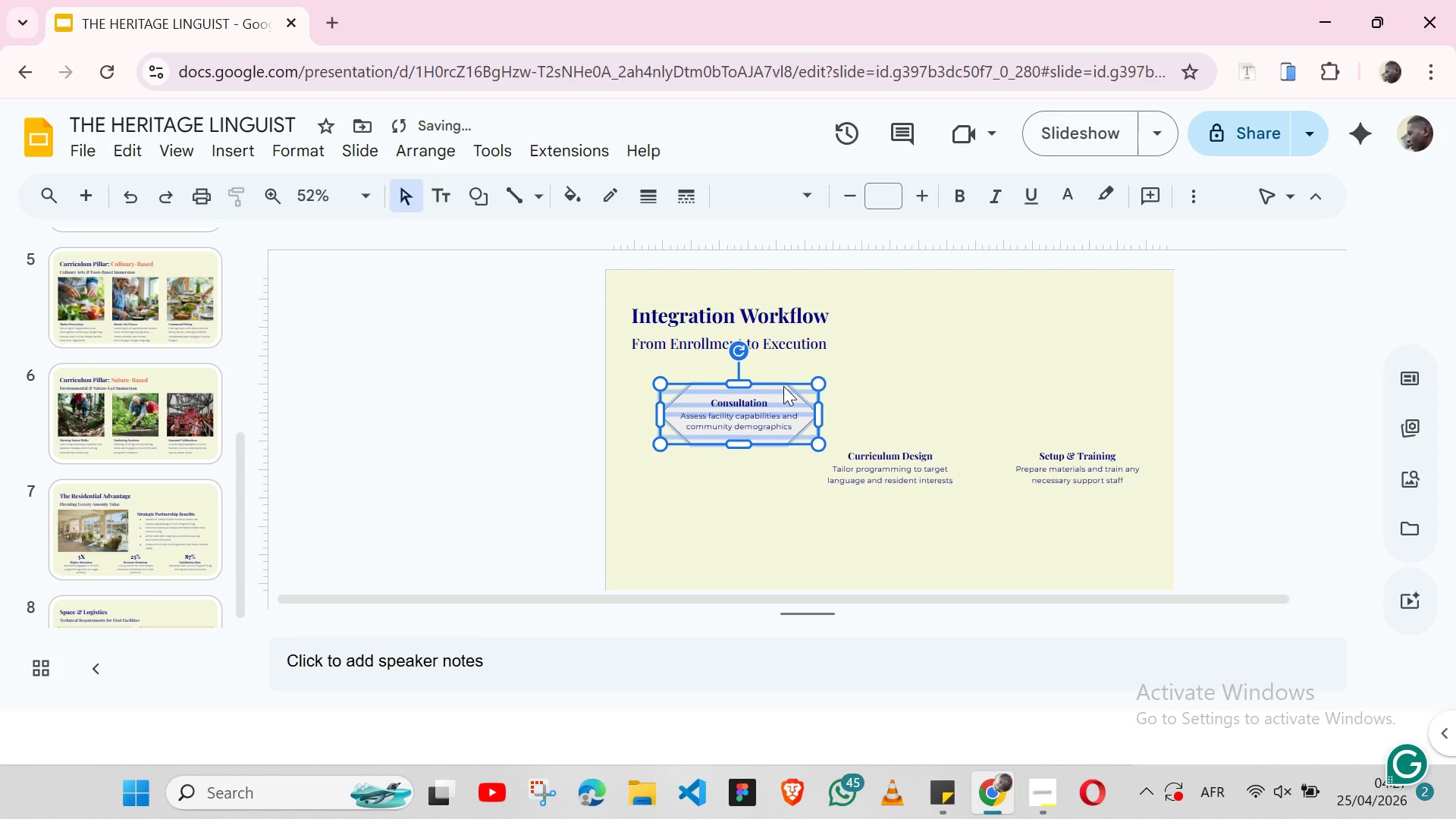 
key(Shift+ArrowUp)
 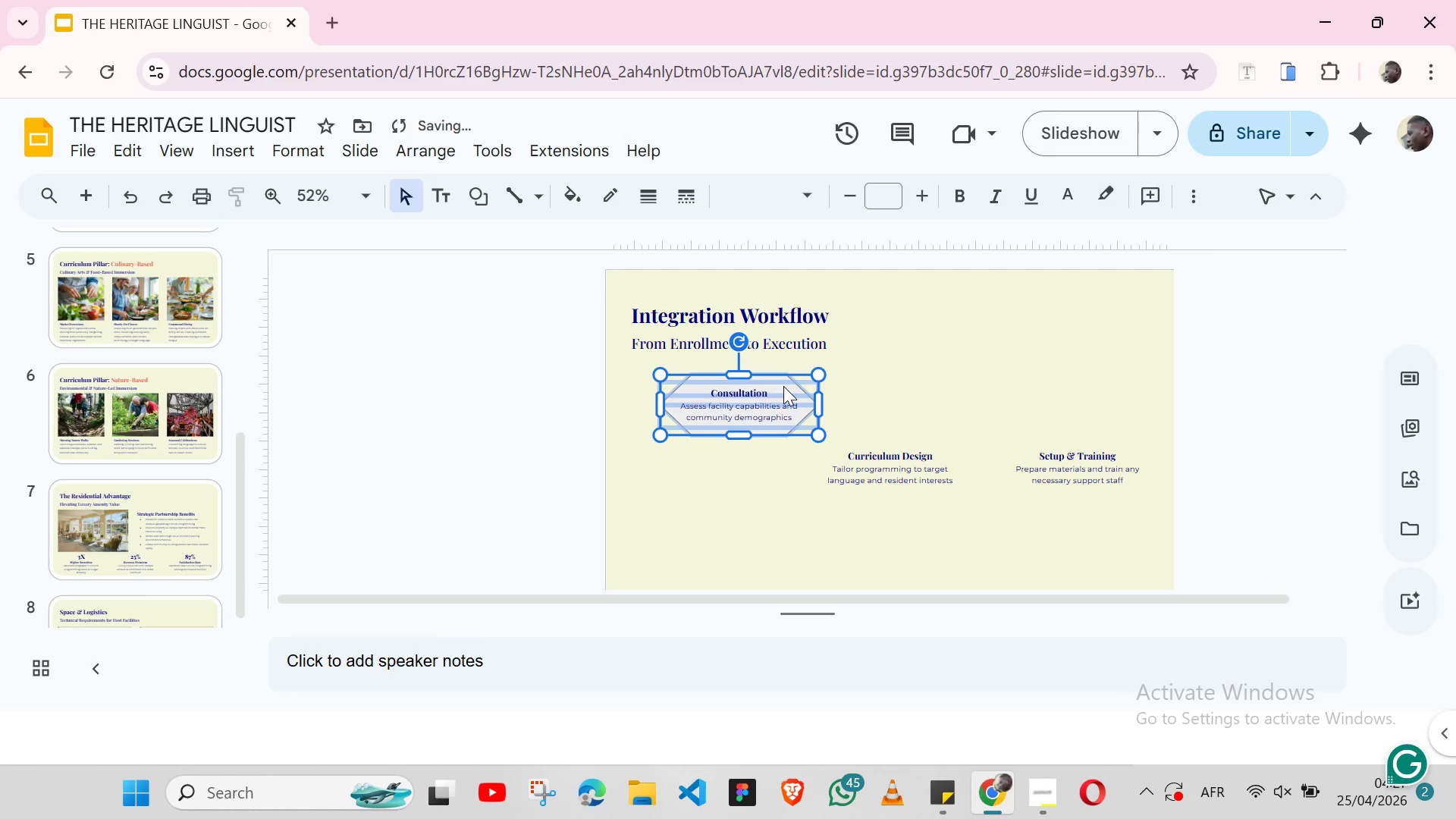 
key(Shift+ArrowUp)
 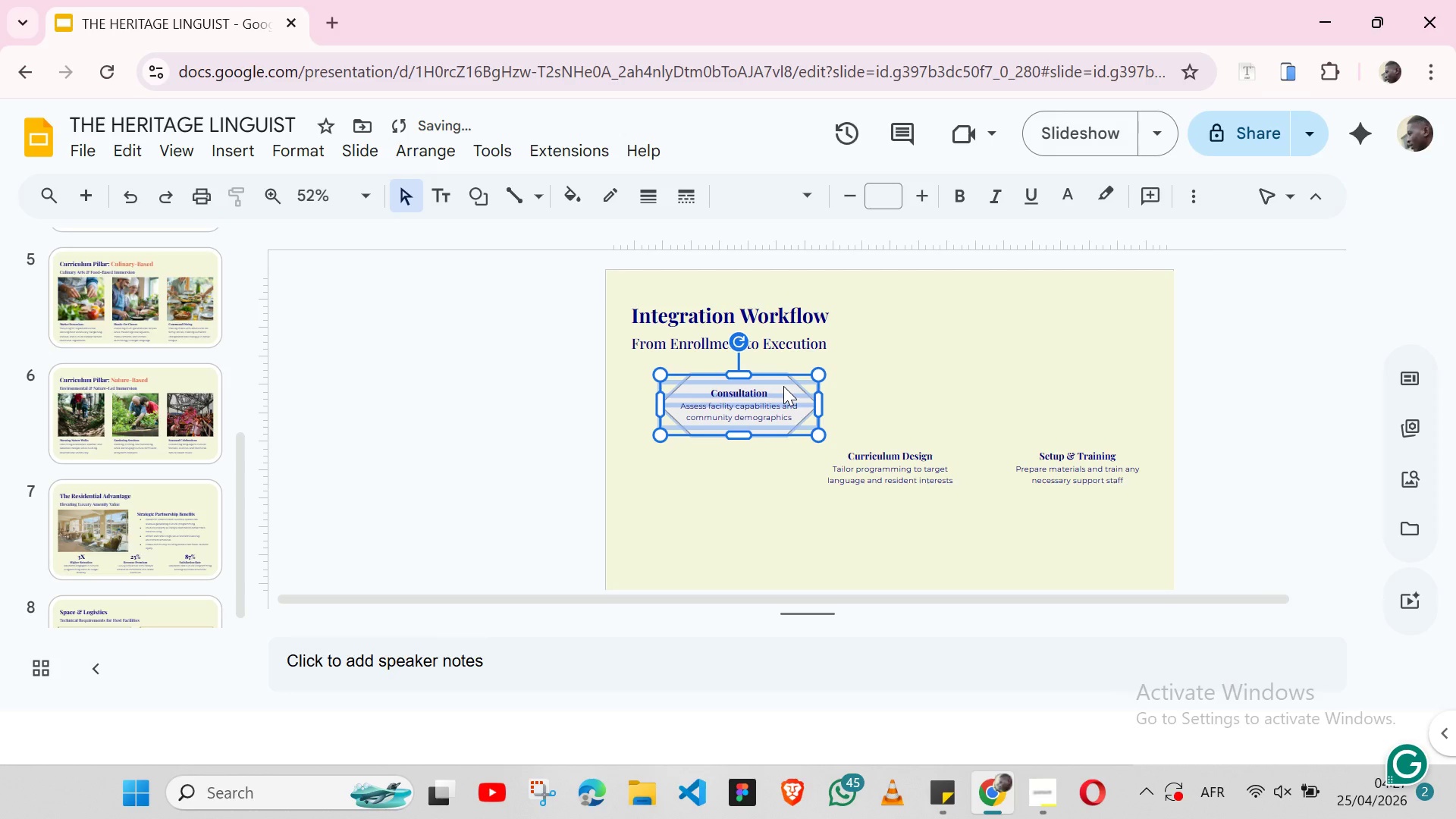 
key(Shift+ArrowUp)
 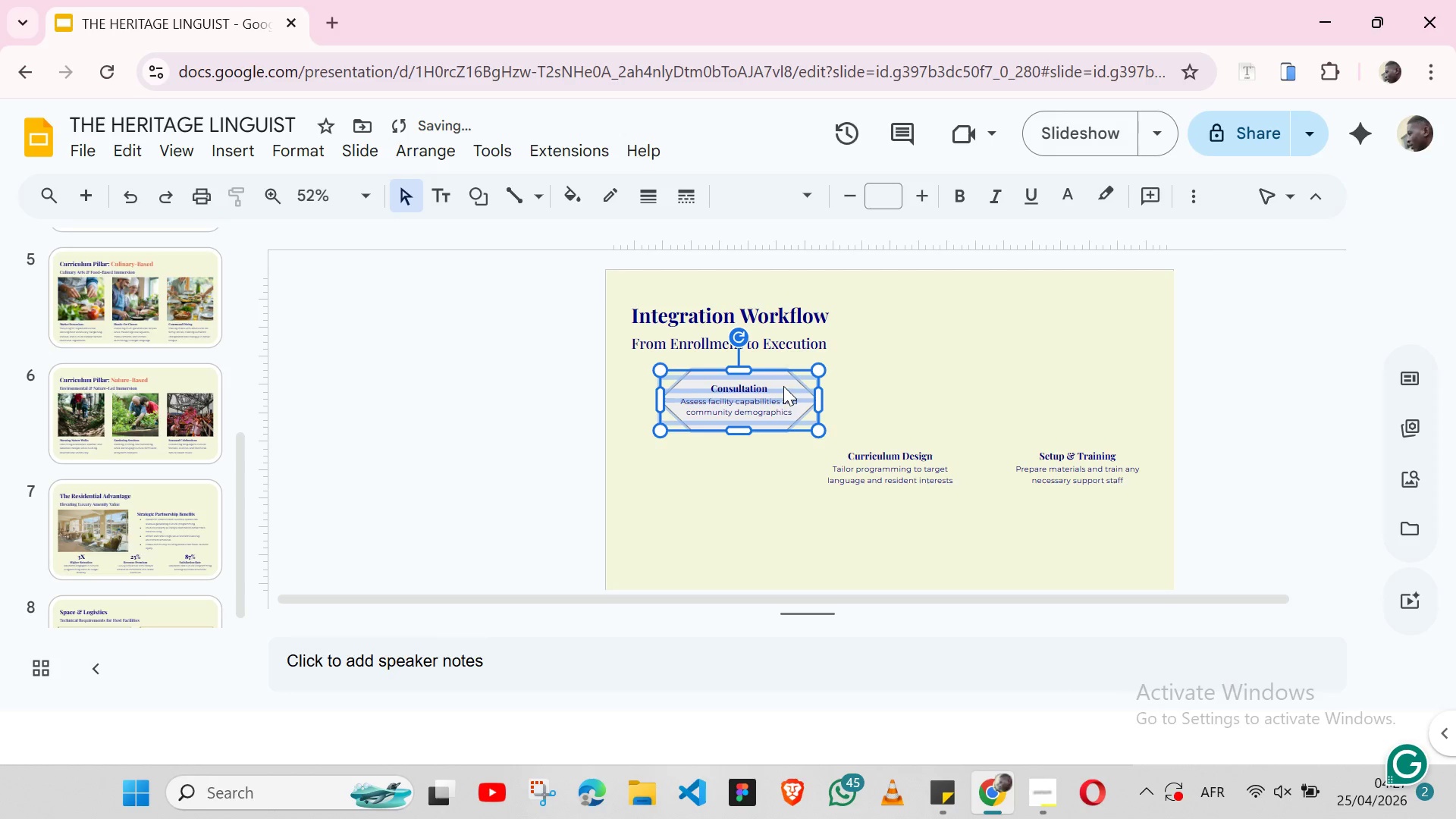 
key(Shift+ArrowUp)
 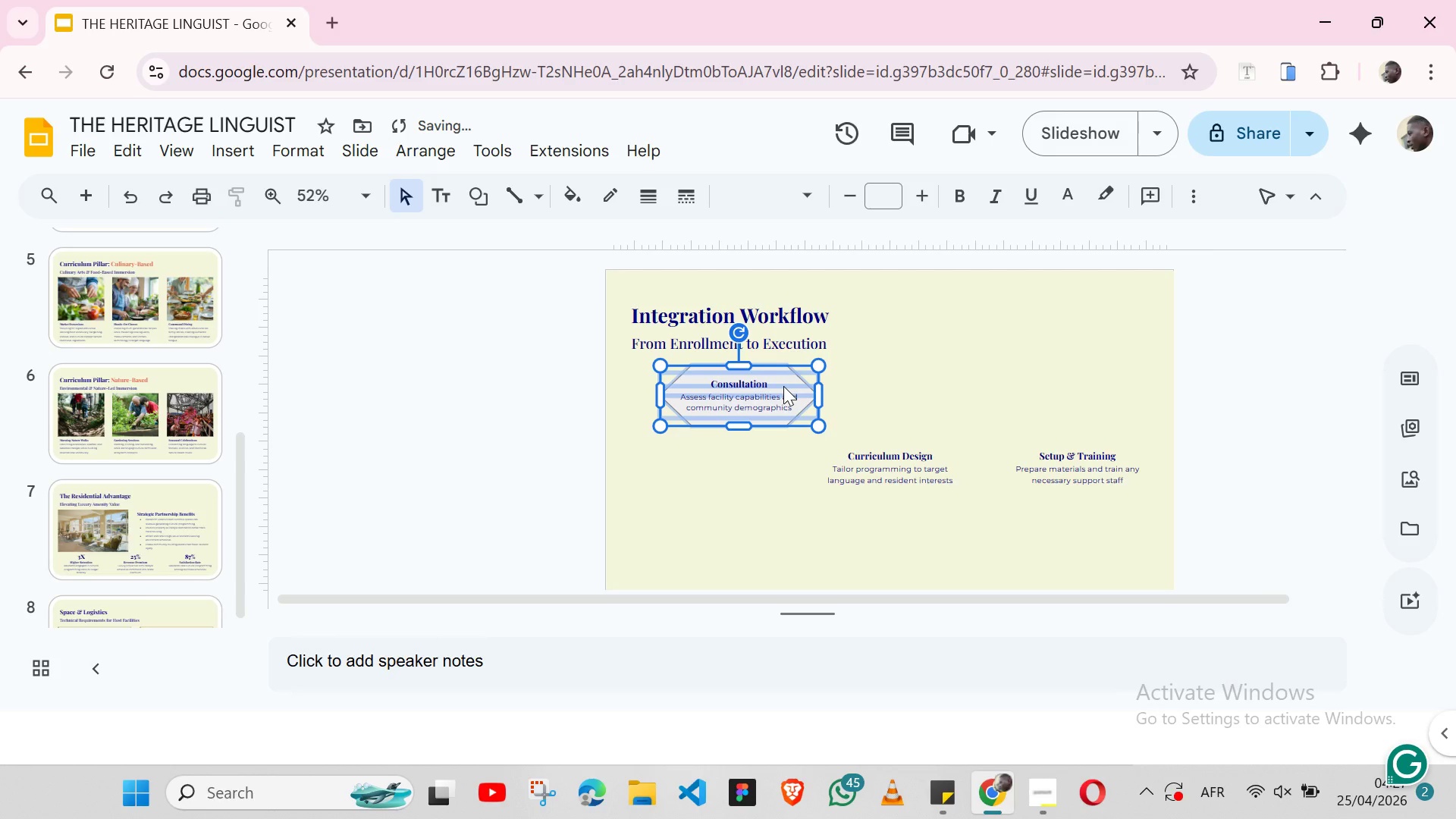 
key(Shift+ArrowUp)
 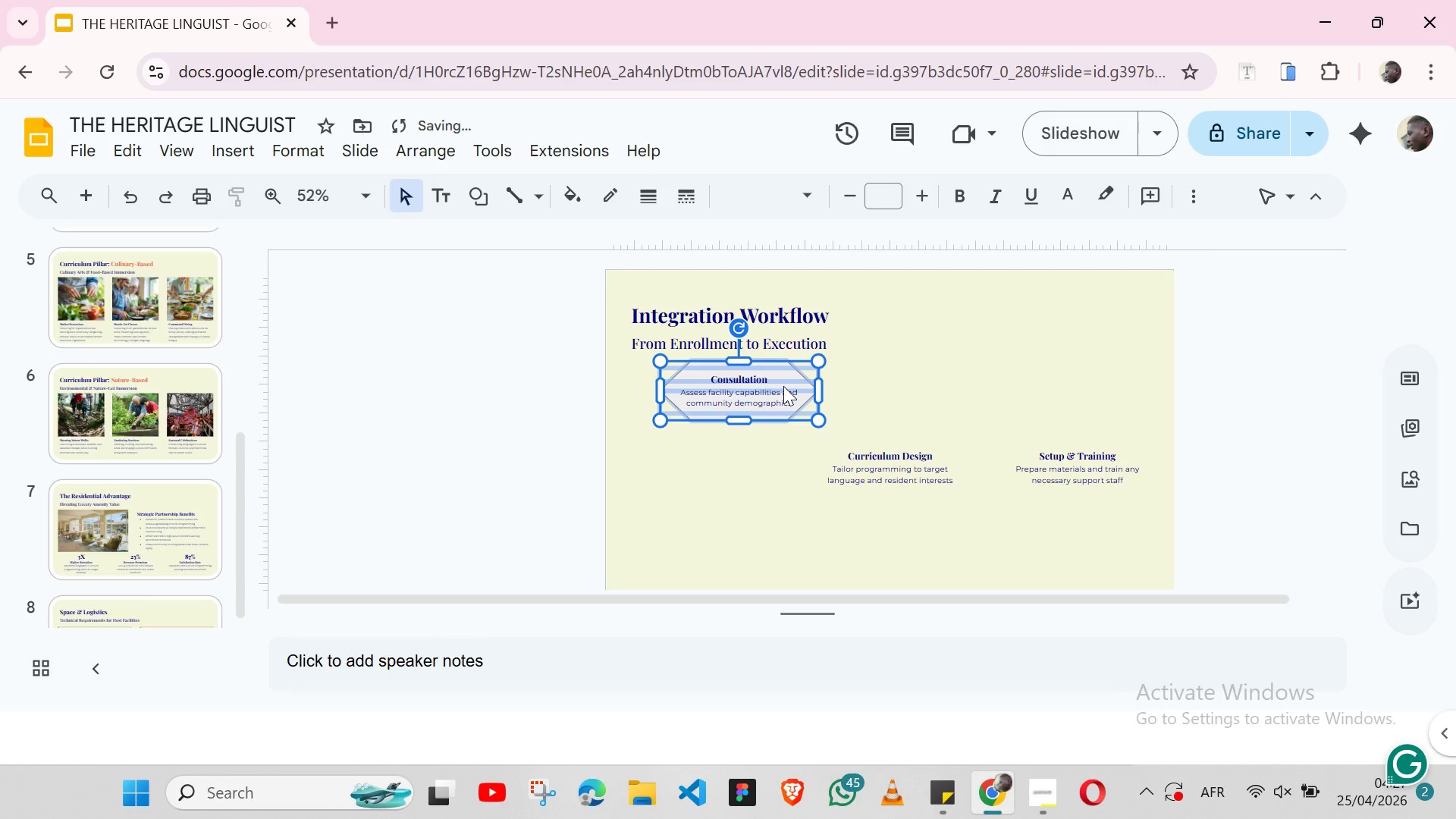 
key(Shift+ArrowDown)
 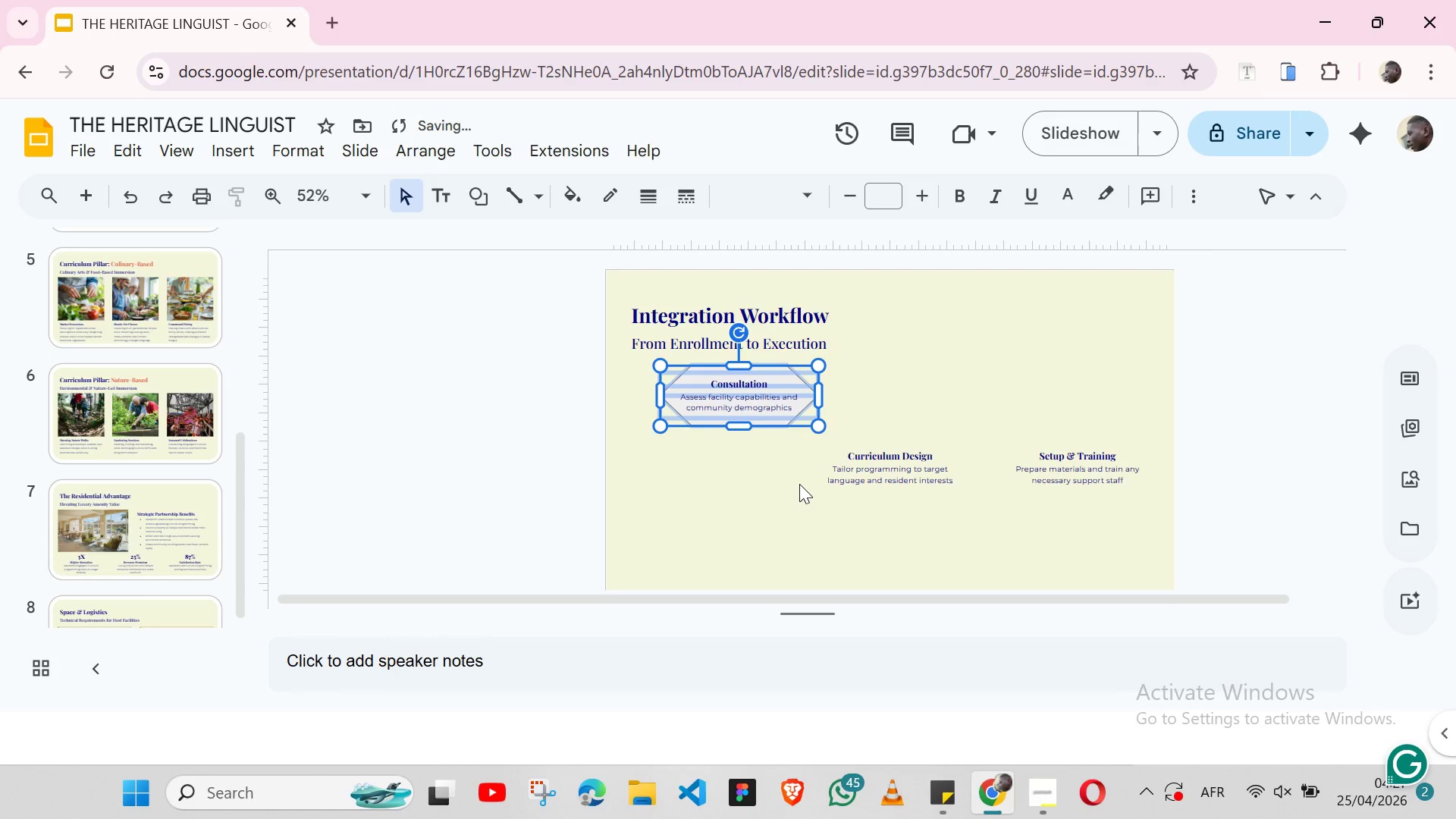 
left_click([799, 484])
 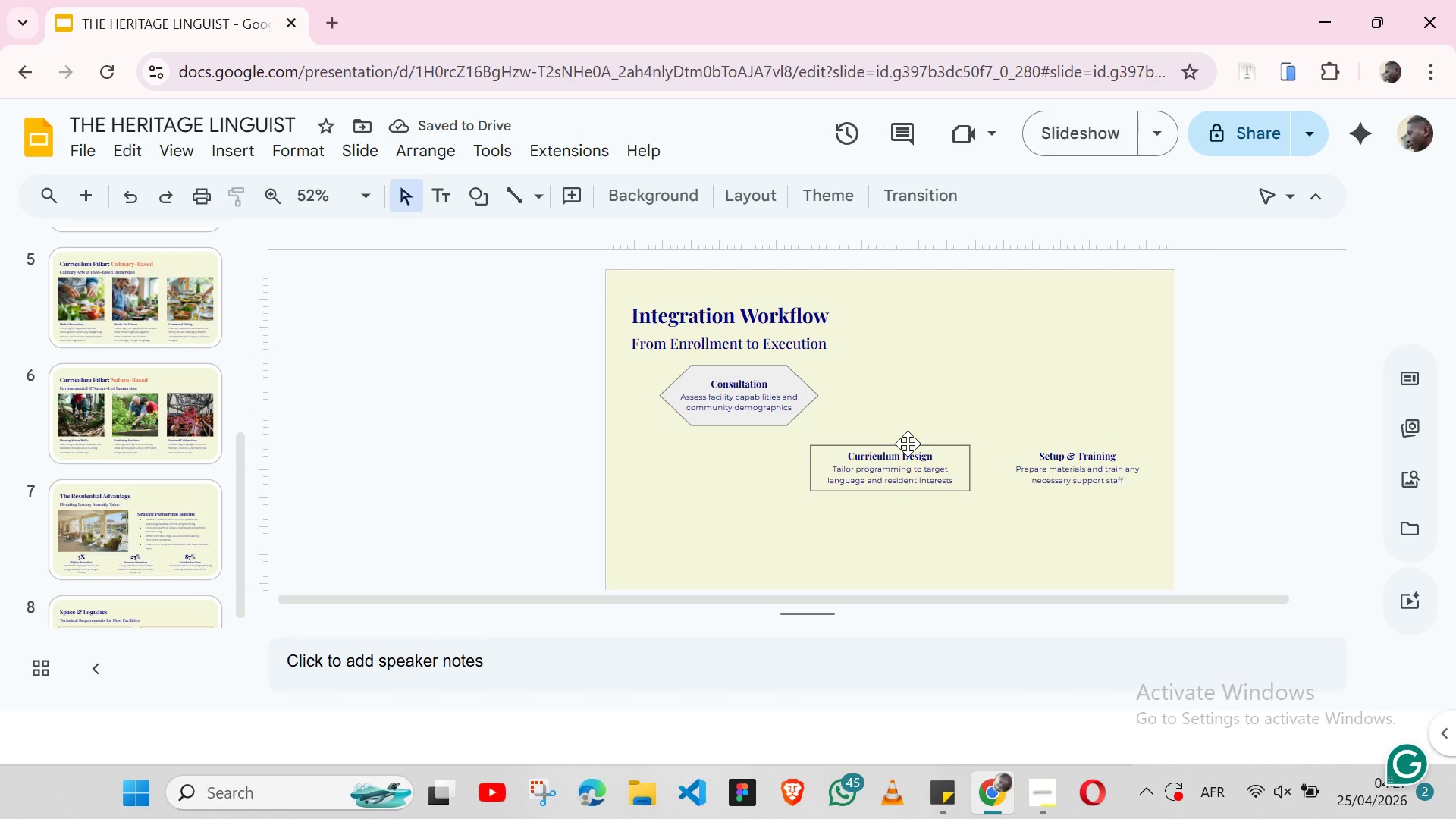 
left_click([908, 445])
 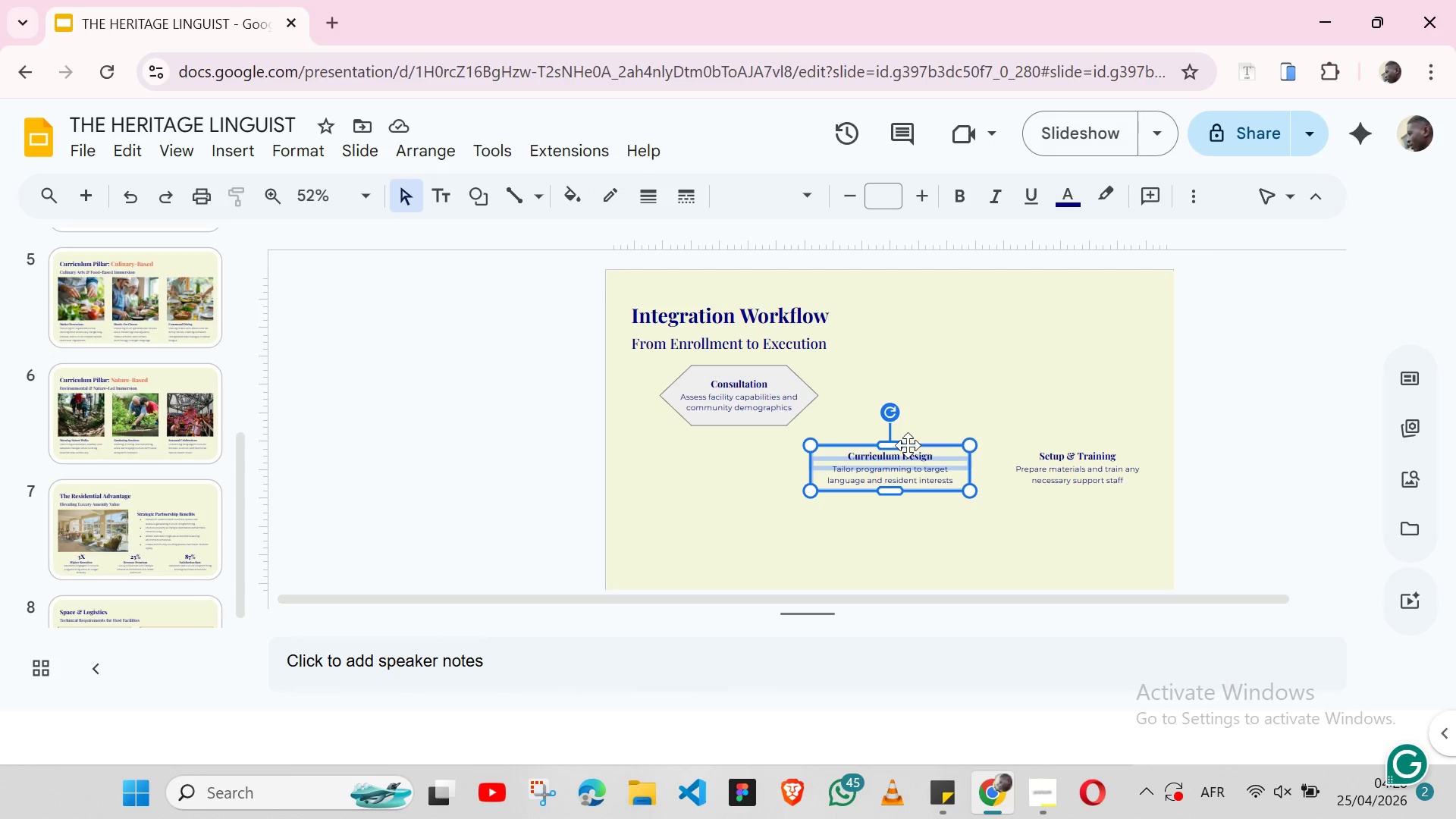 
hold_key(key=ShiftLeft, duration=1.5)
left_click([1032, 444])
 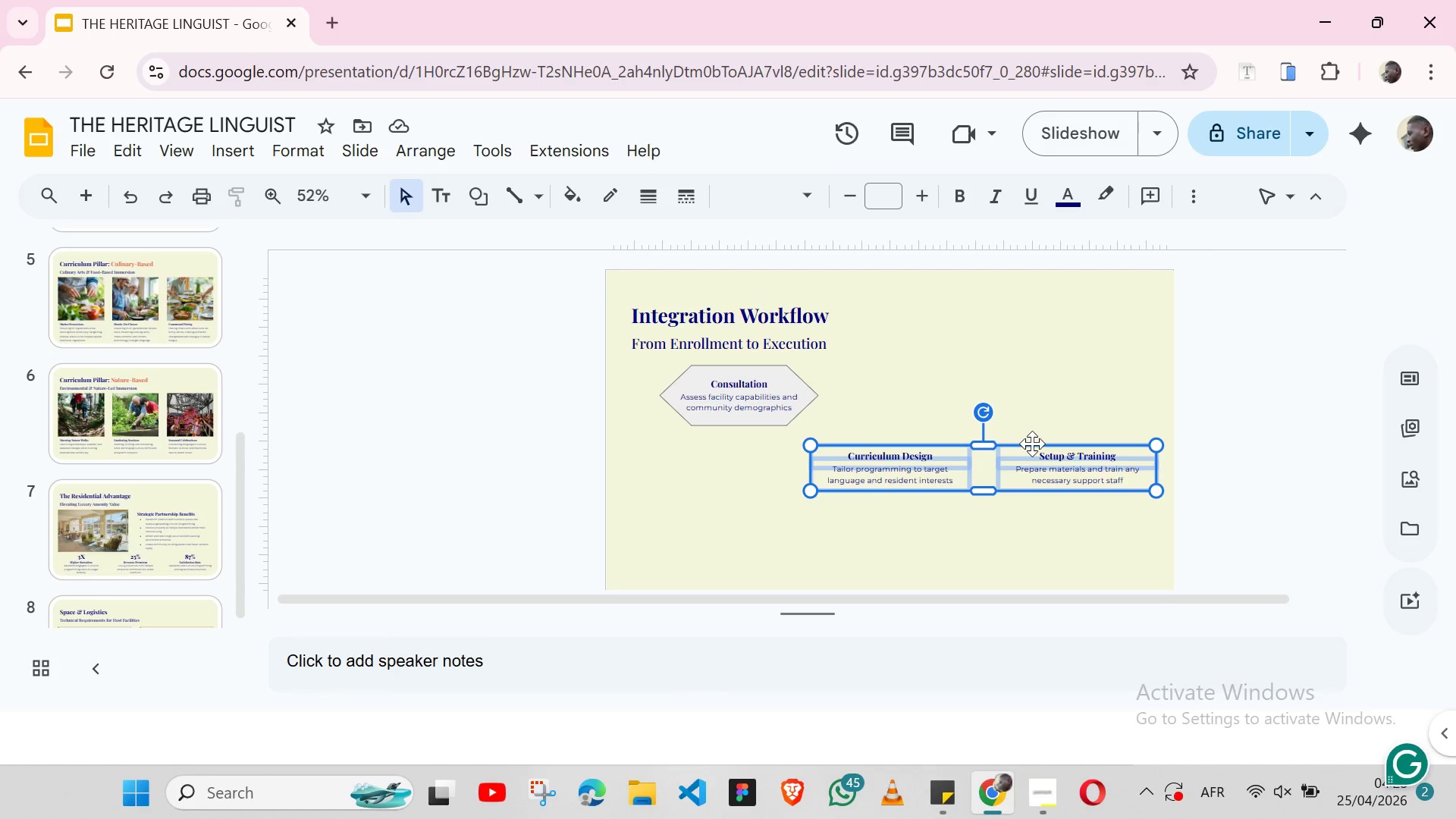 
key(Shift+ShiftLeft)
 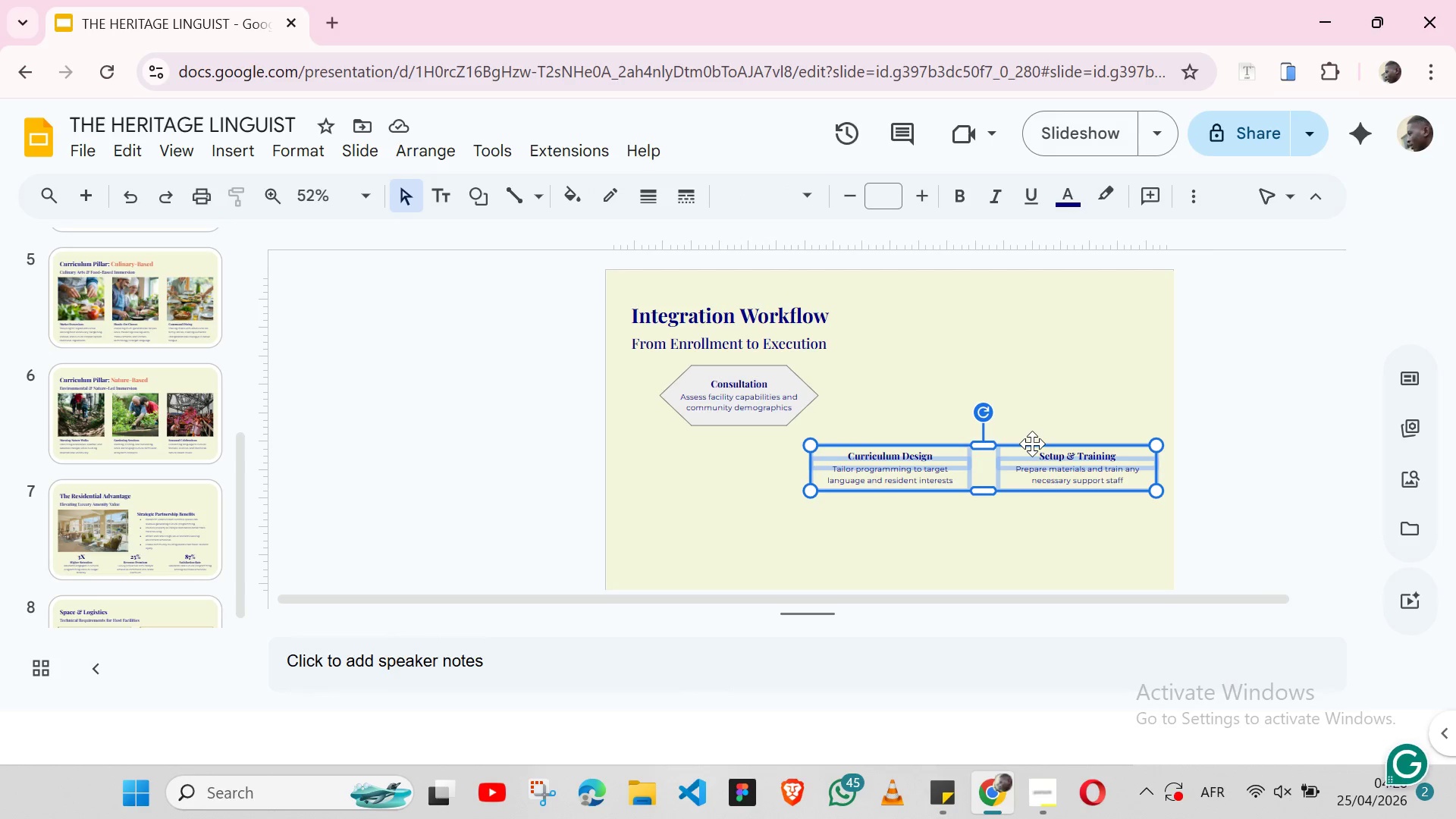 
key(Shift+ShiftLeft)
 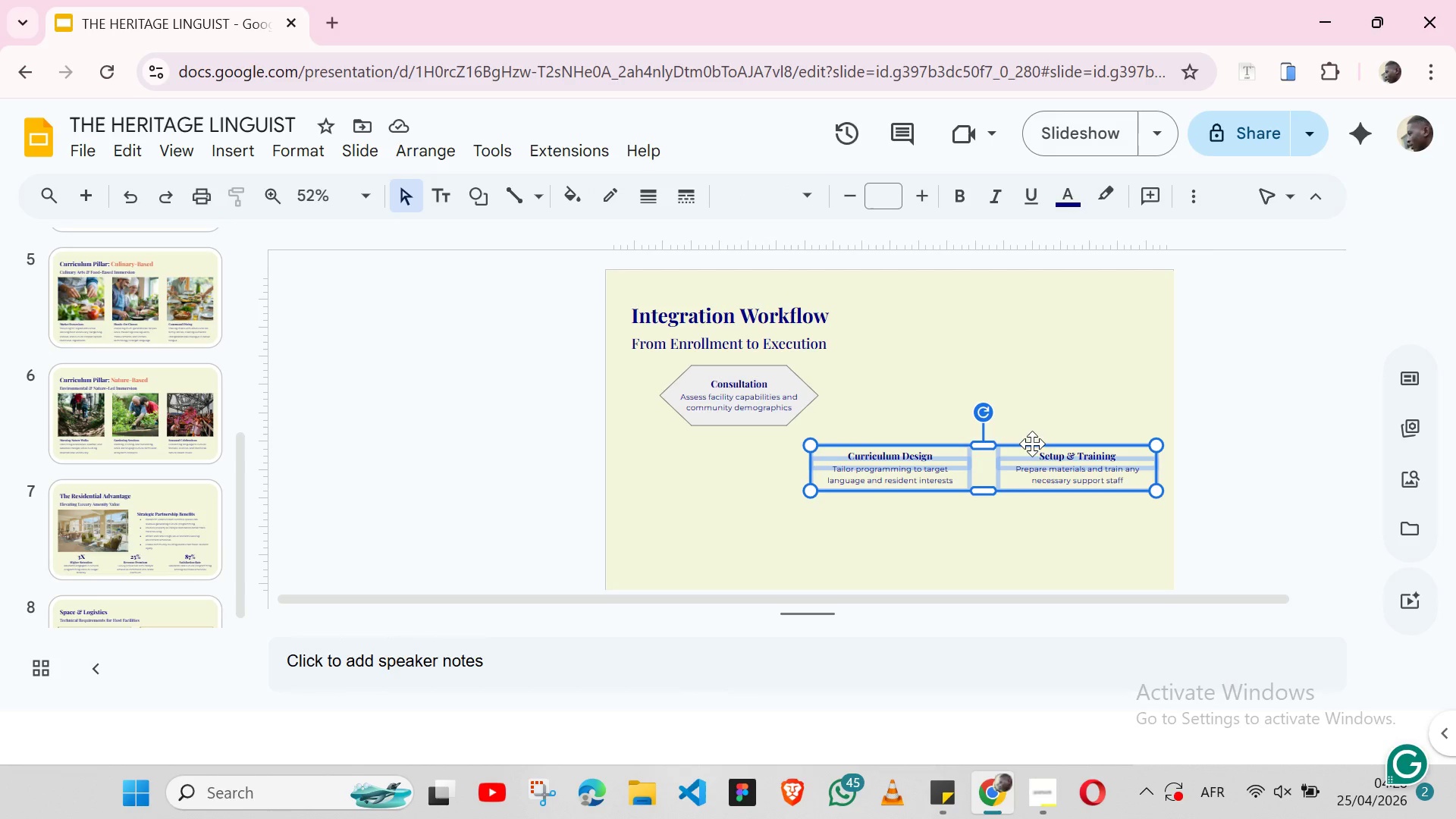 
key(Shift+ShiftLeft)
 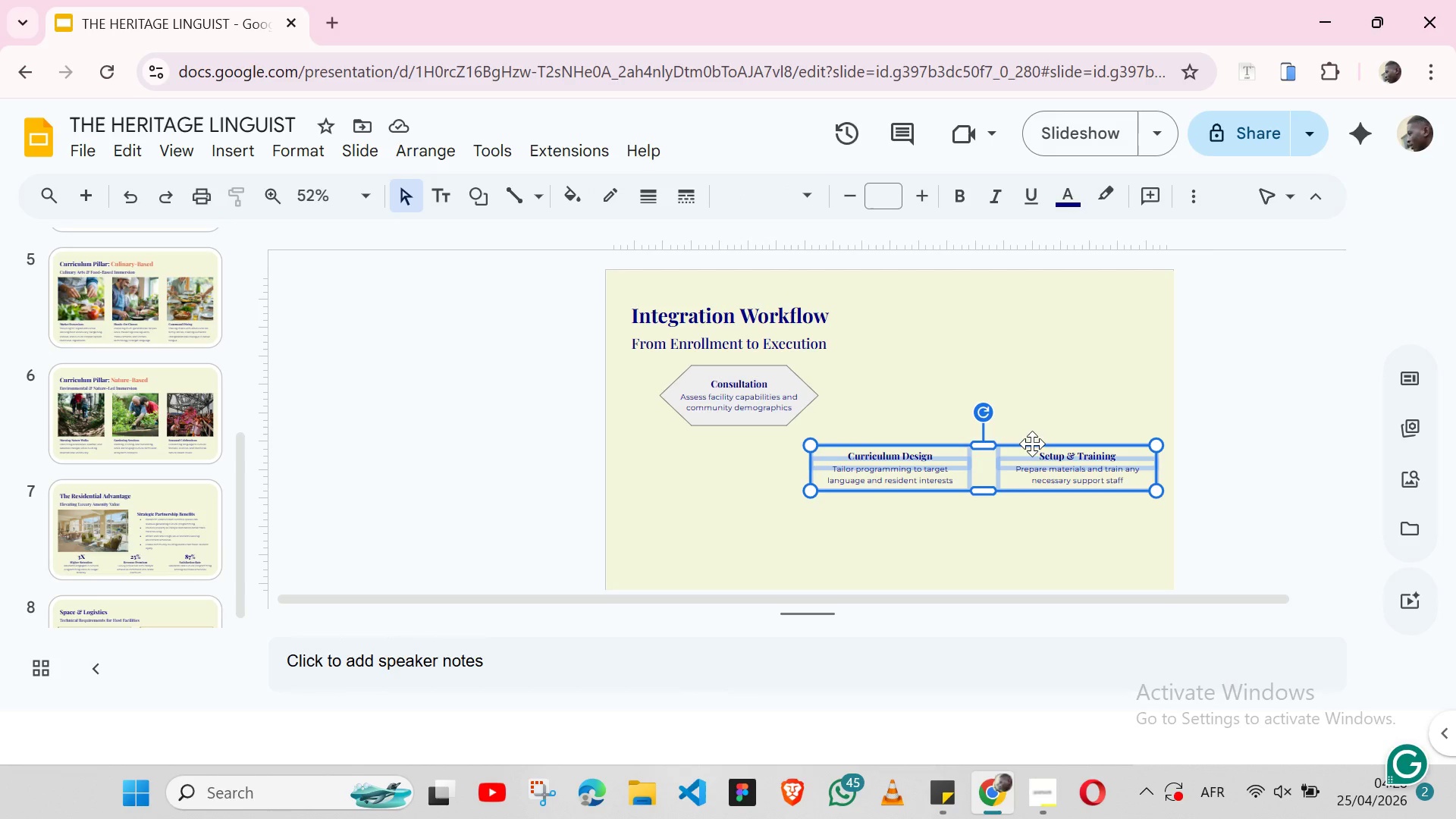 
key(Shift+ShiftLeft)
 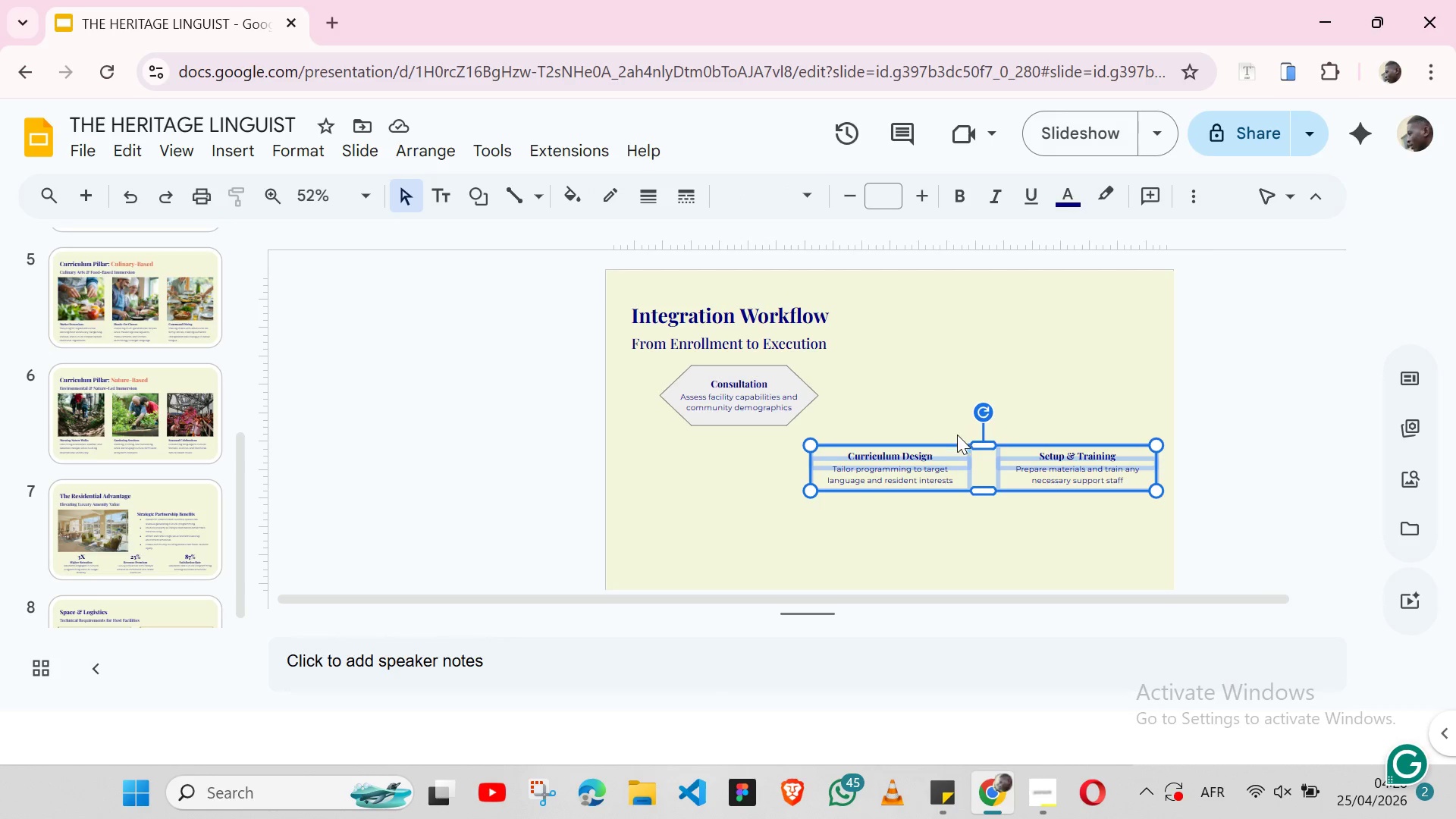 
left_click_drag(start_coordinate=[955, 442], to_coordinate=[472, 445])
 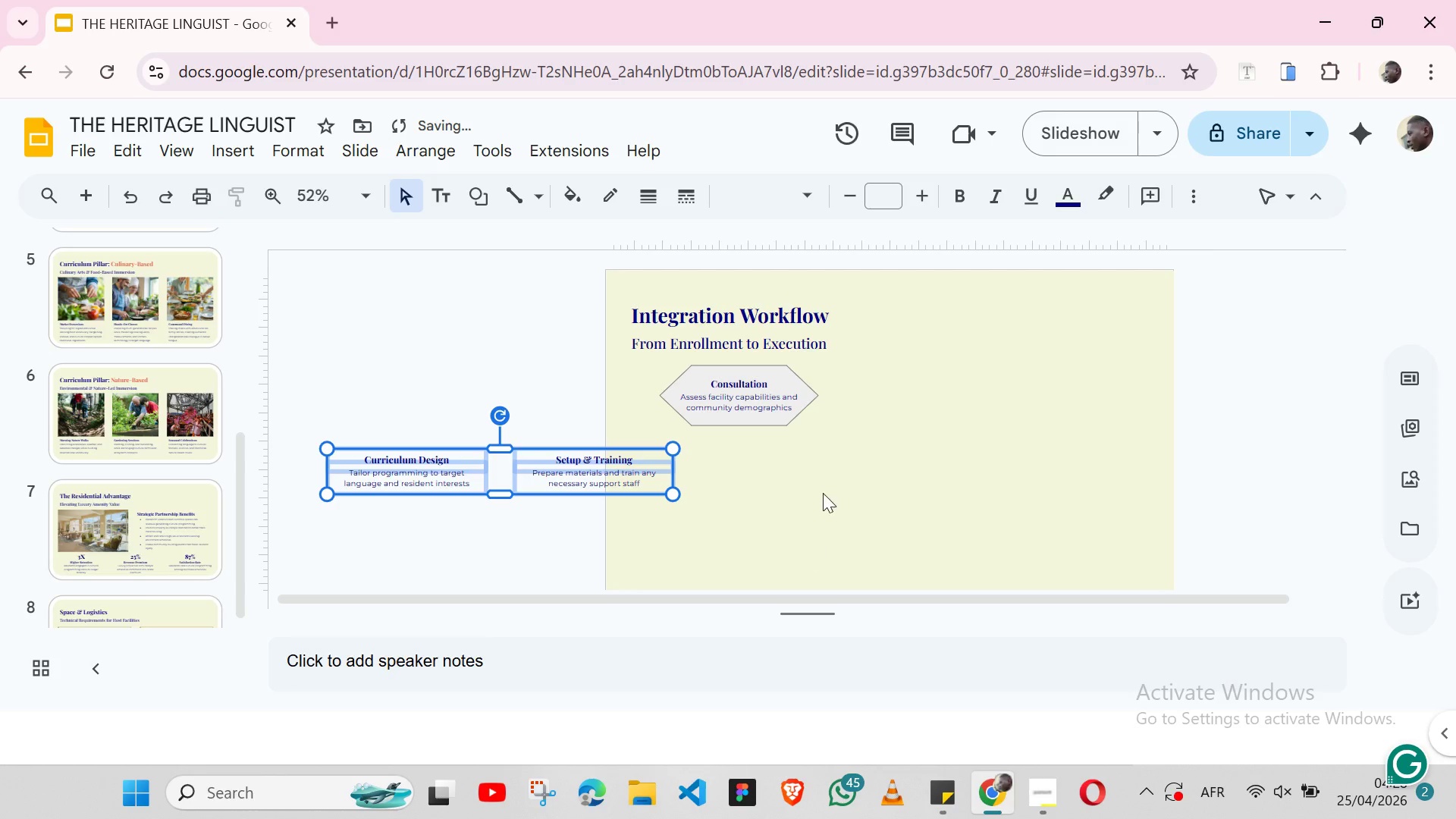 
left_click([823, 493])
 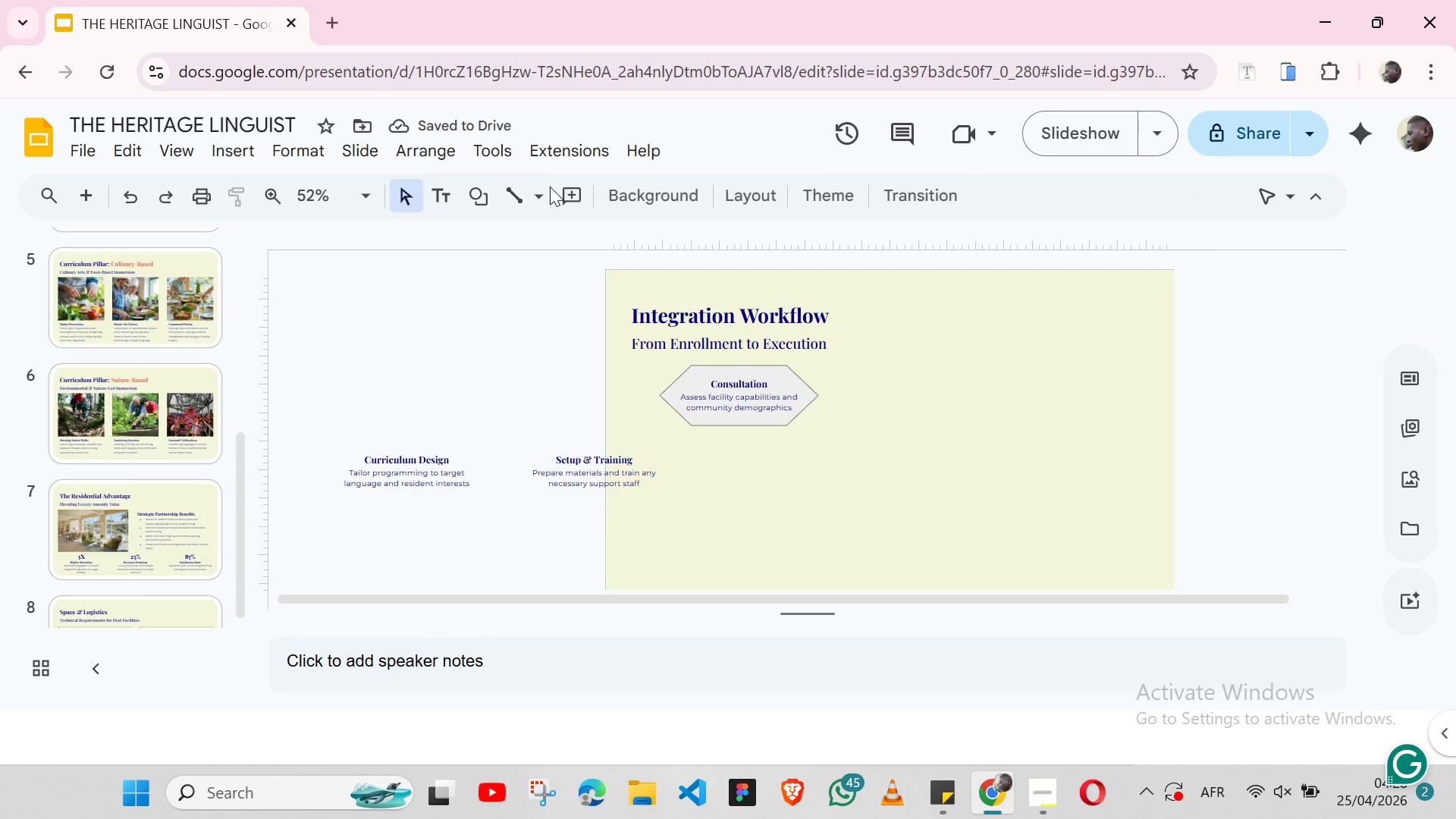 
left_click([541, 198])
 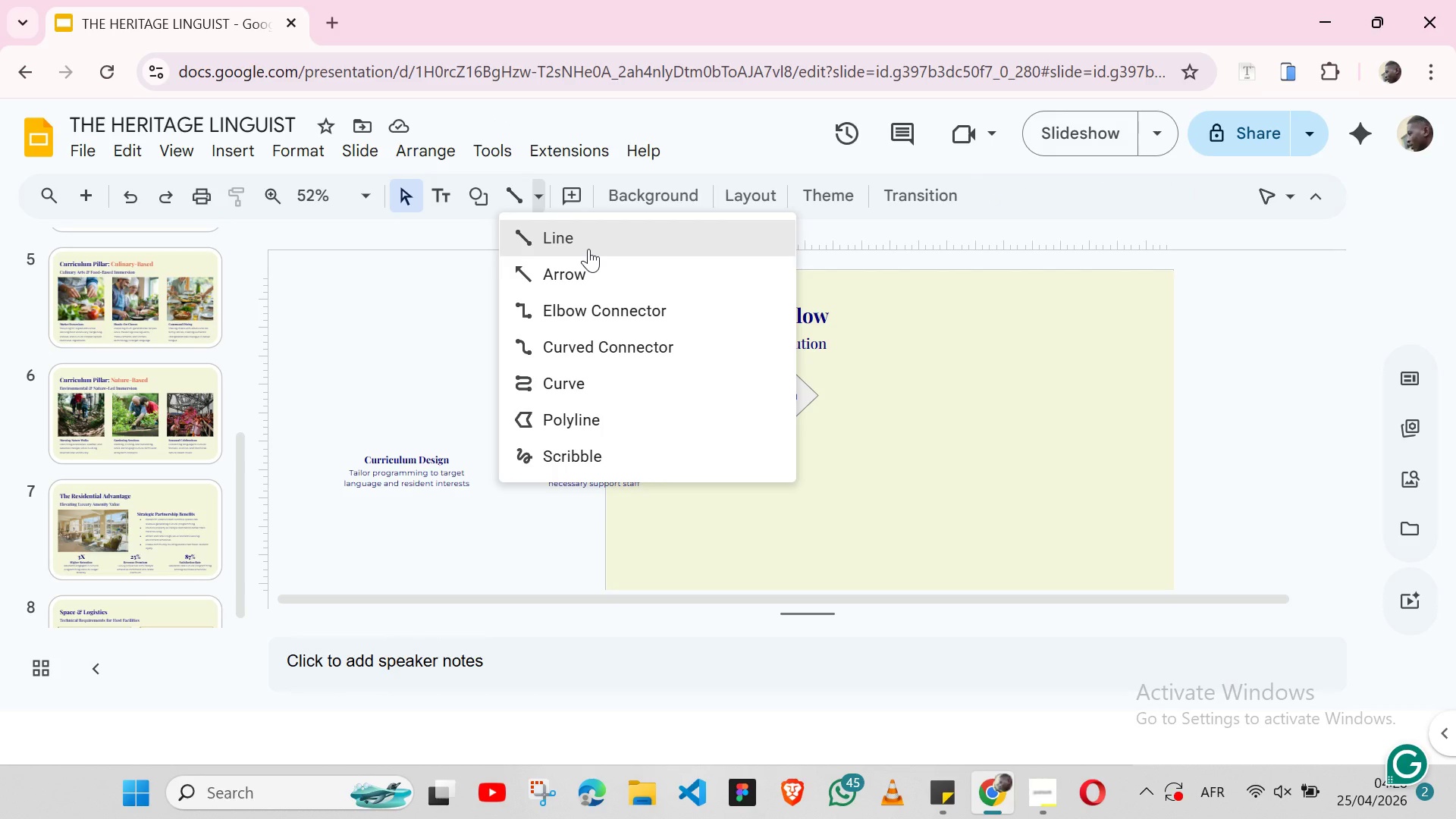 
left_click([588, 249])
 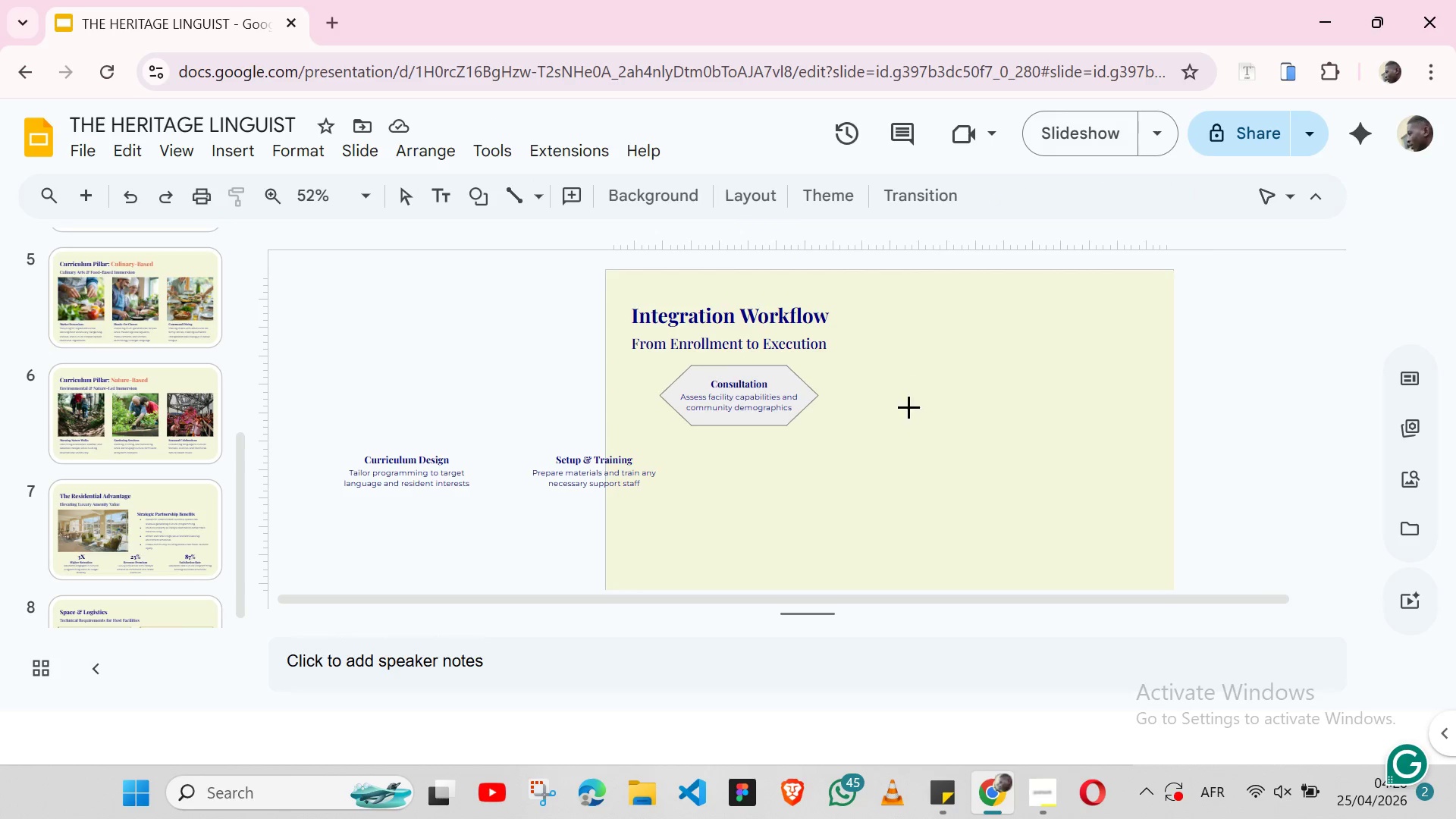 
left_click([910, 417])
 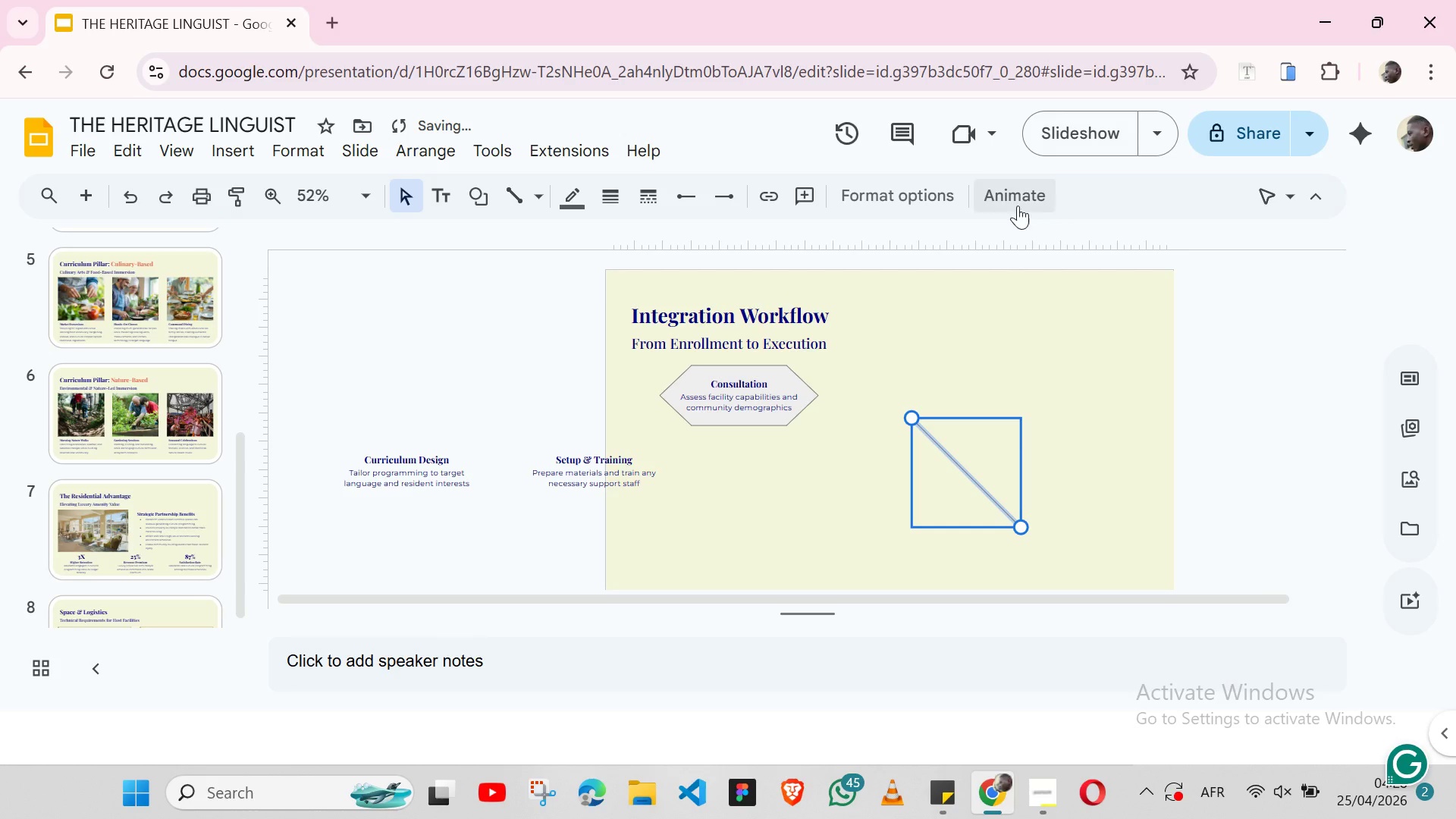 
left_click([916, 187])
 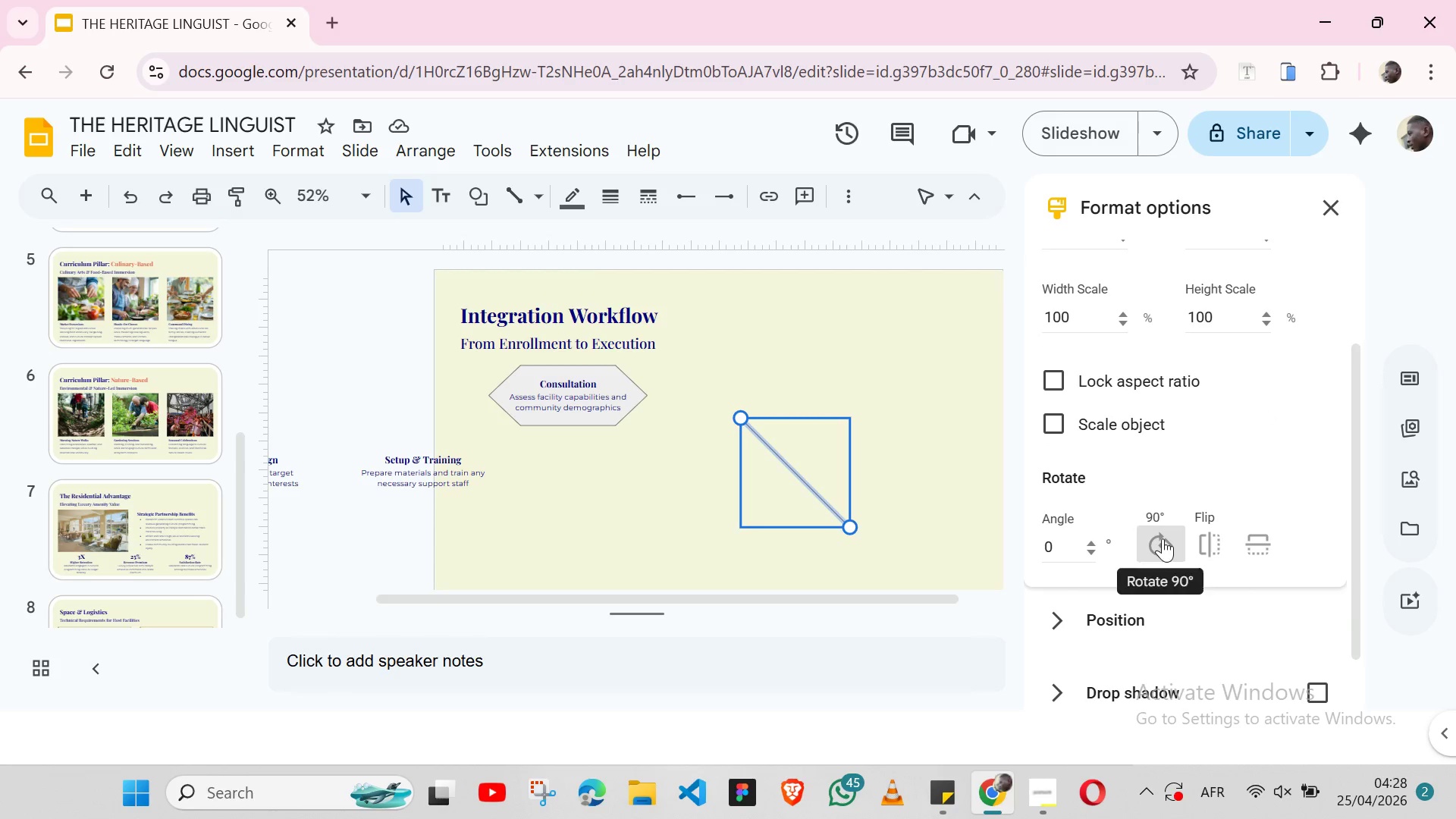 
wait(5.28)
 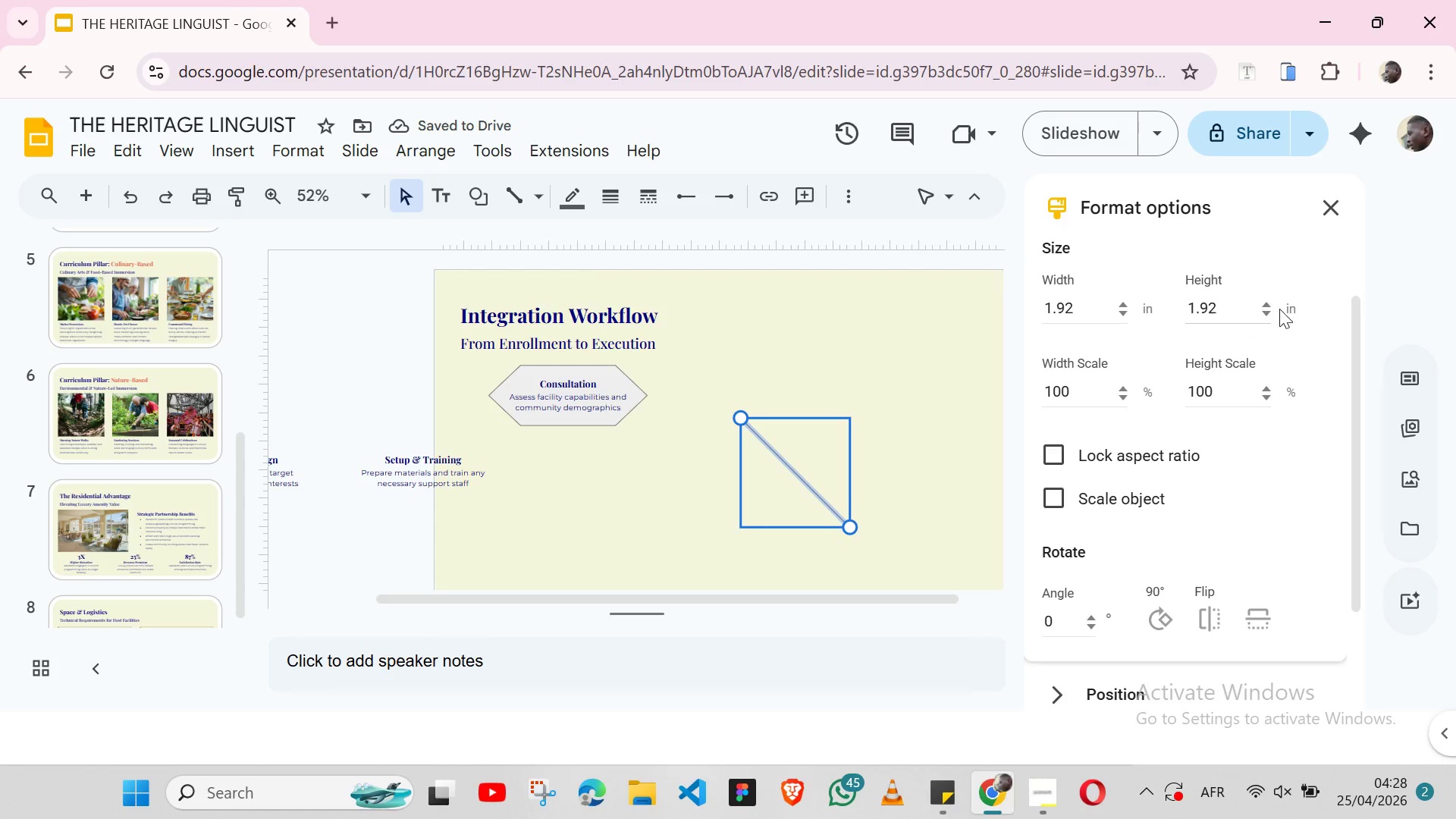 
left_click([1163, 538])
 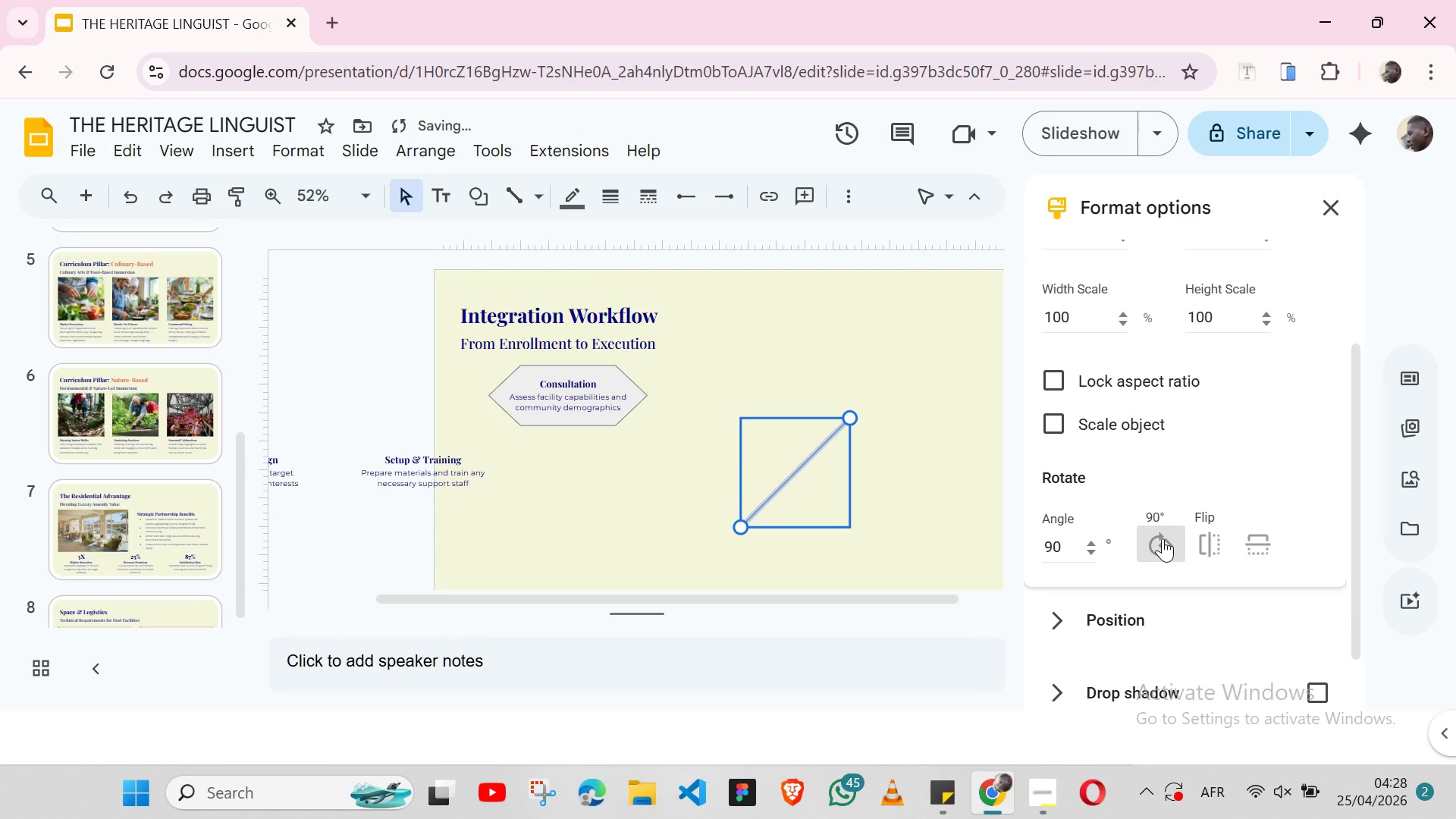 
left_click([1163, 538])
 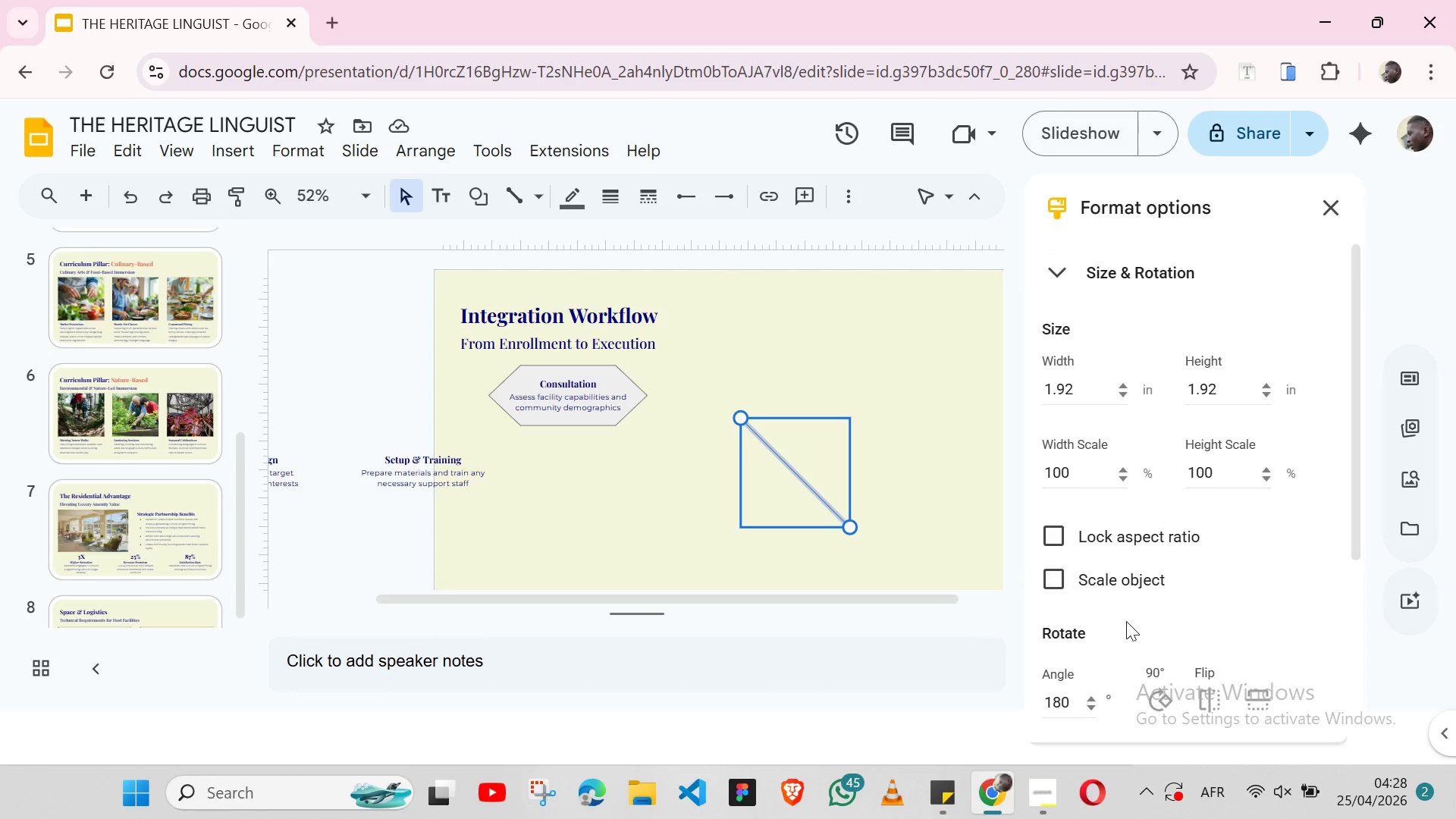 
wait(7.51)
 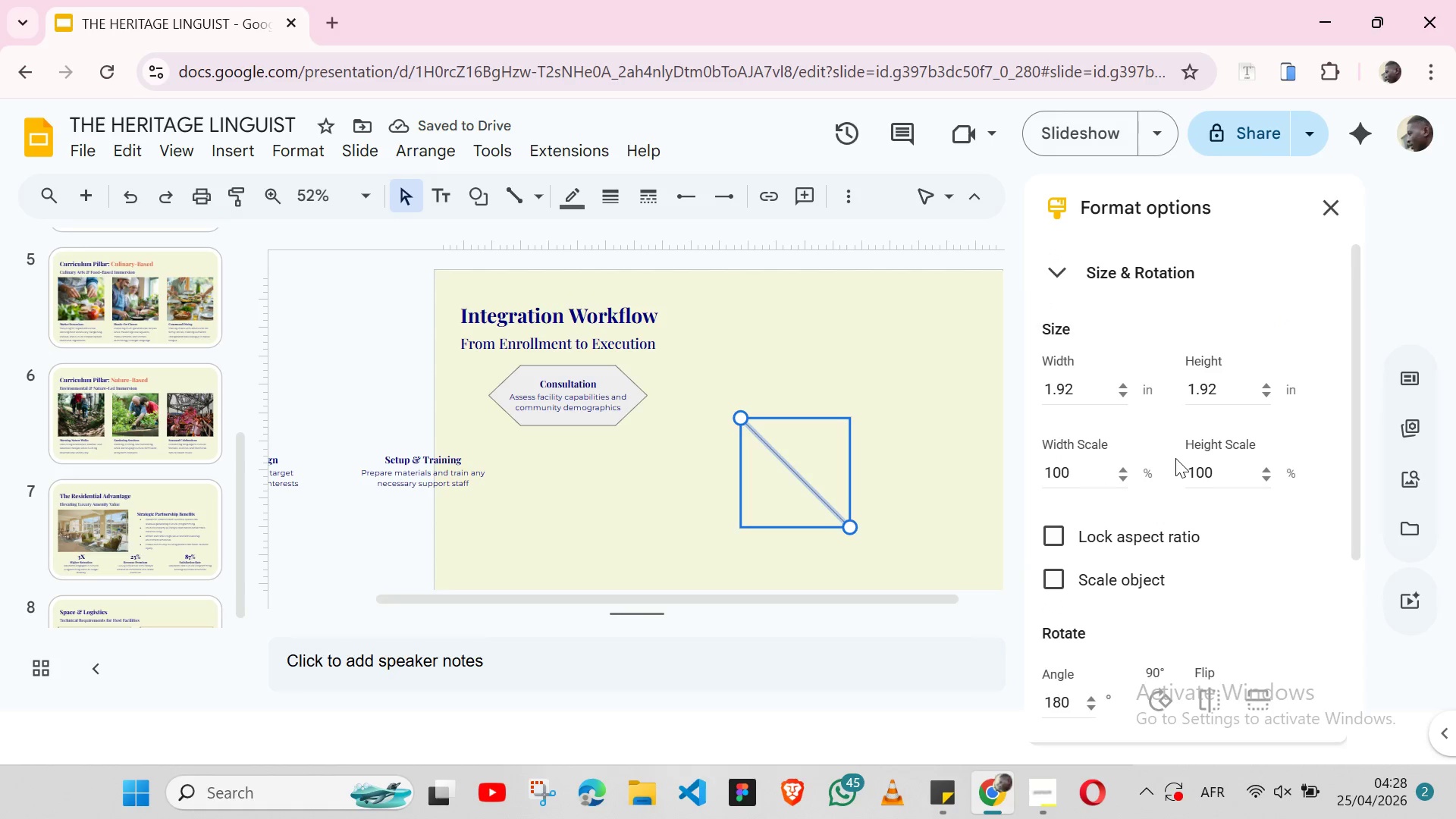 
left_click([1061, 538])
 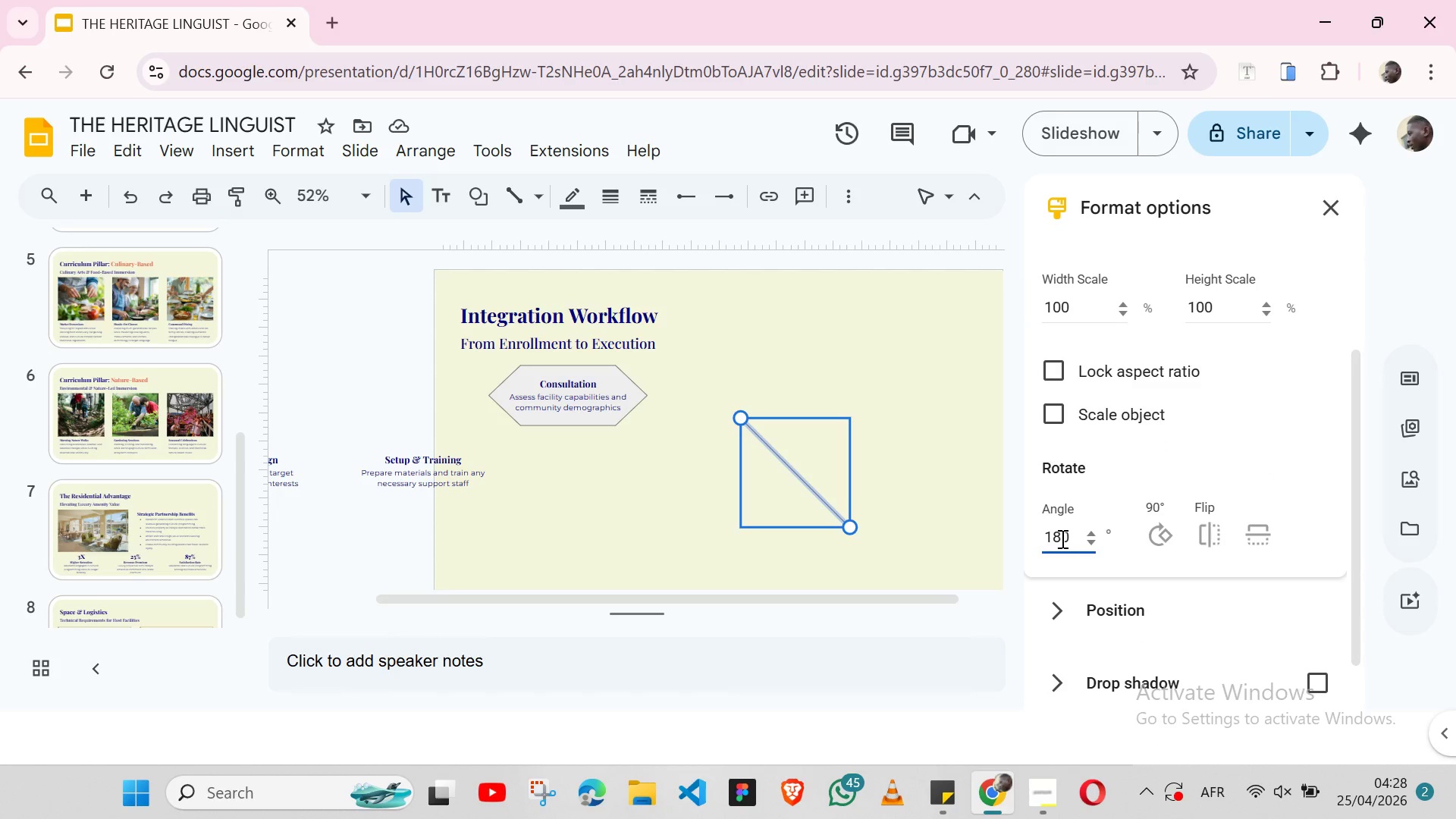 
double_click([1061, 538])
 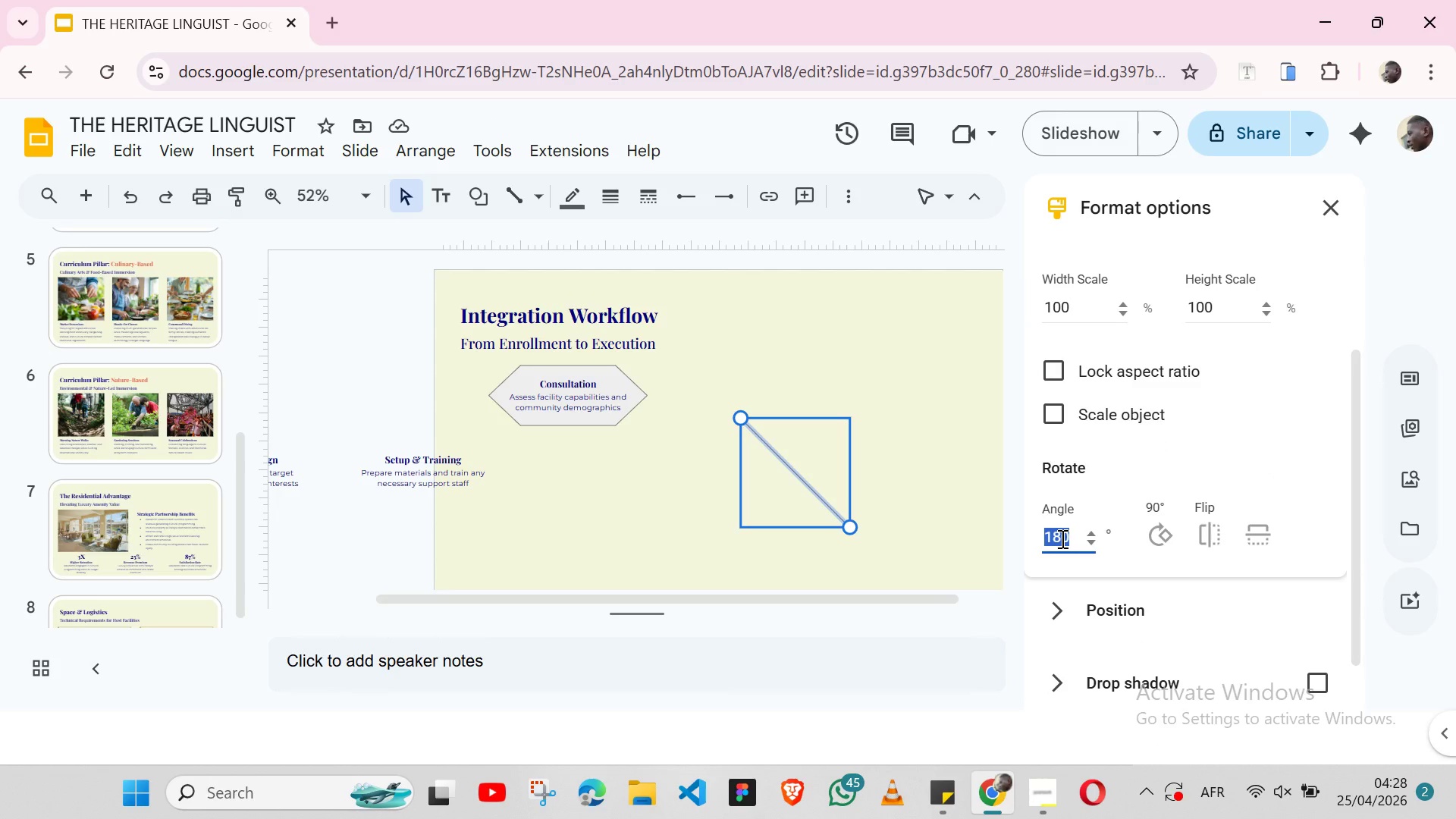 
key(0)
 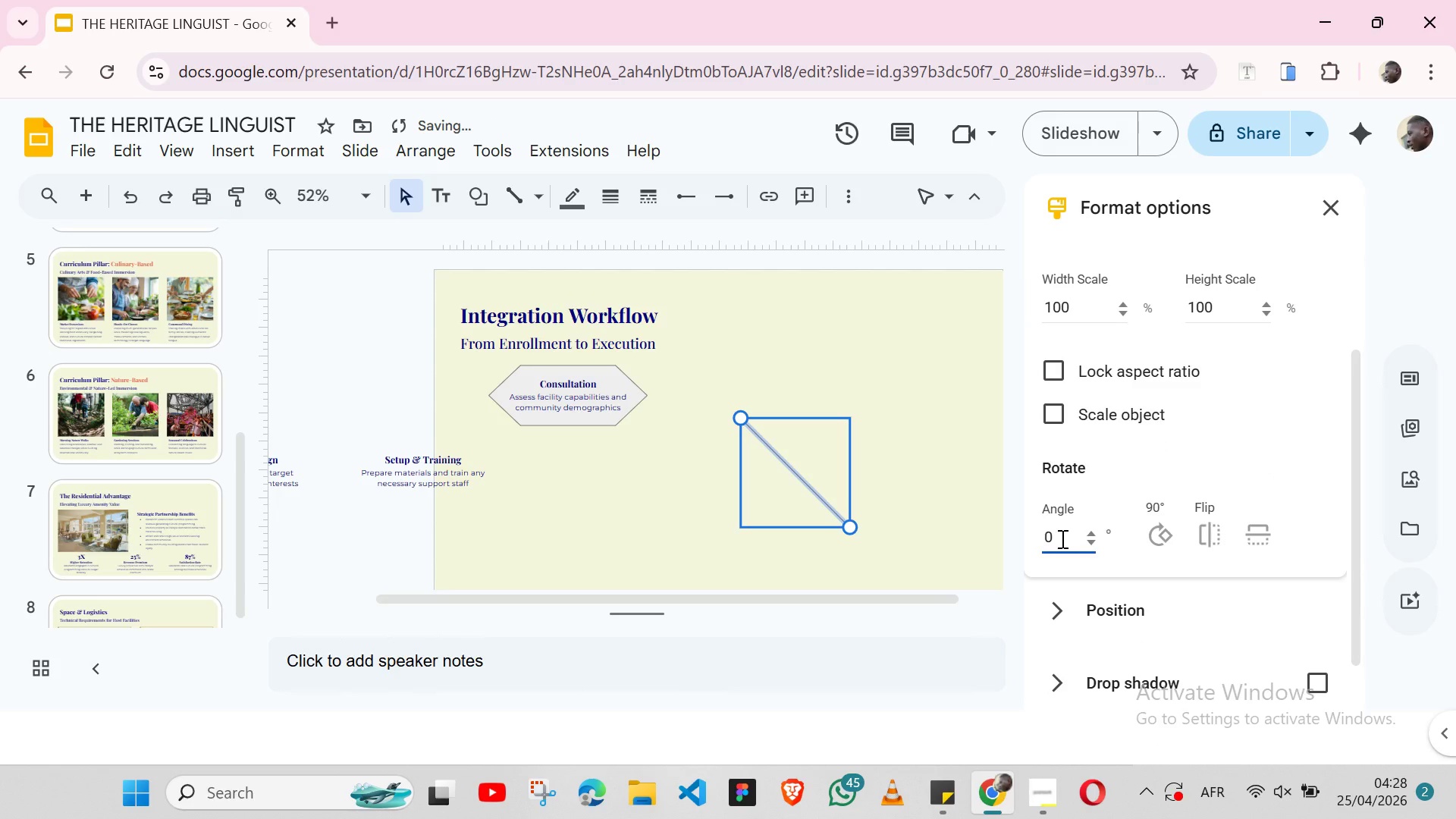 
key(Enter)
 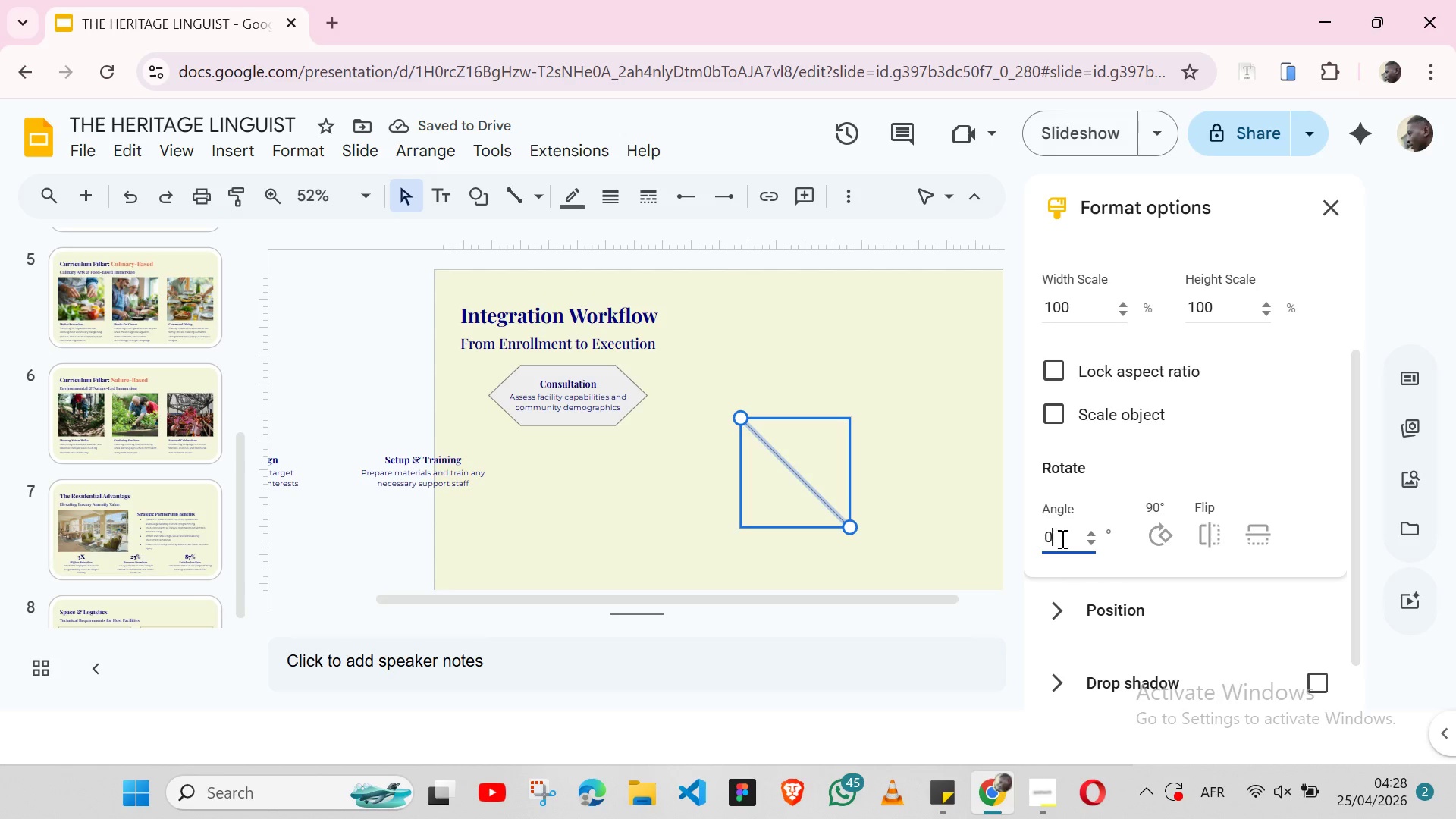 
key(Control+Z)
 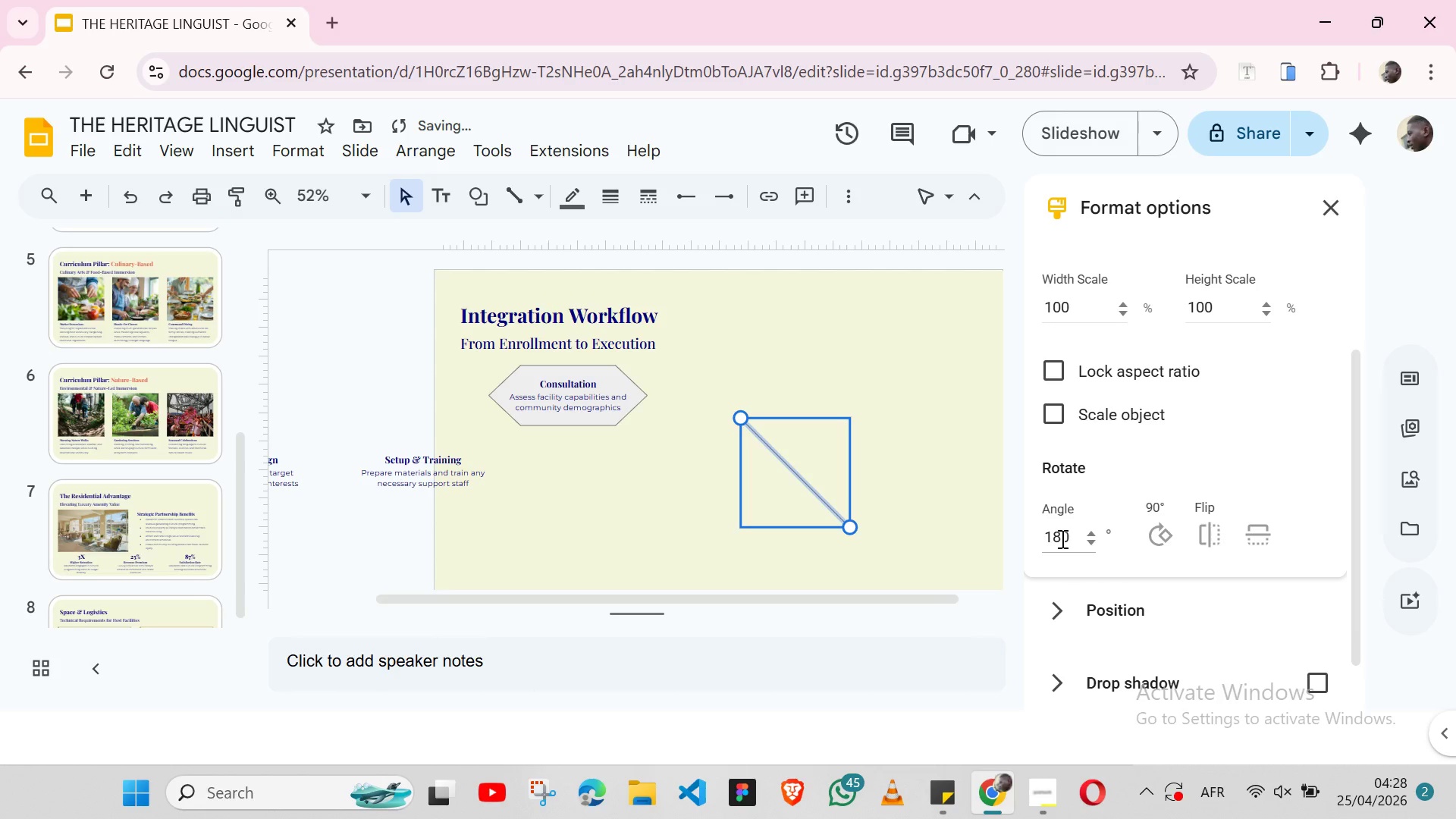 
double_click([1061, 538])
 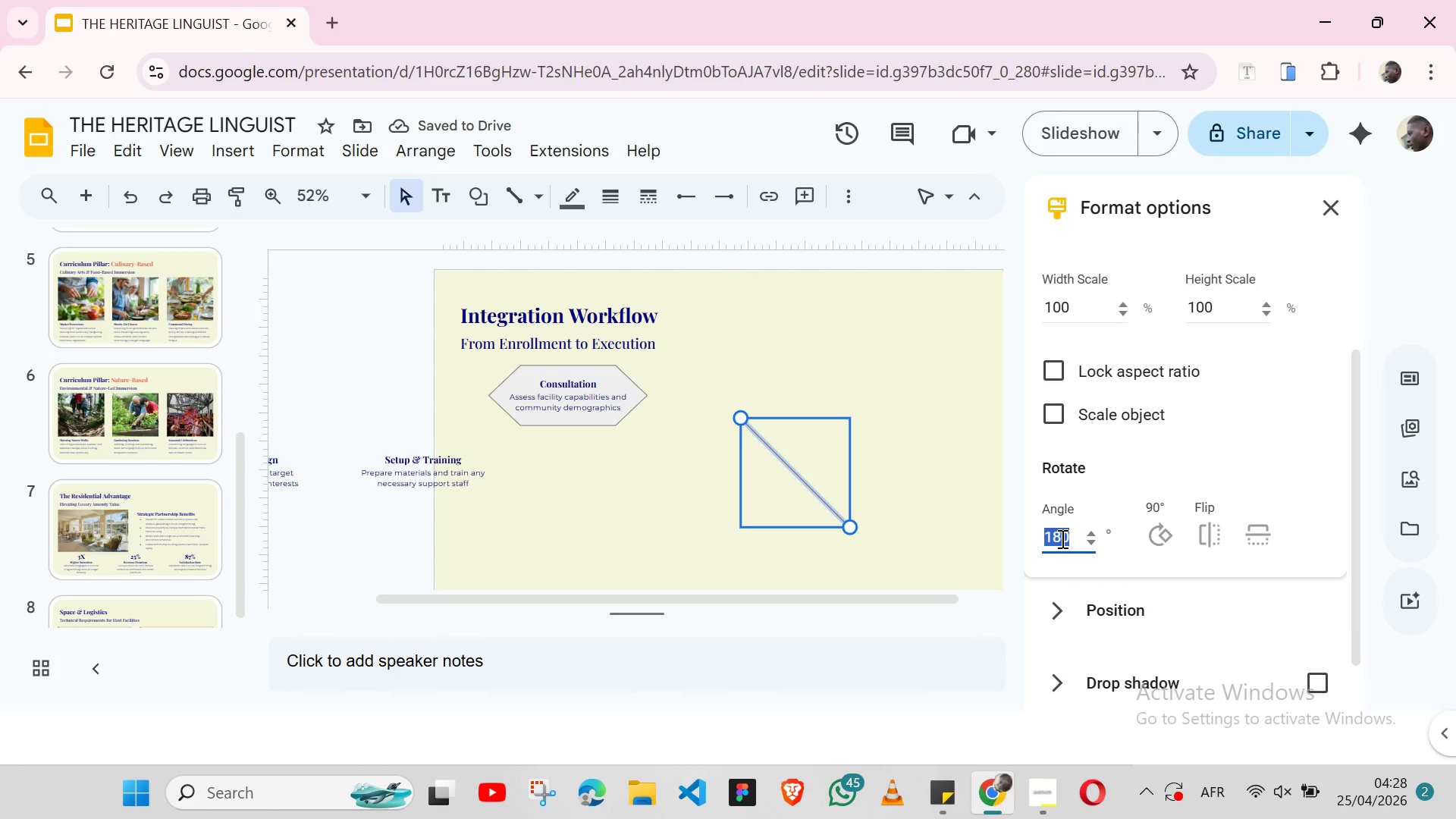 
type(90)
 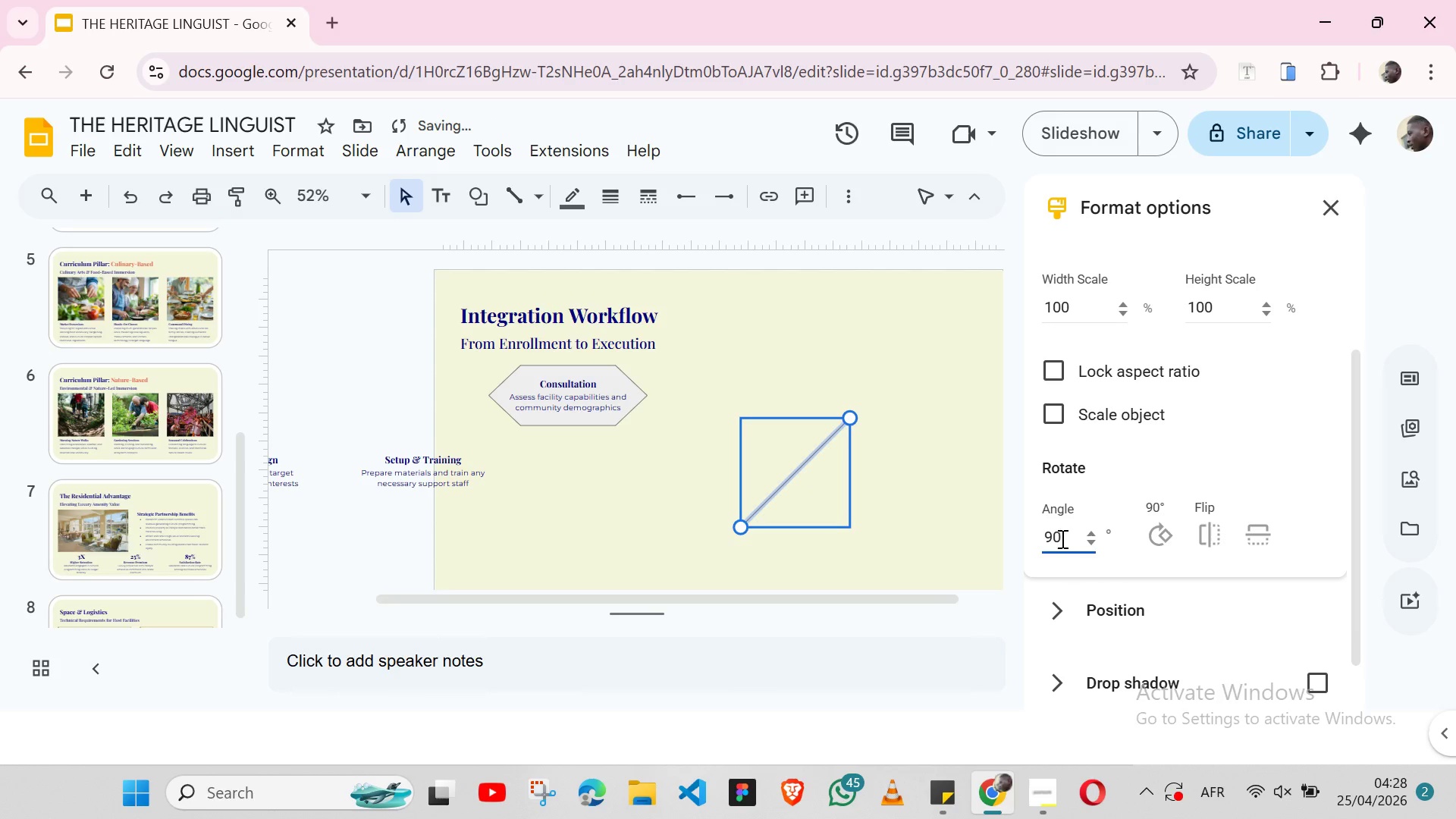 
key(Enter)
 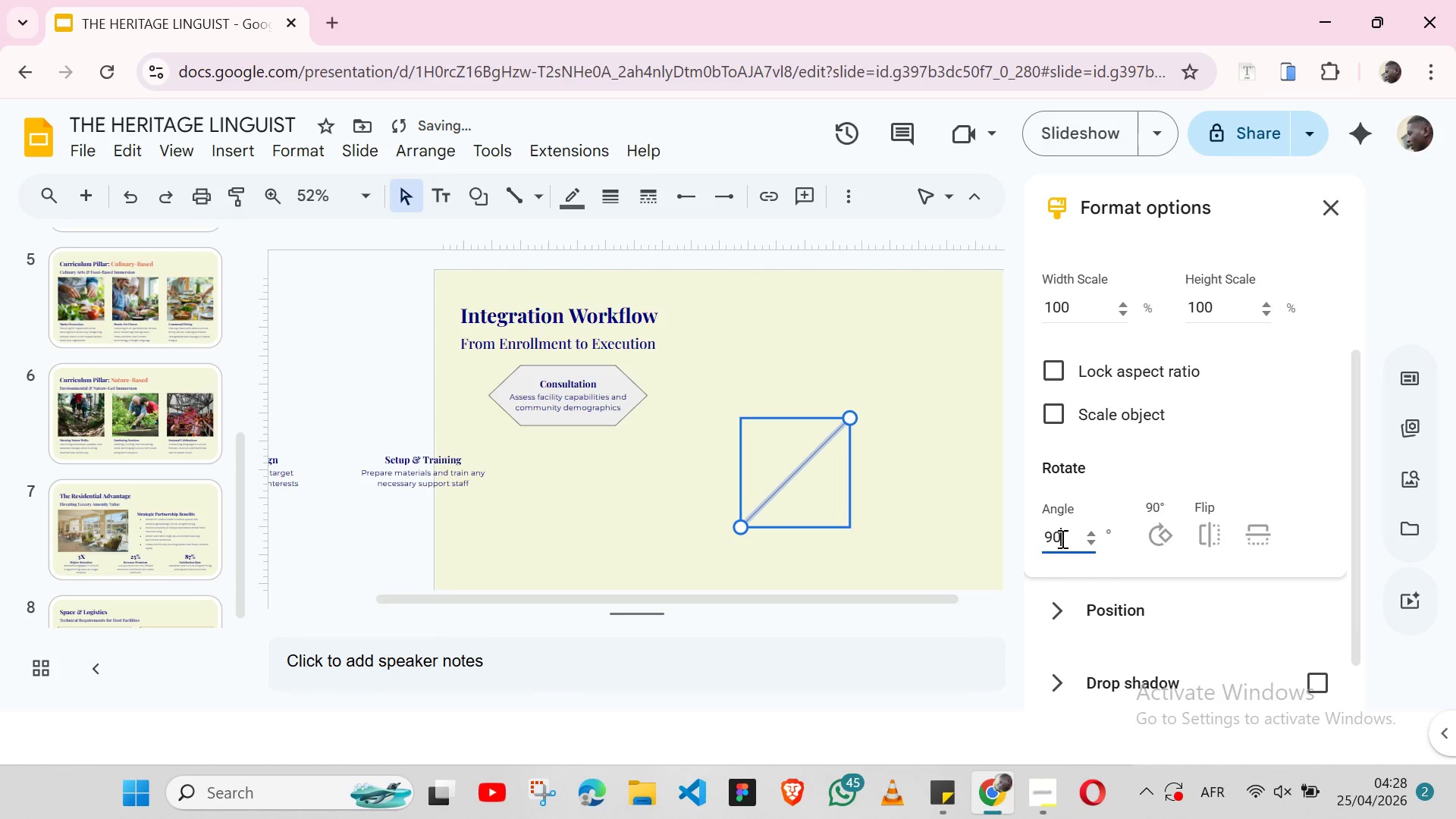 
double_click([1061, 538])
 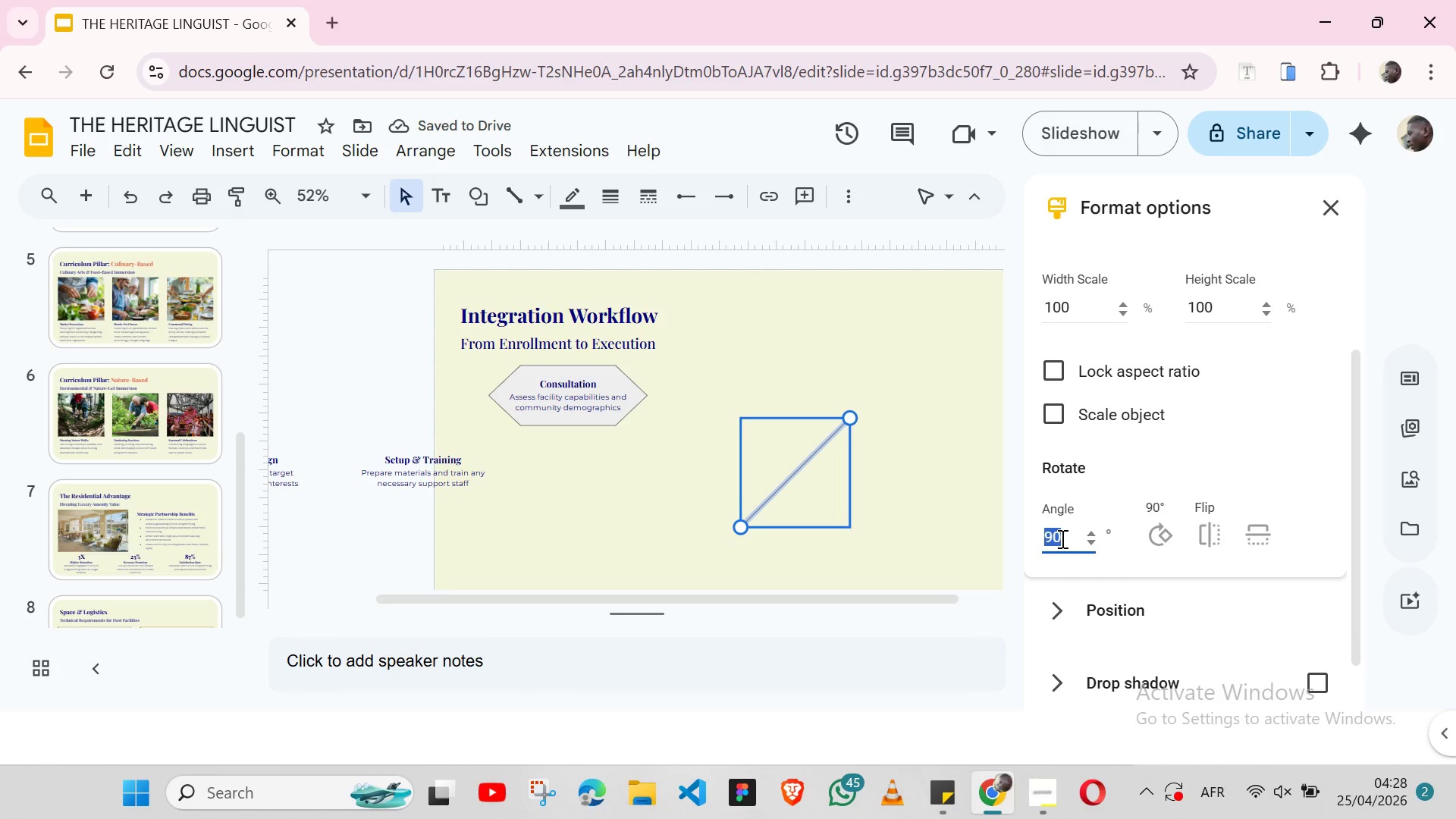 
type(45)
 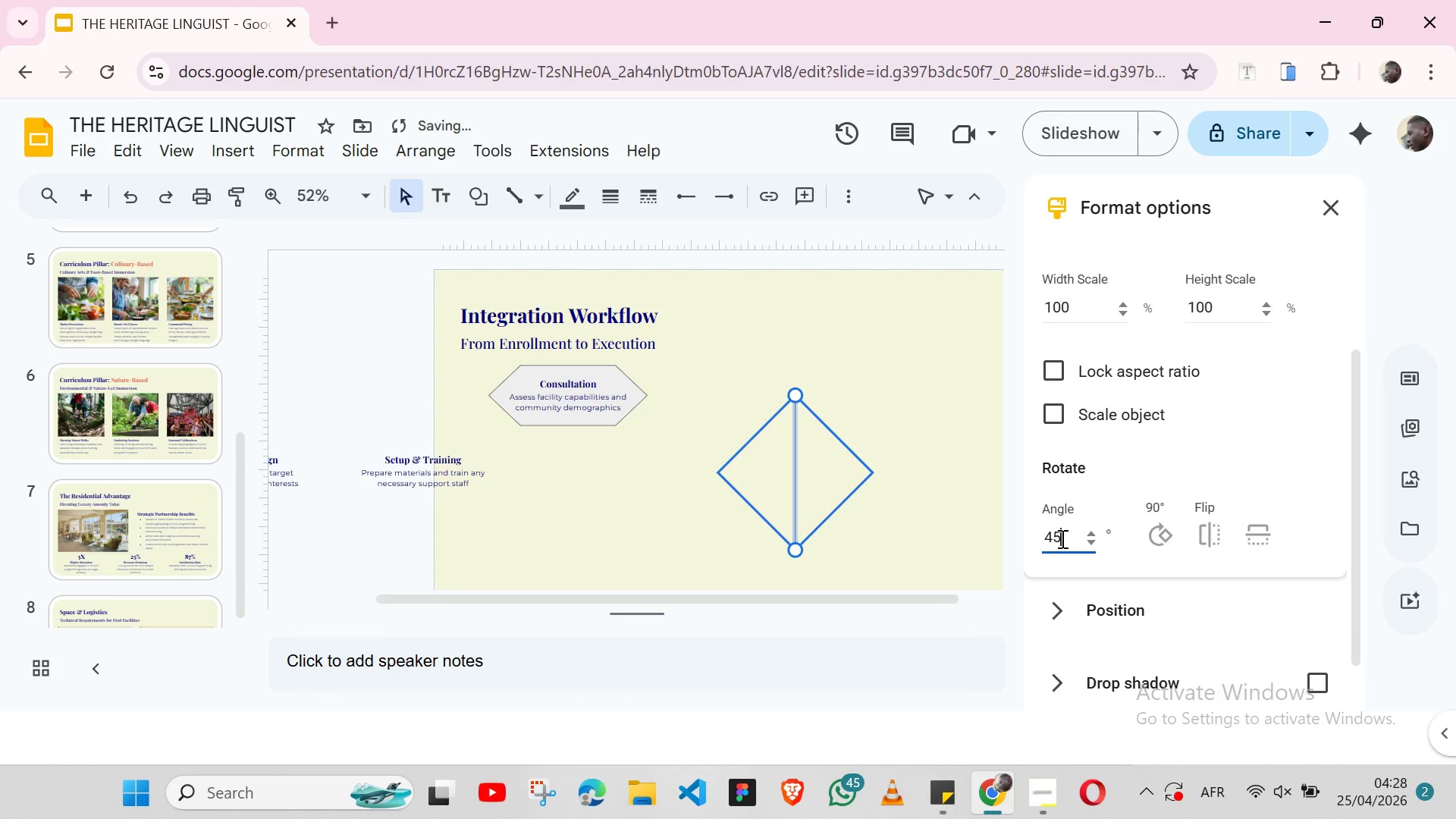 
key(Enter)
 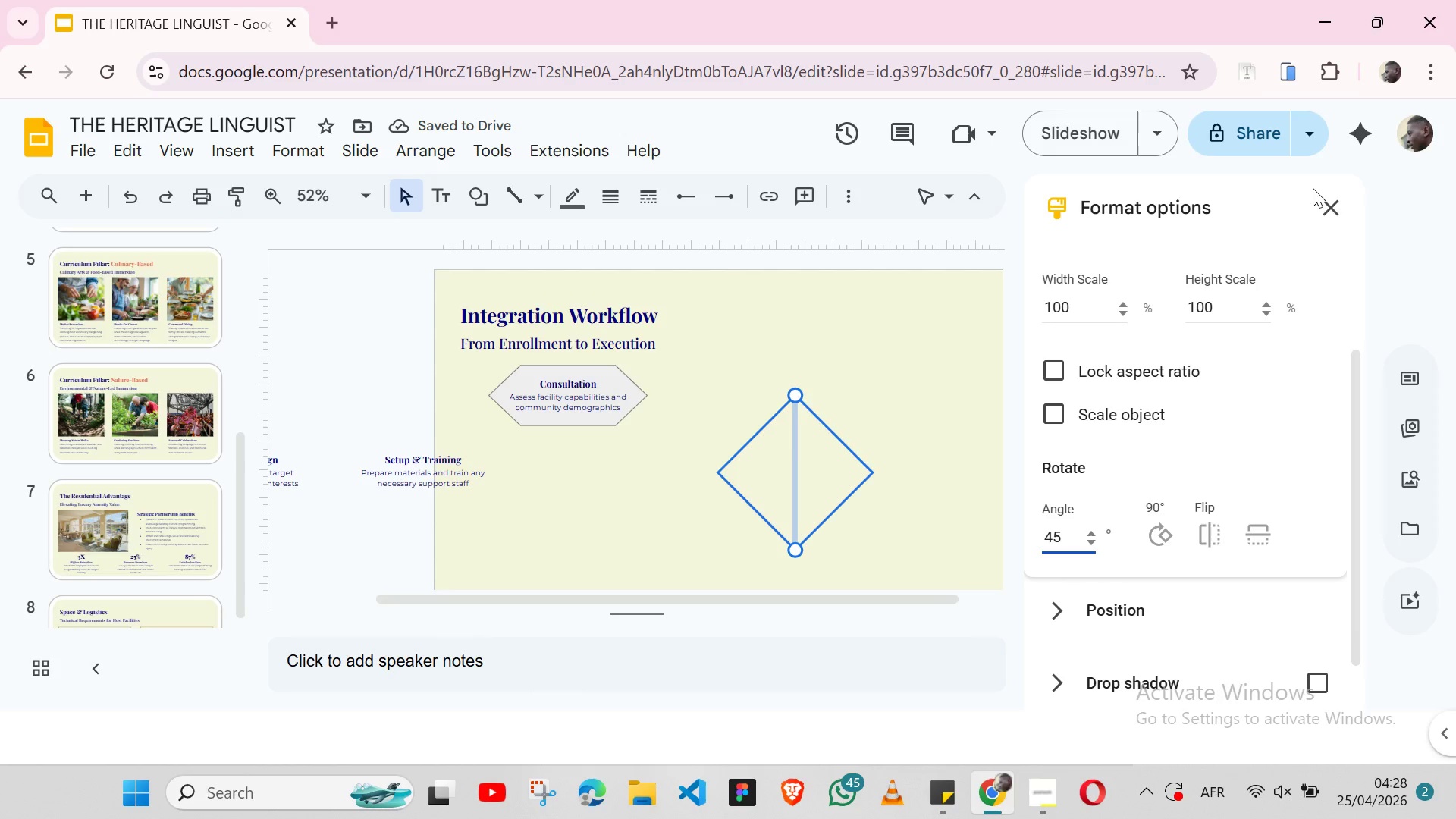 
left_click([1323, 204])
 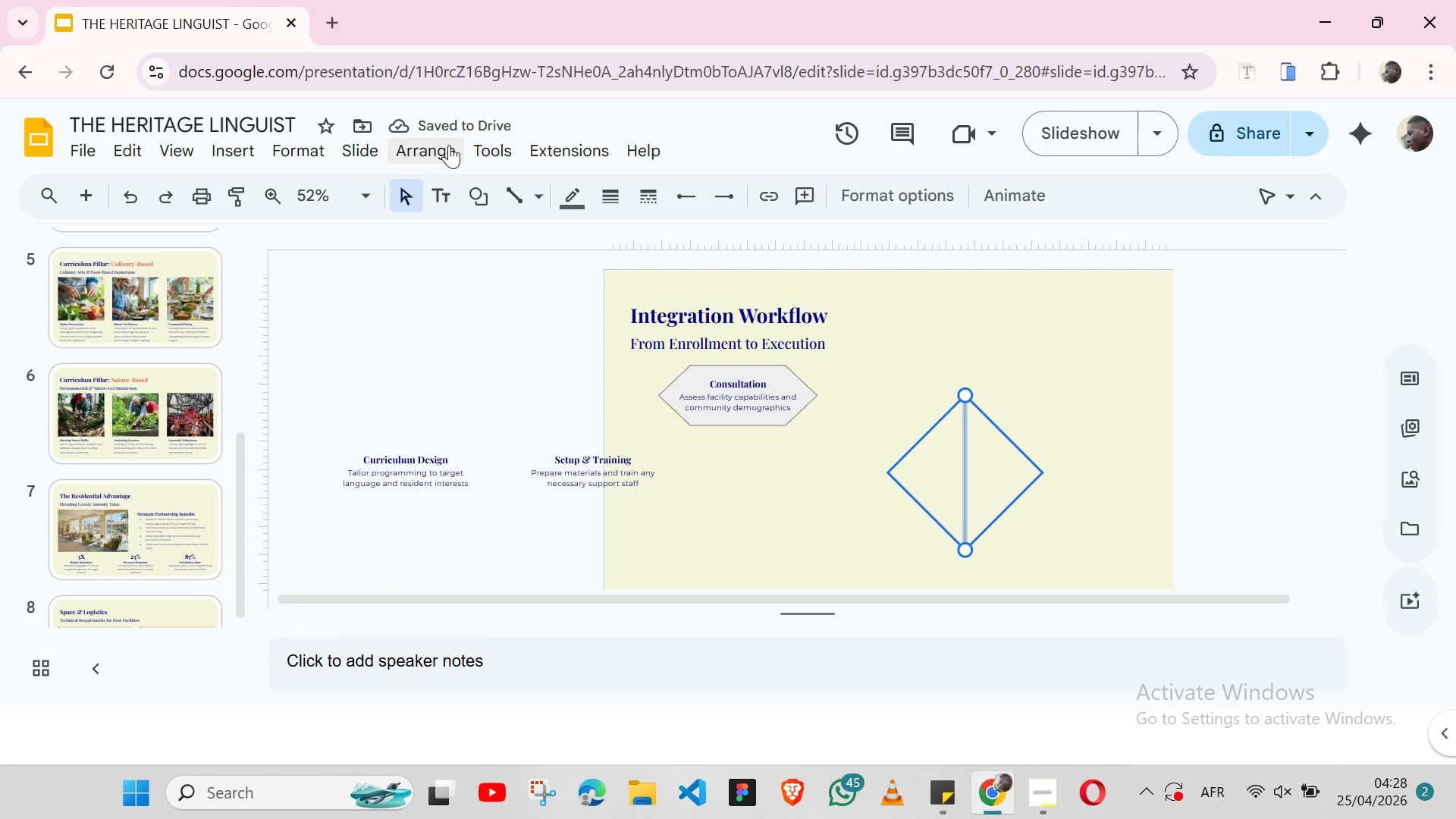 
left_click([447, 145])
 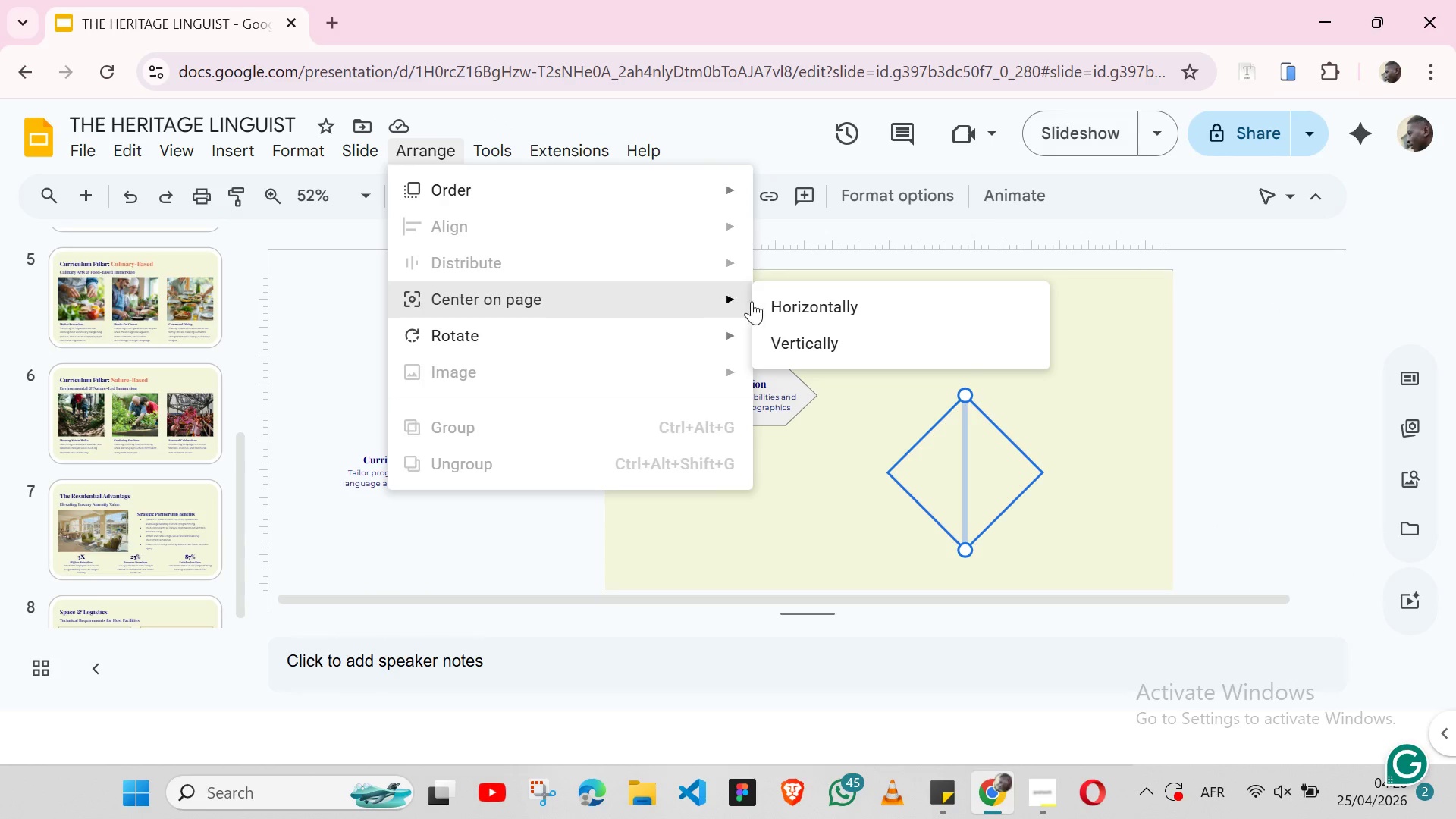 
left_click([811, 297])
 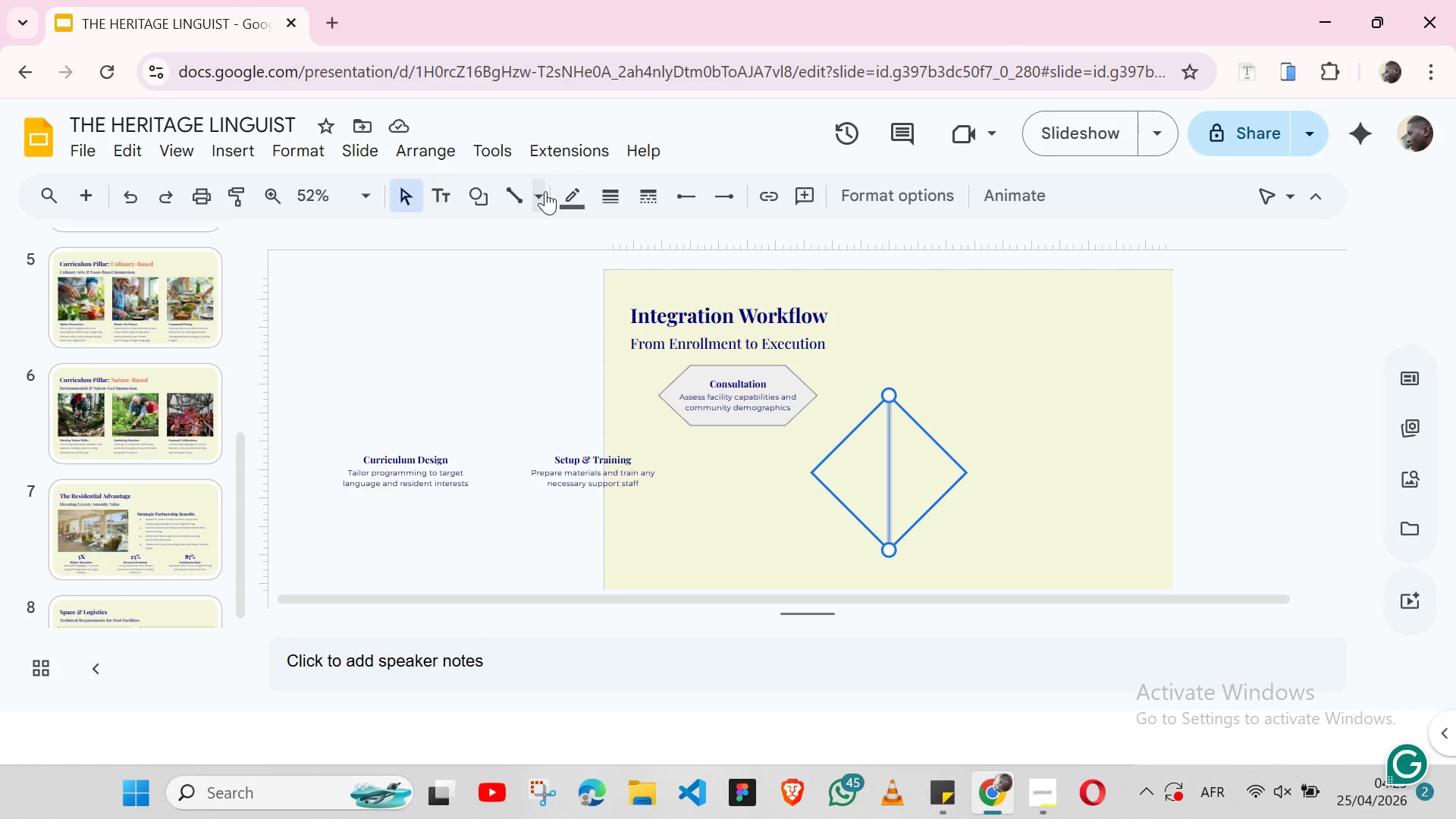 
wait(10.91)
 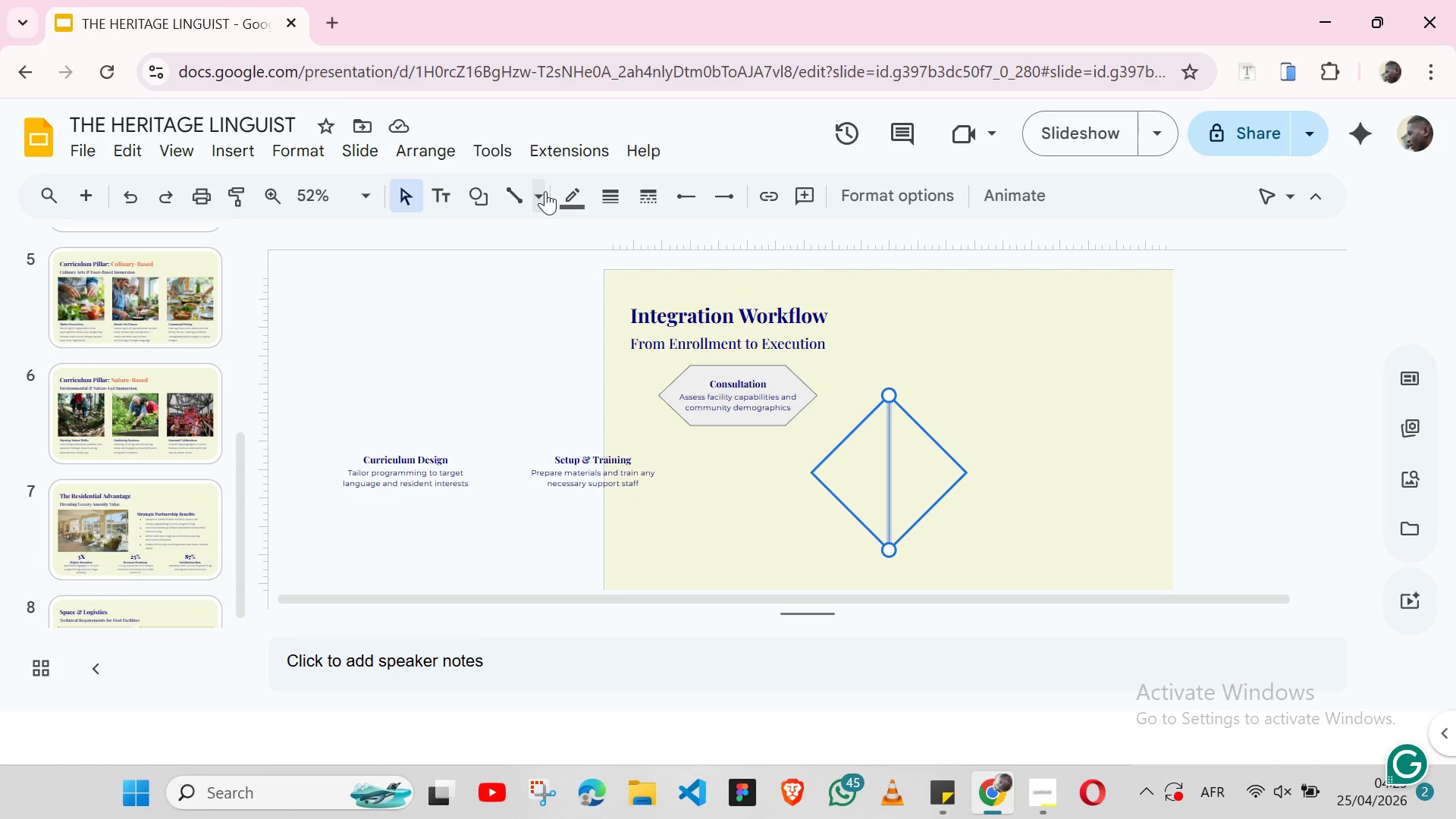 
left_click([906, 202])
 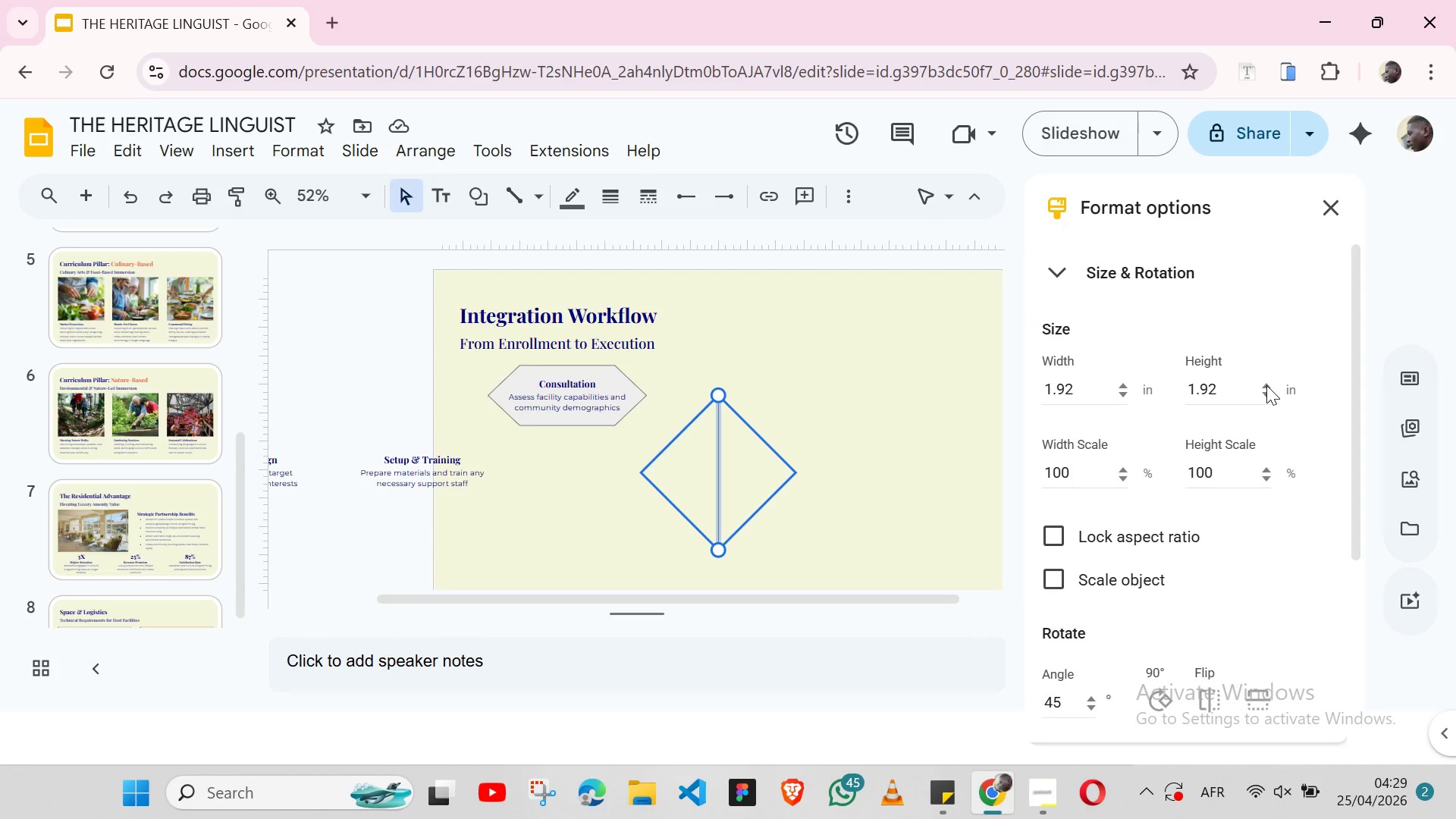 
wait(5.08)
 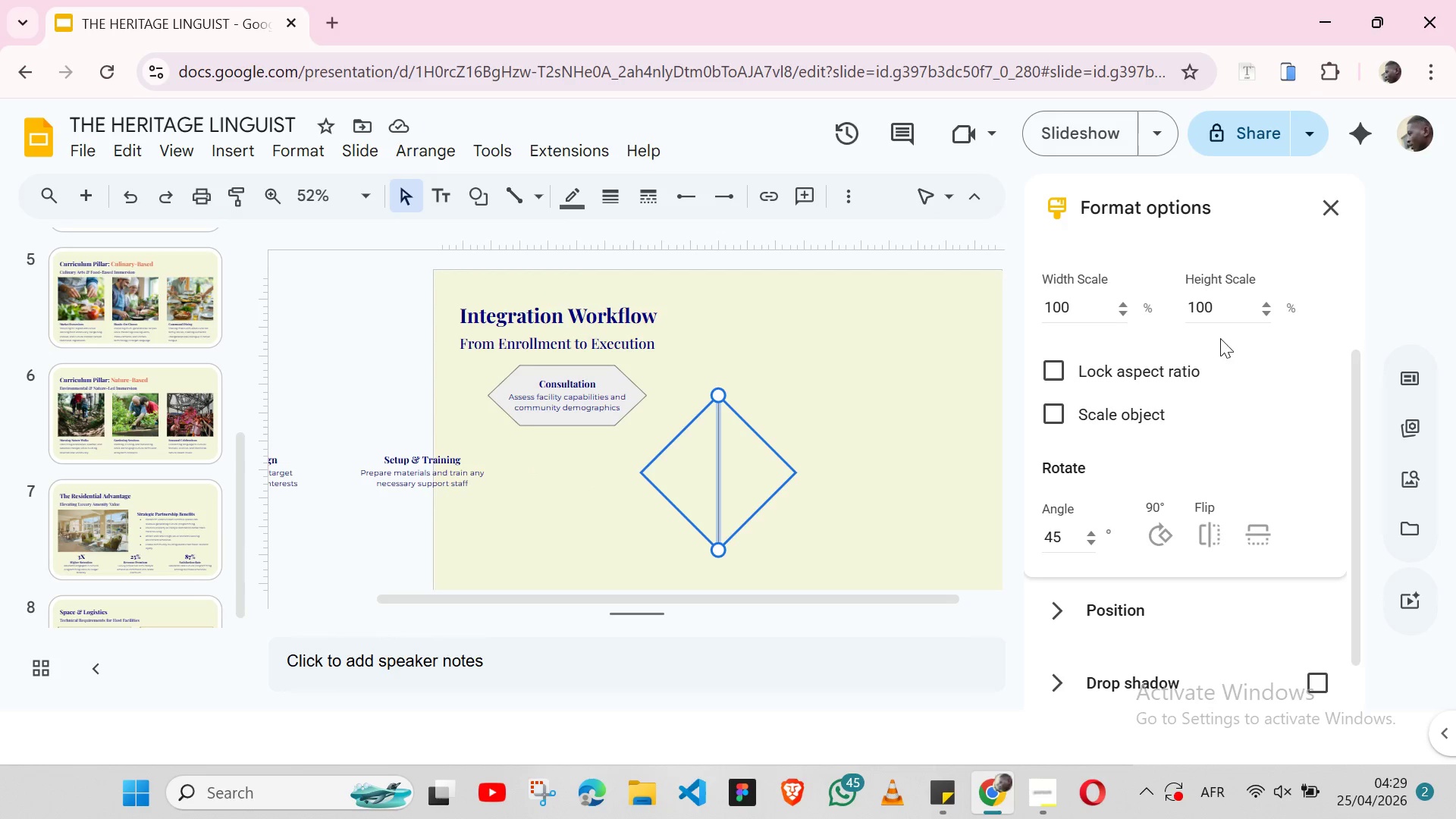 
double_click([1266, 382])
 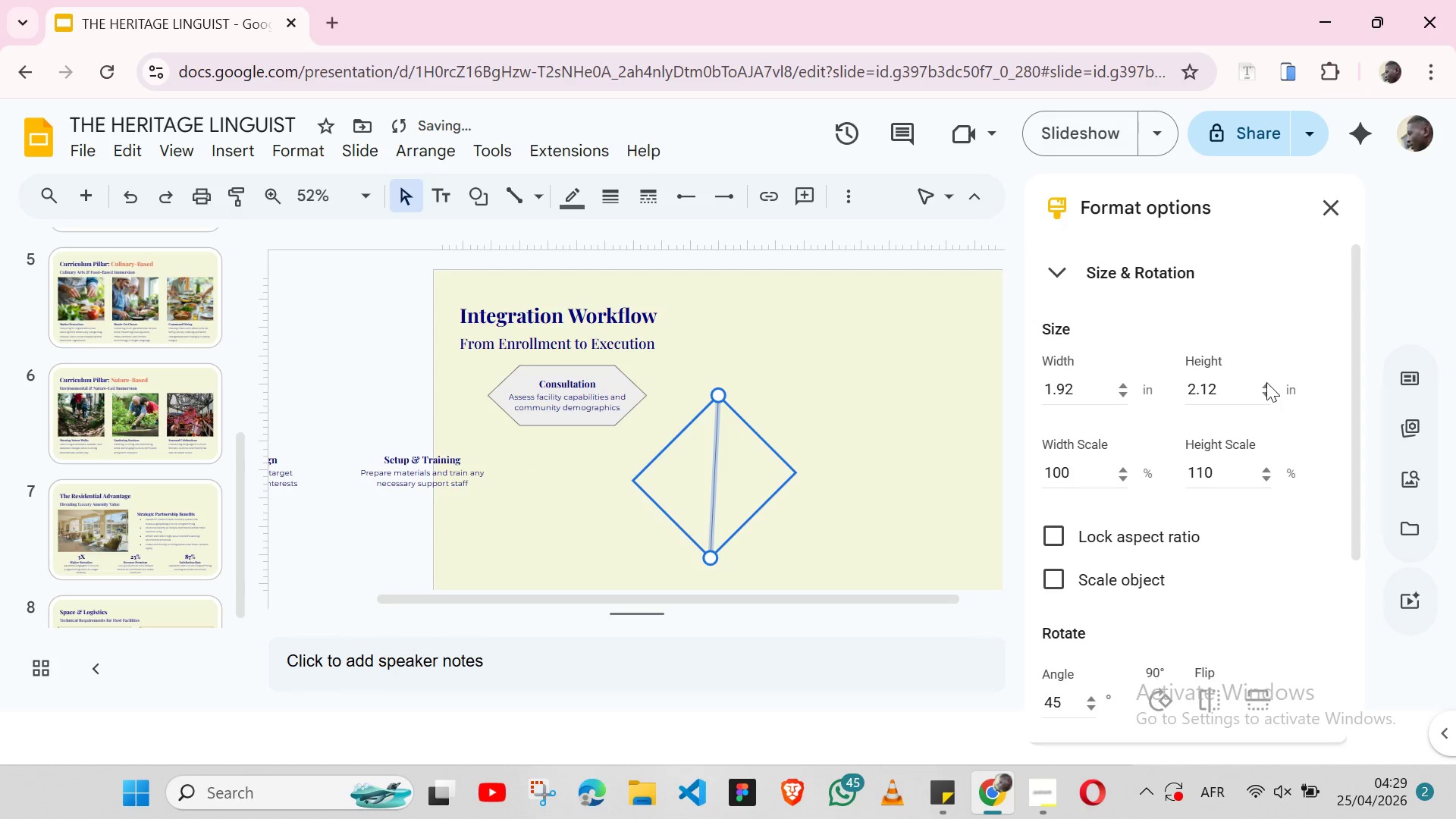 
key(Control+Z)
 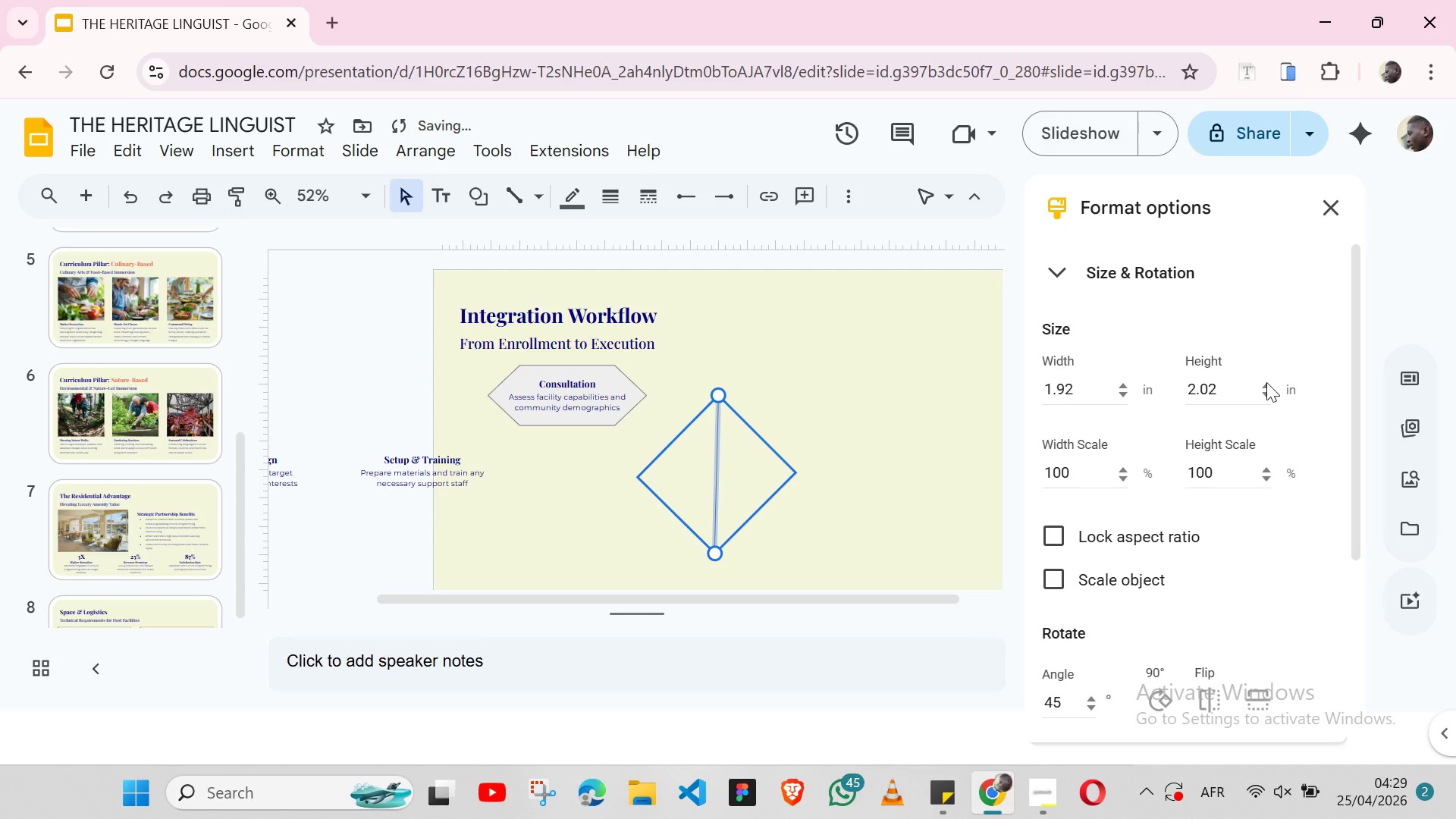 
key(Control+Z)
 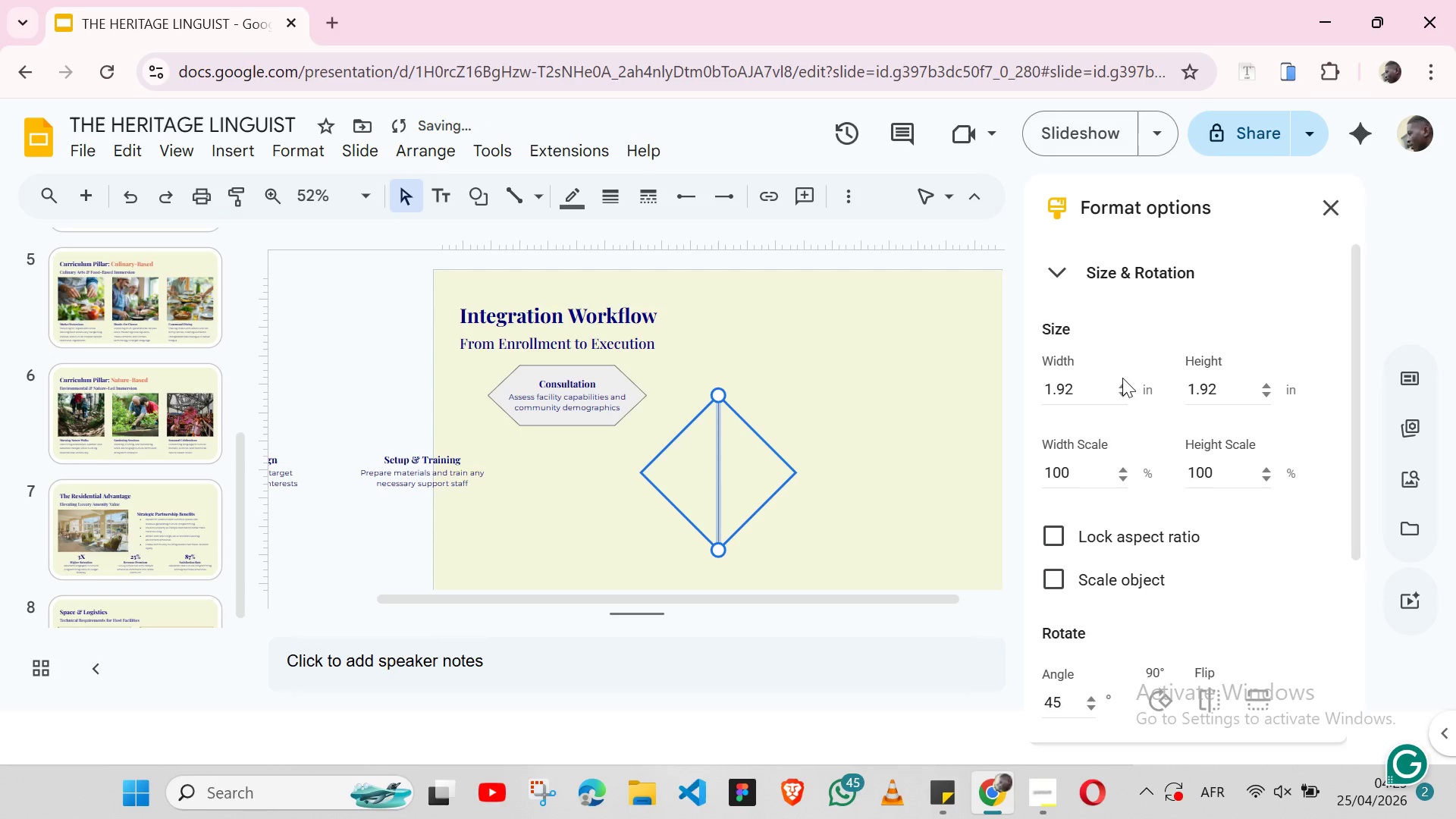 
double_click([1122, 378])
 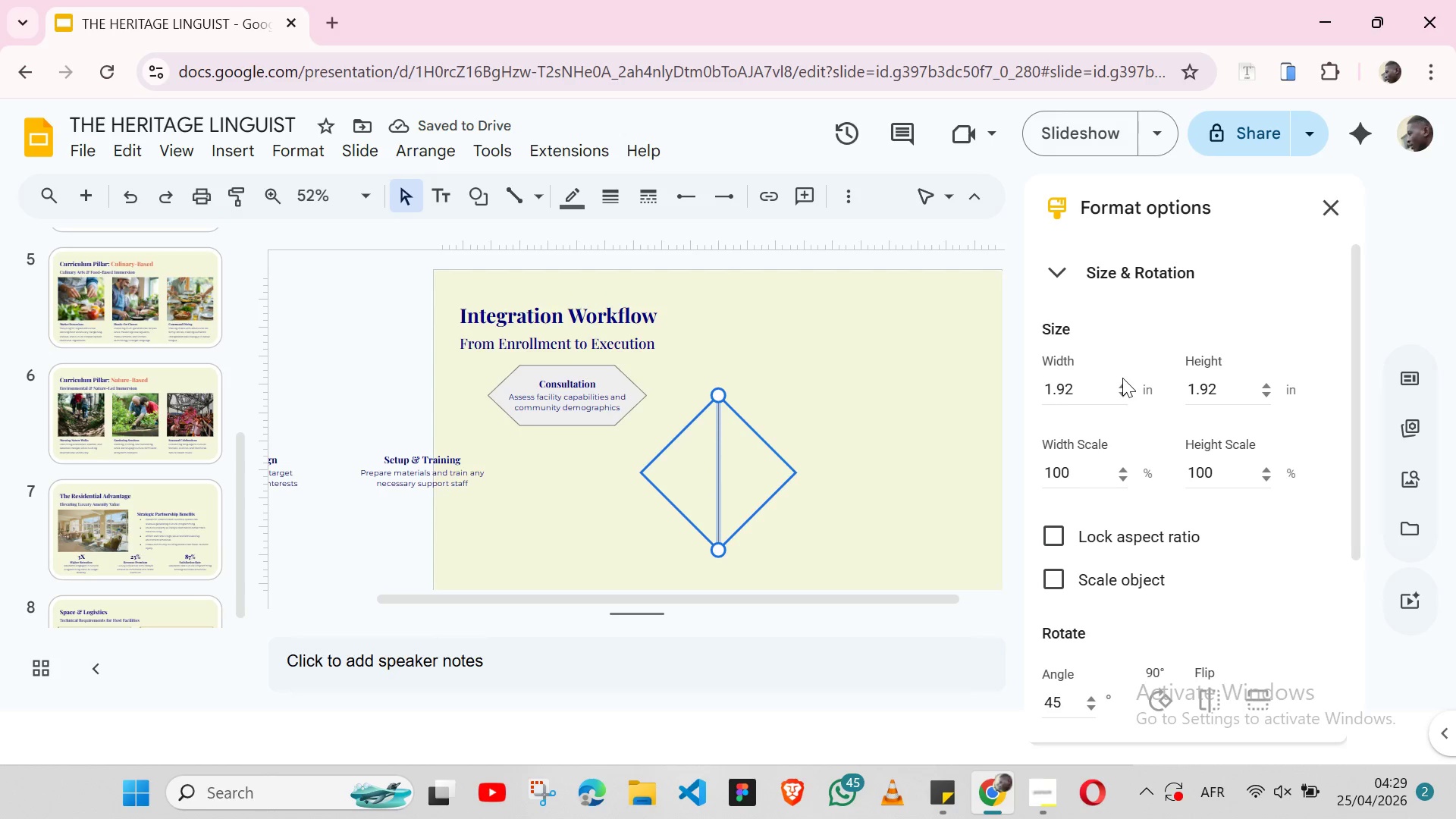 
triple_click([1122, 378])
 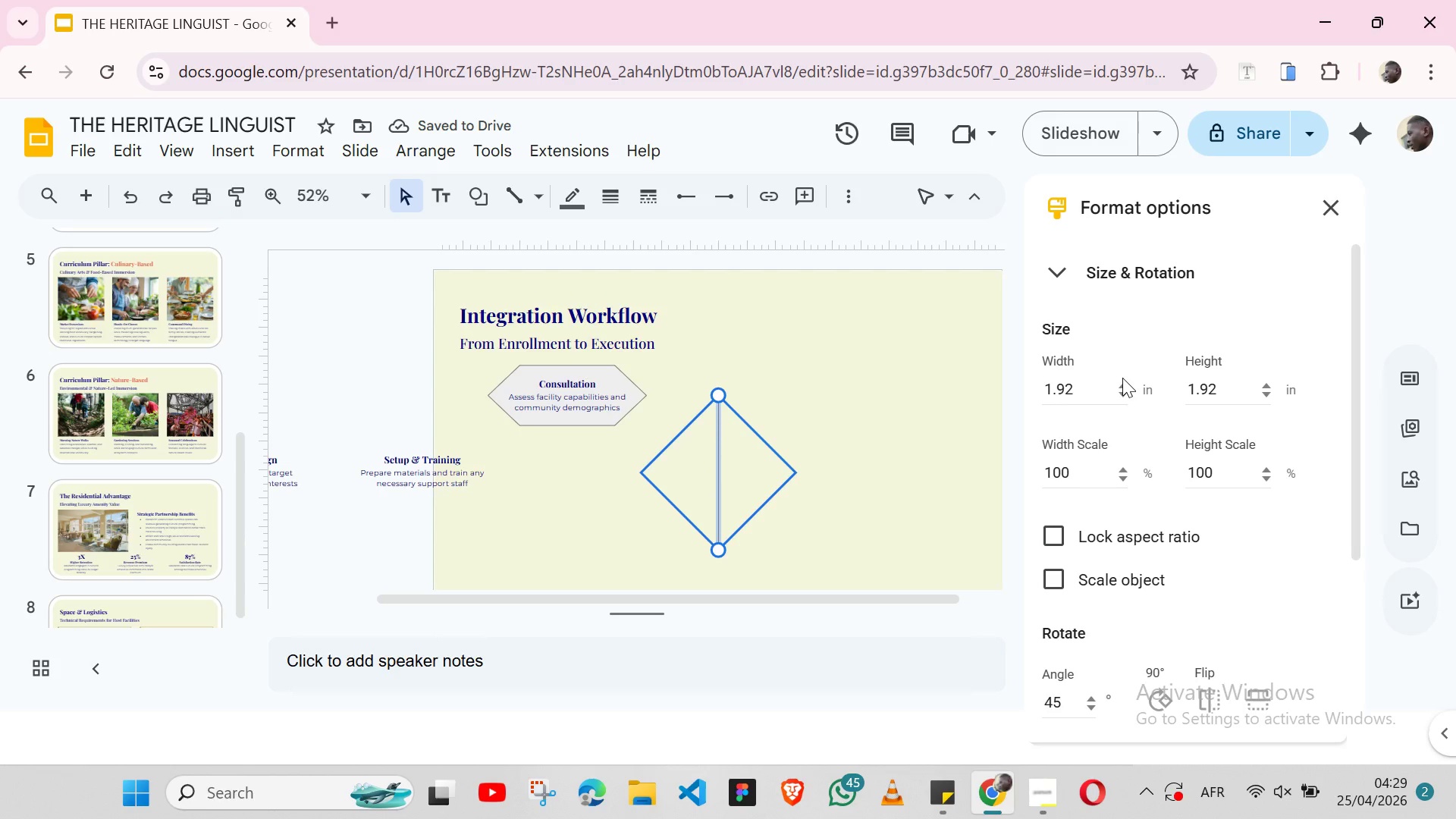 
triple_click([1122, 378])
 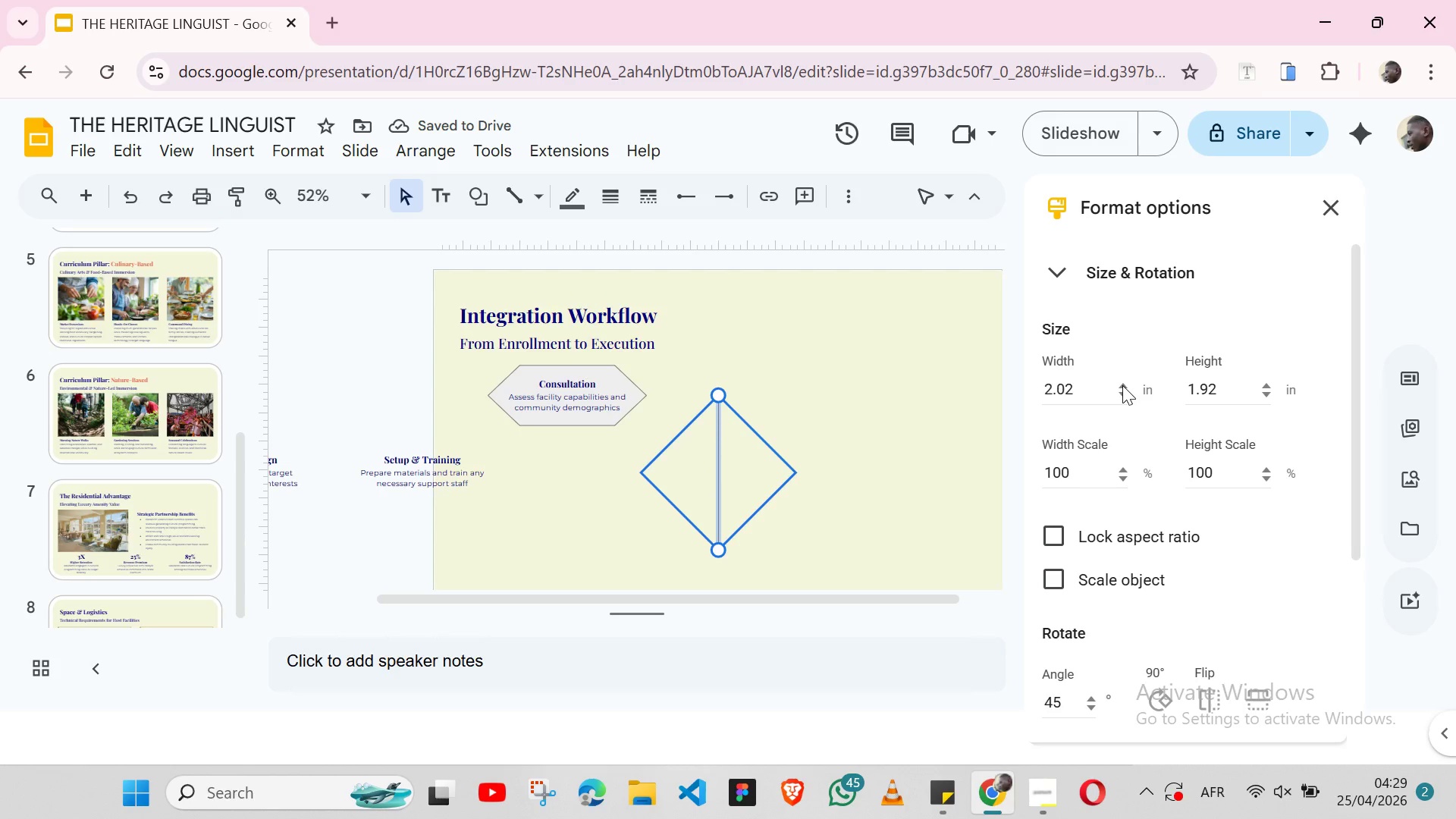 
double_click([1122, 385])
 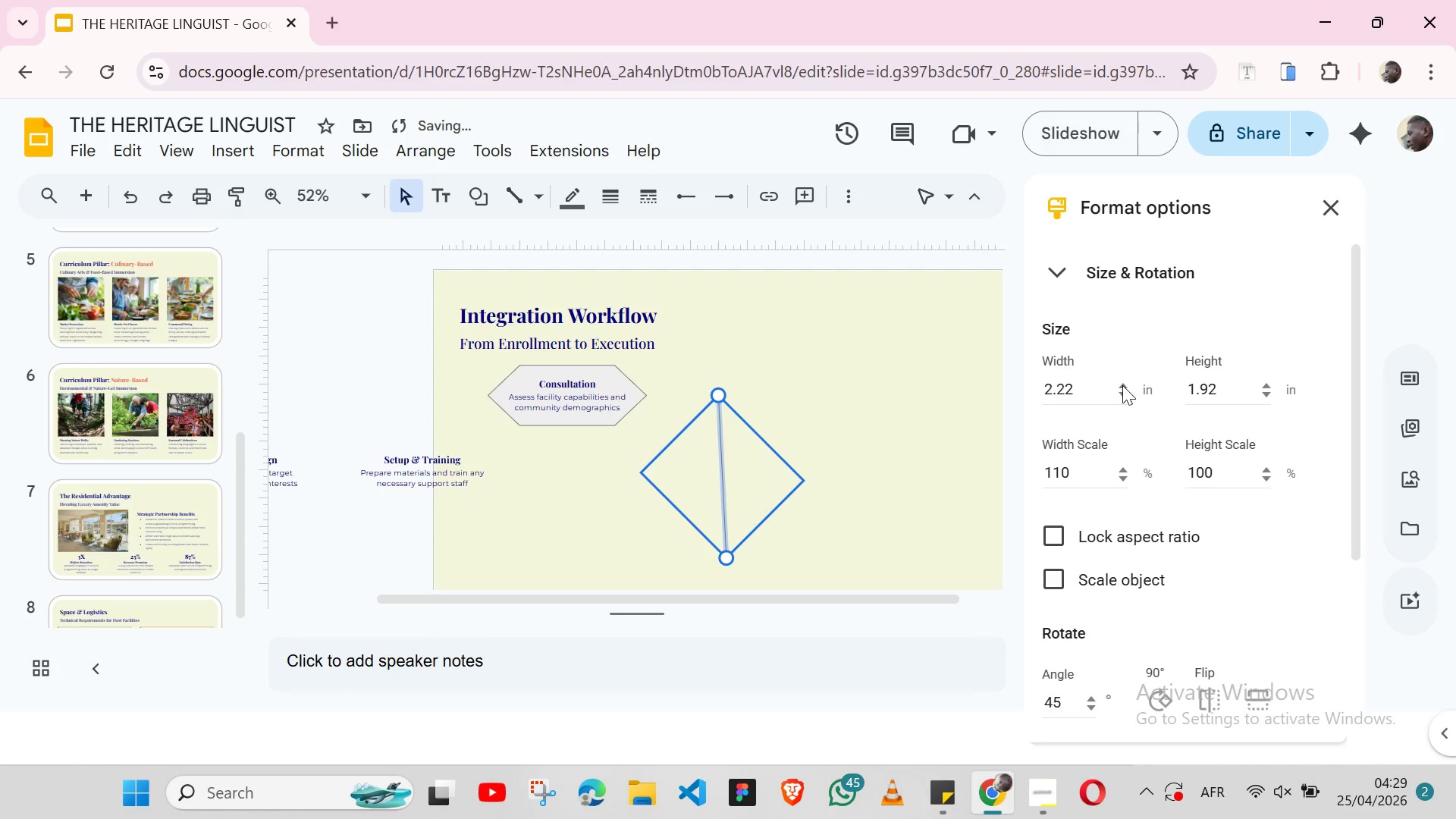 
triple_click([1122, 385])
 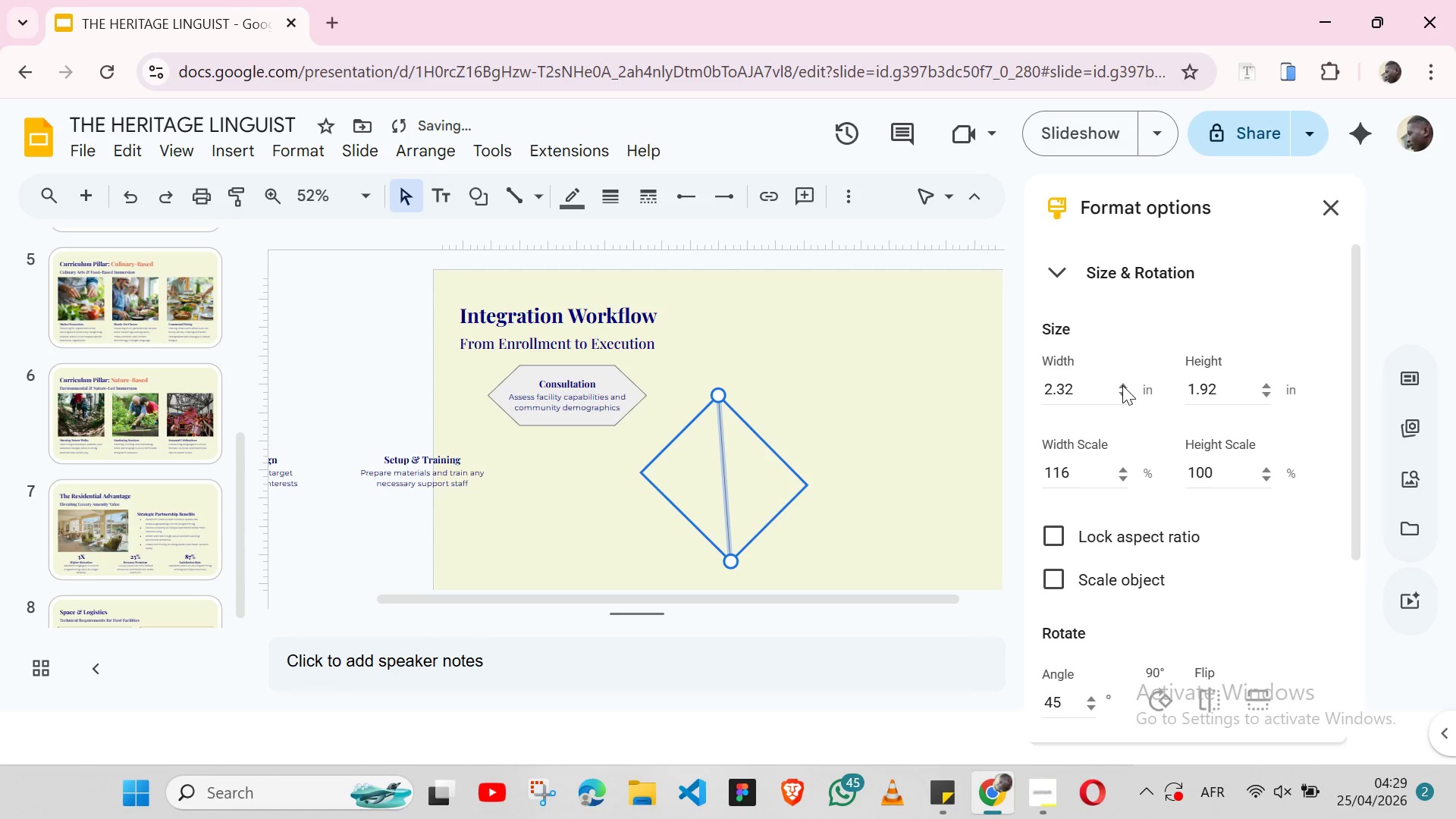 
triple_click([1122, 385])
 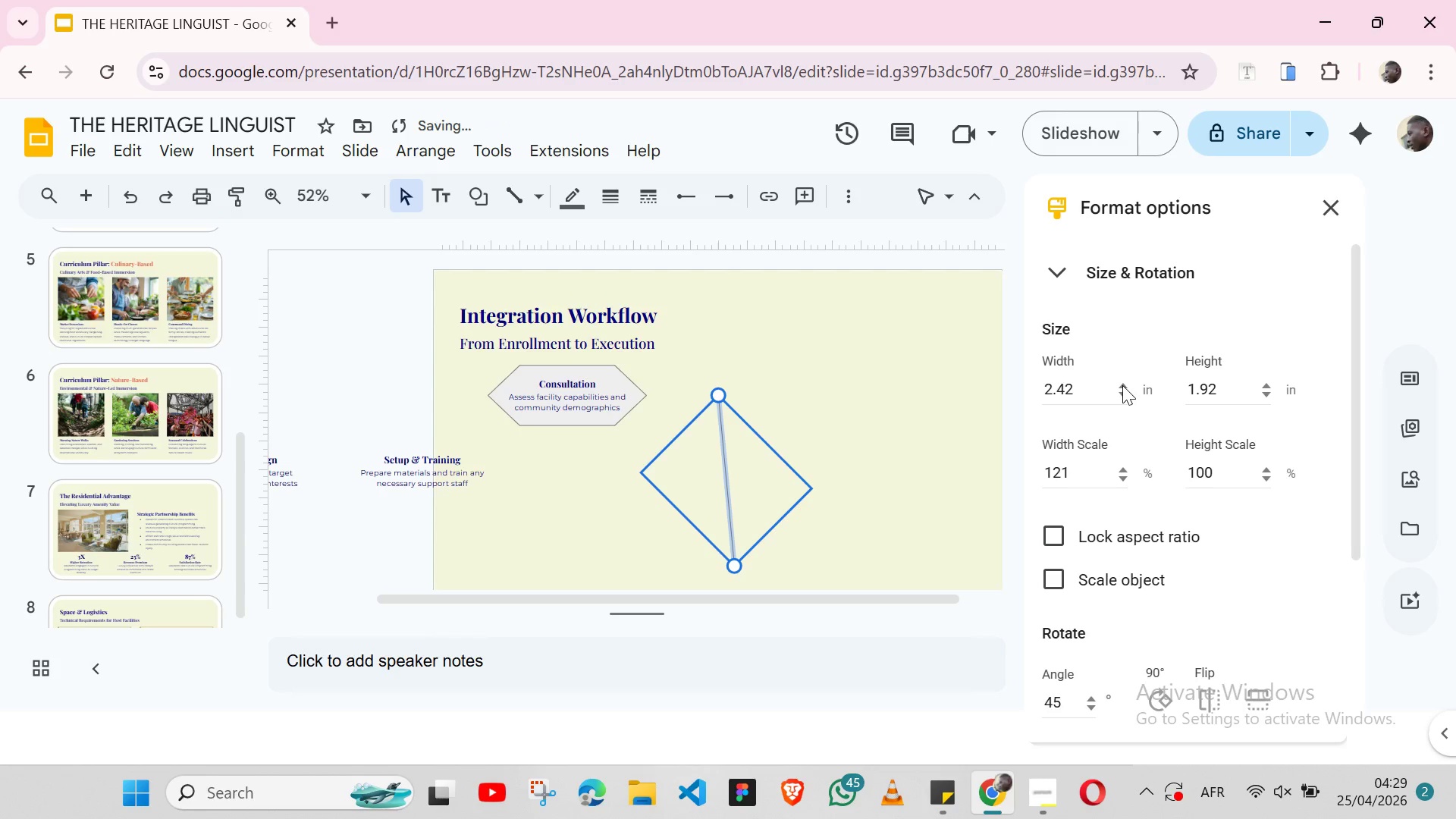 
triple_click([1122, 385])
 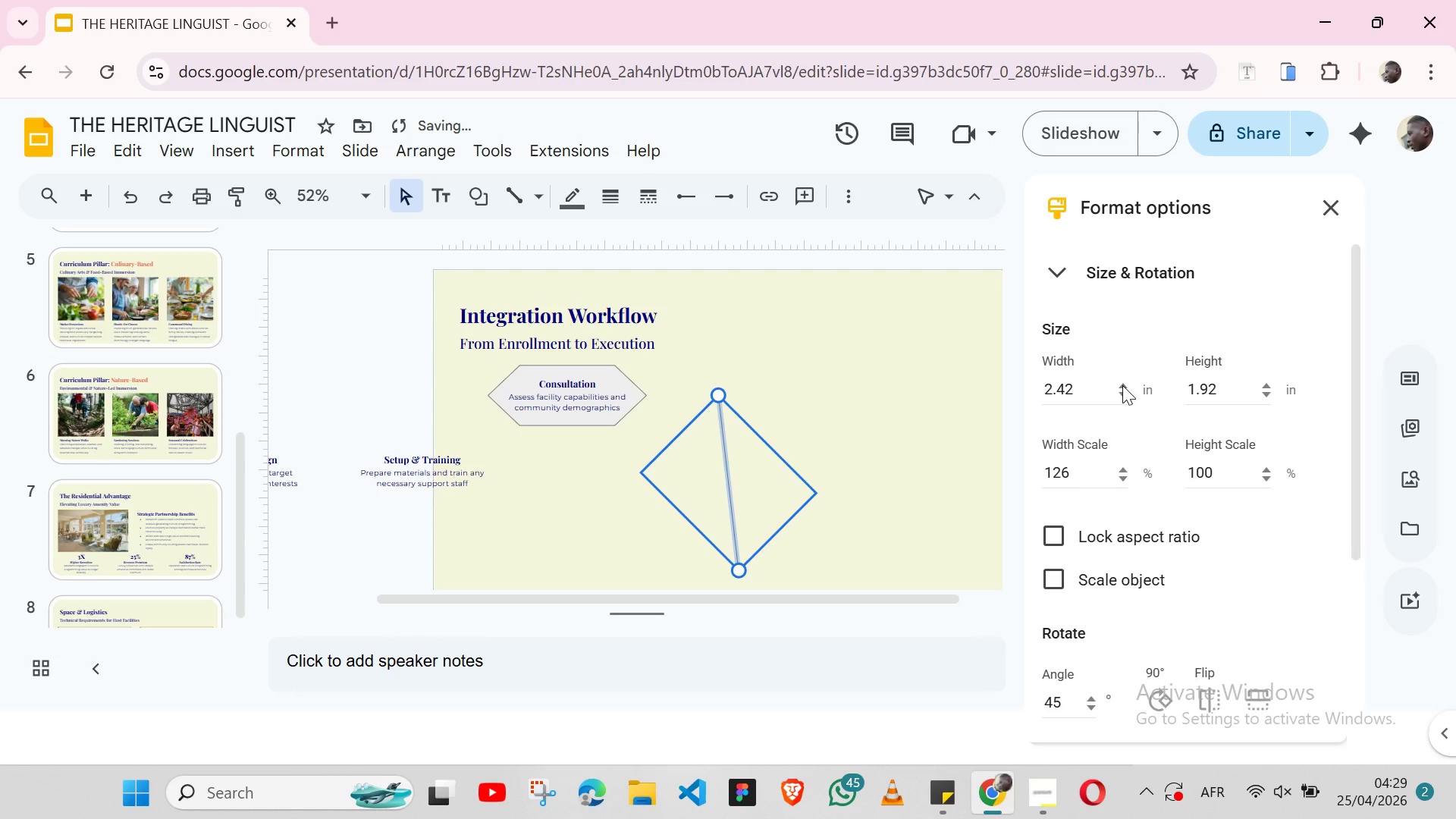 
key(Control+Z)
 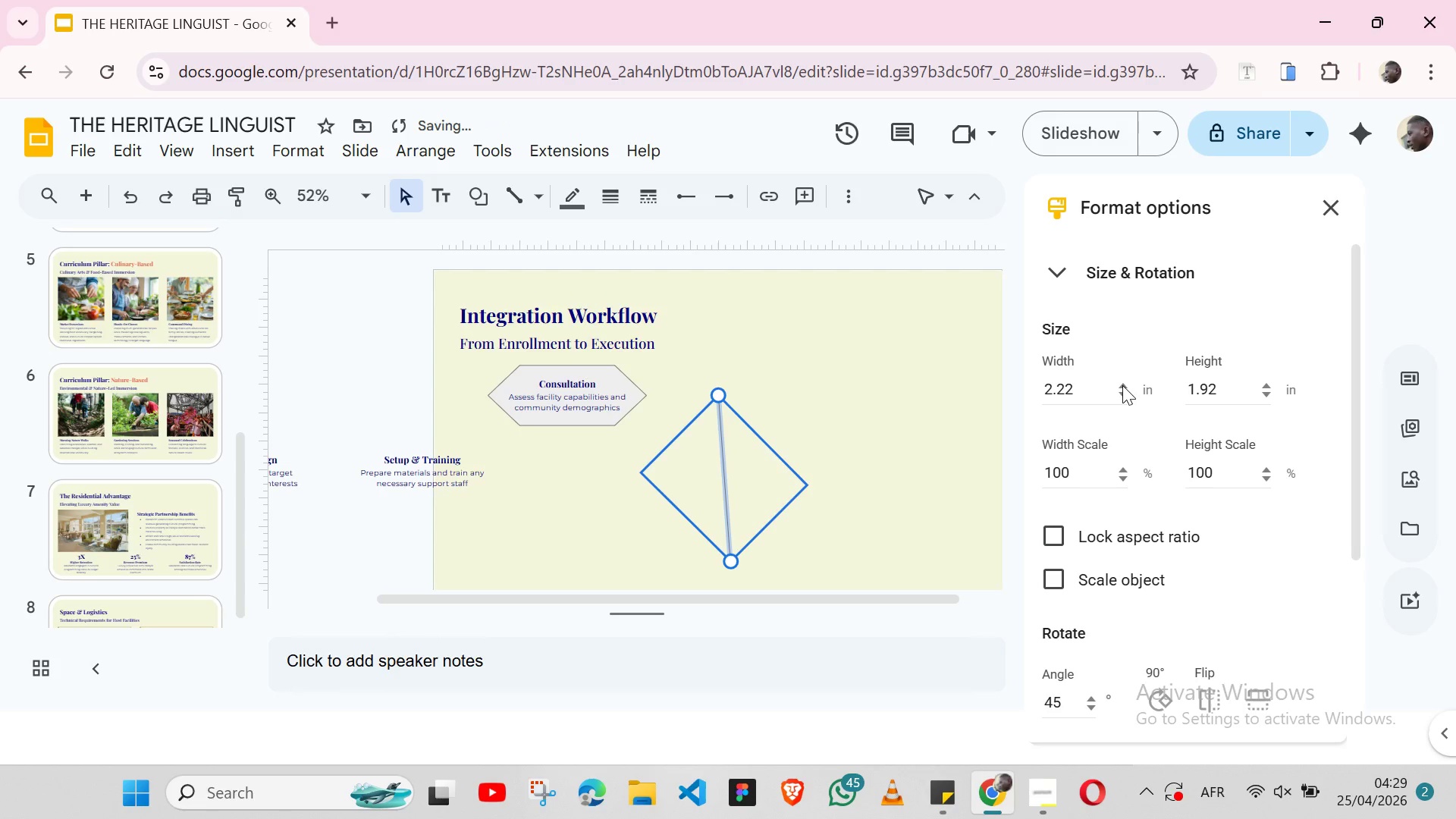 
key(Control+Z)
 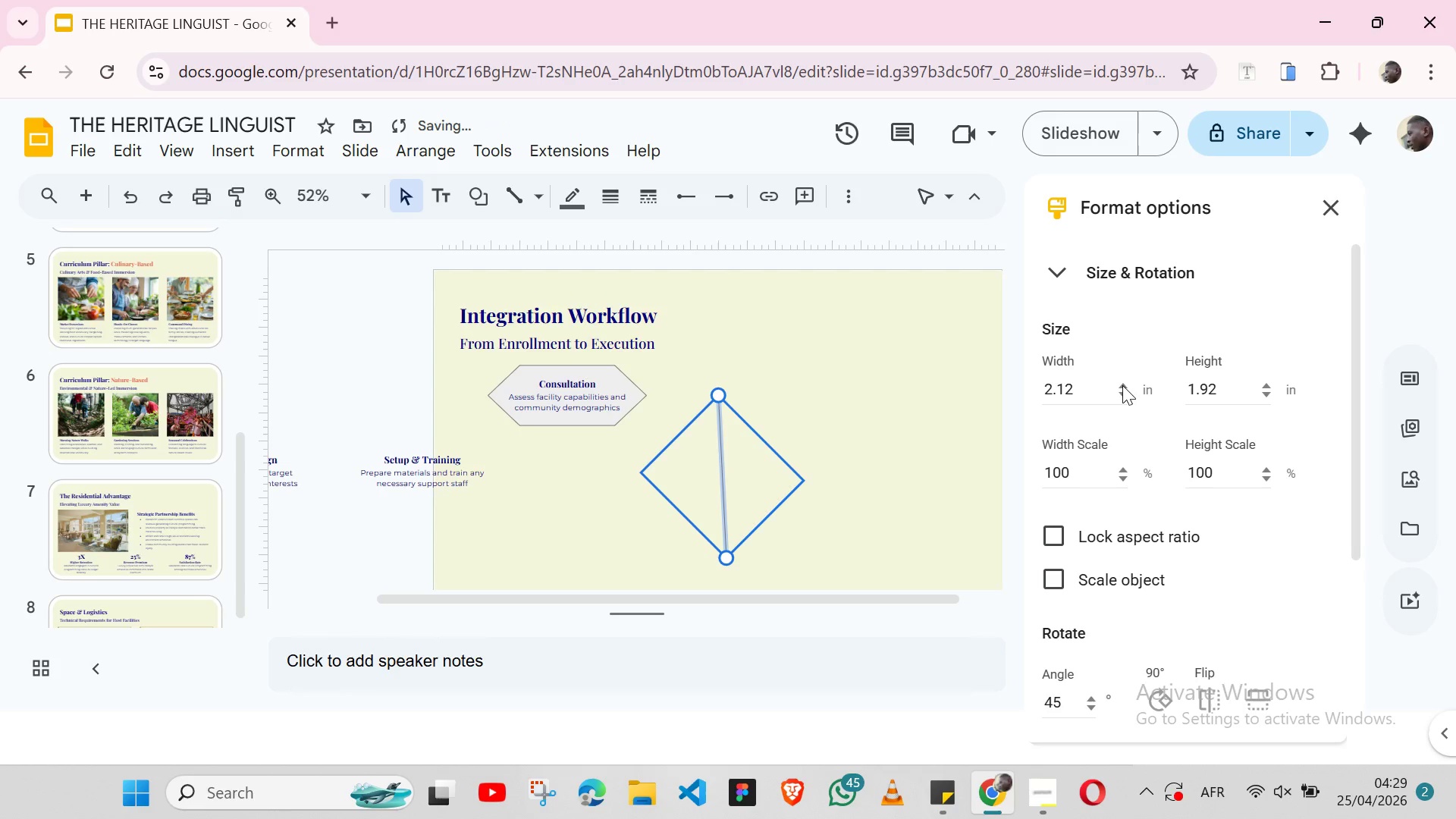 
key(Control+Z)
 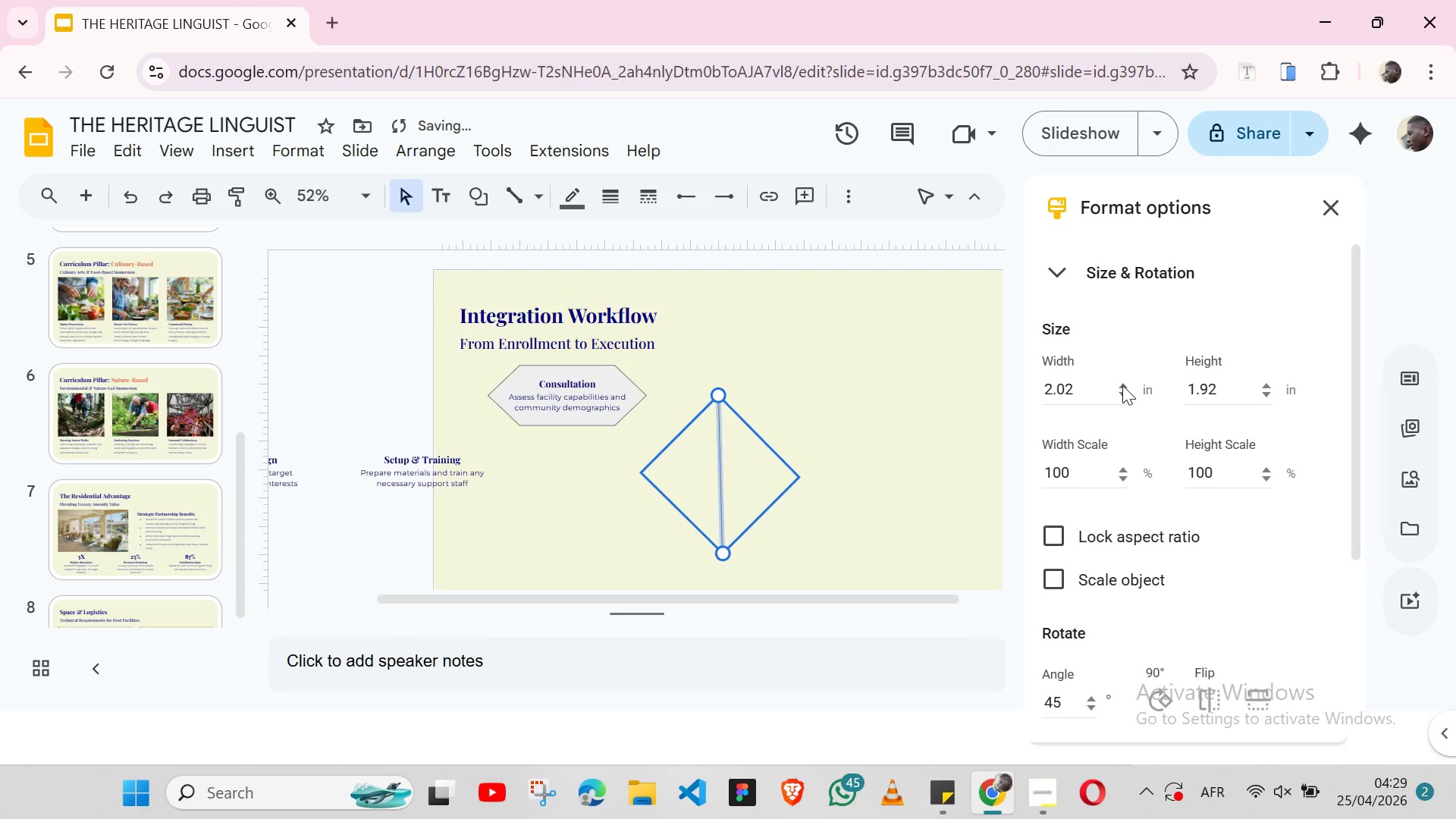 
key(Control+Z)
 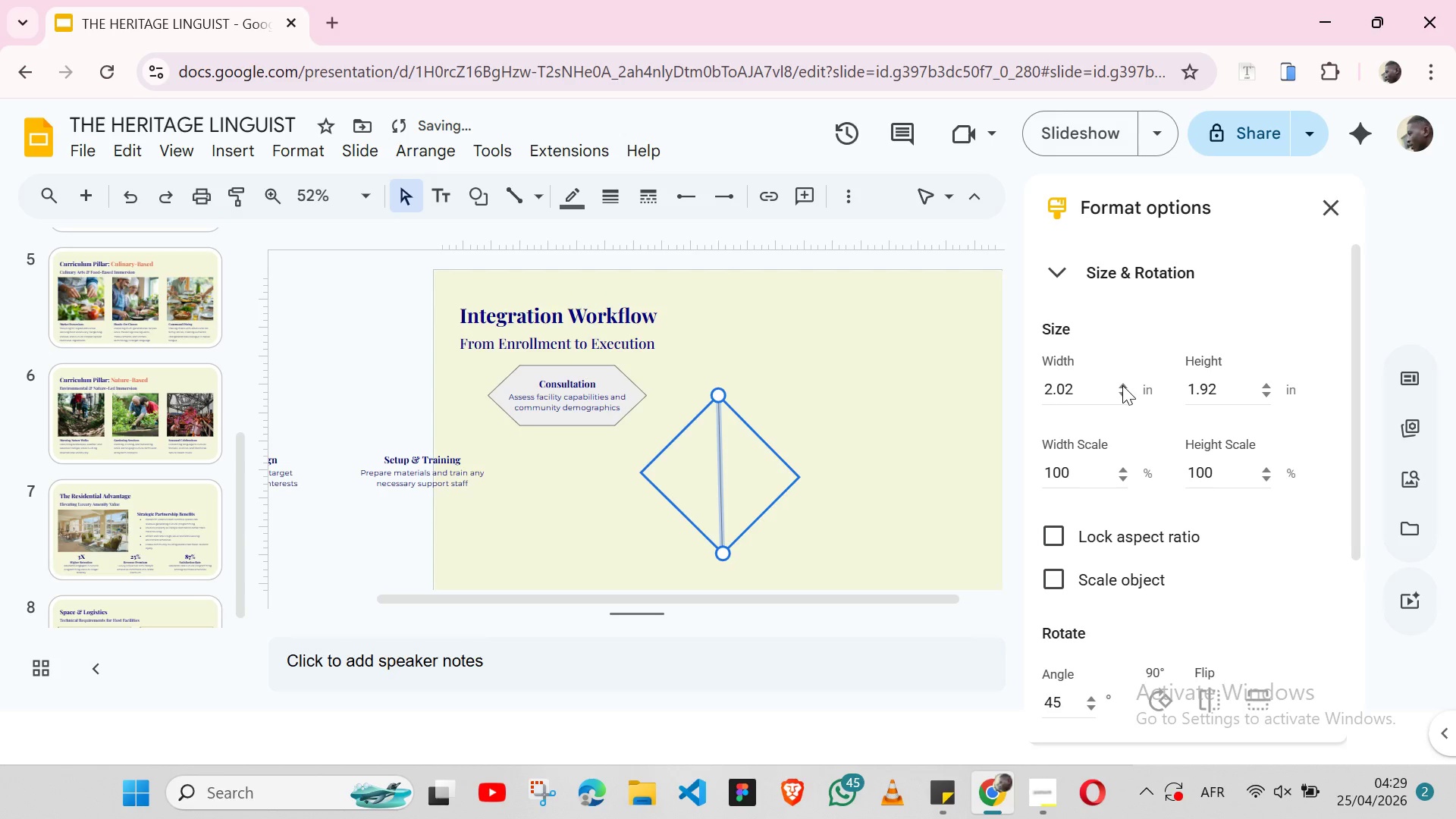 
key(Control+Z)
 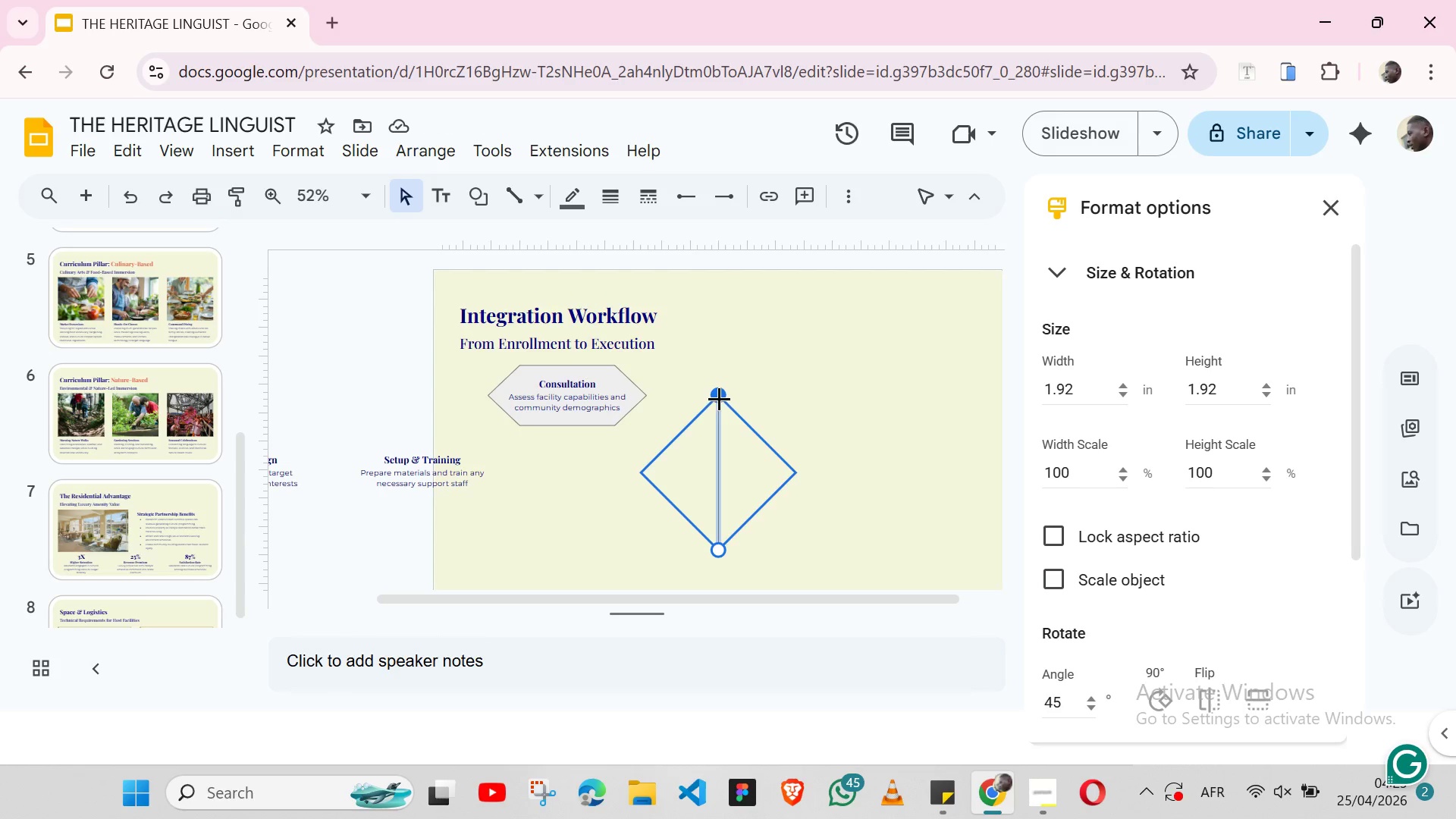 
wait(7.2)
 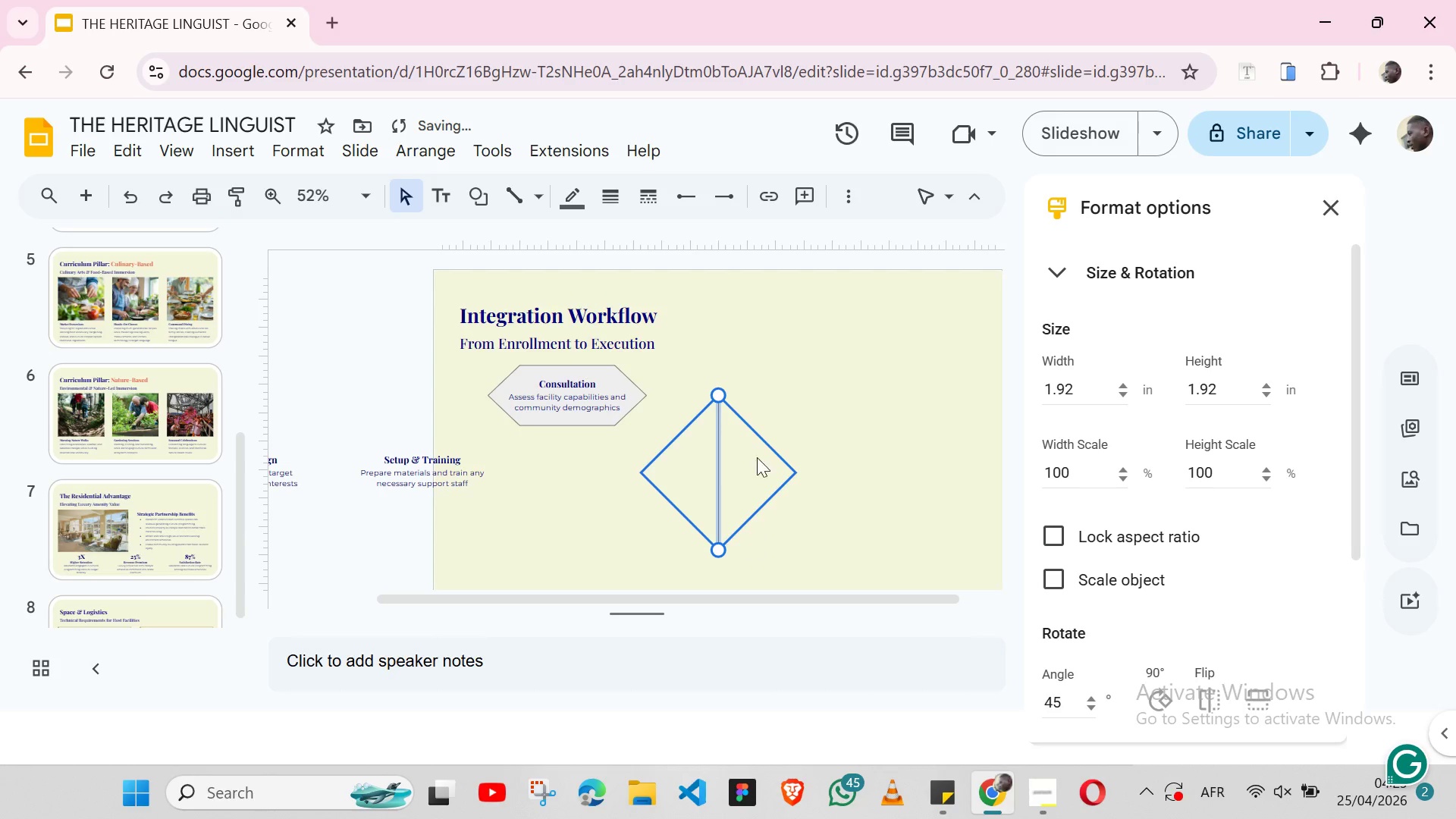 
left_click_drag(start_coordinate=[719, 397], to_coordinate=[718, 383])
 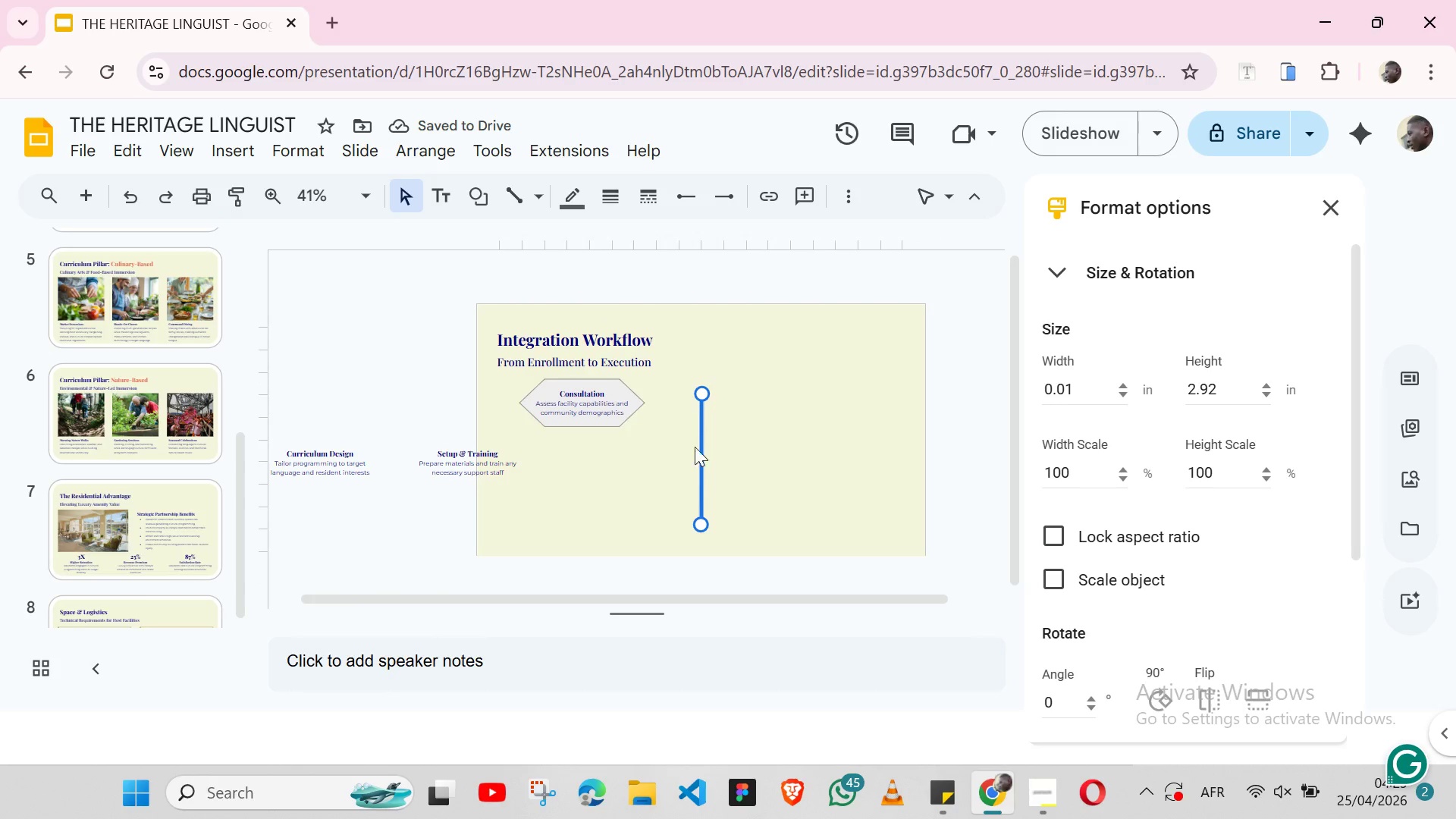 
wait(6.33)
 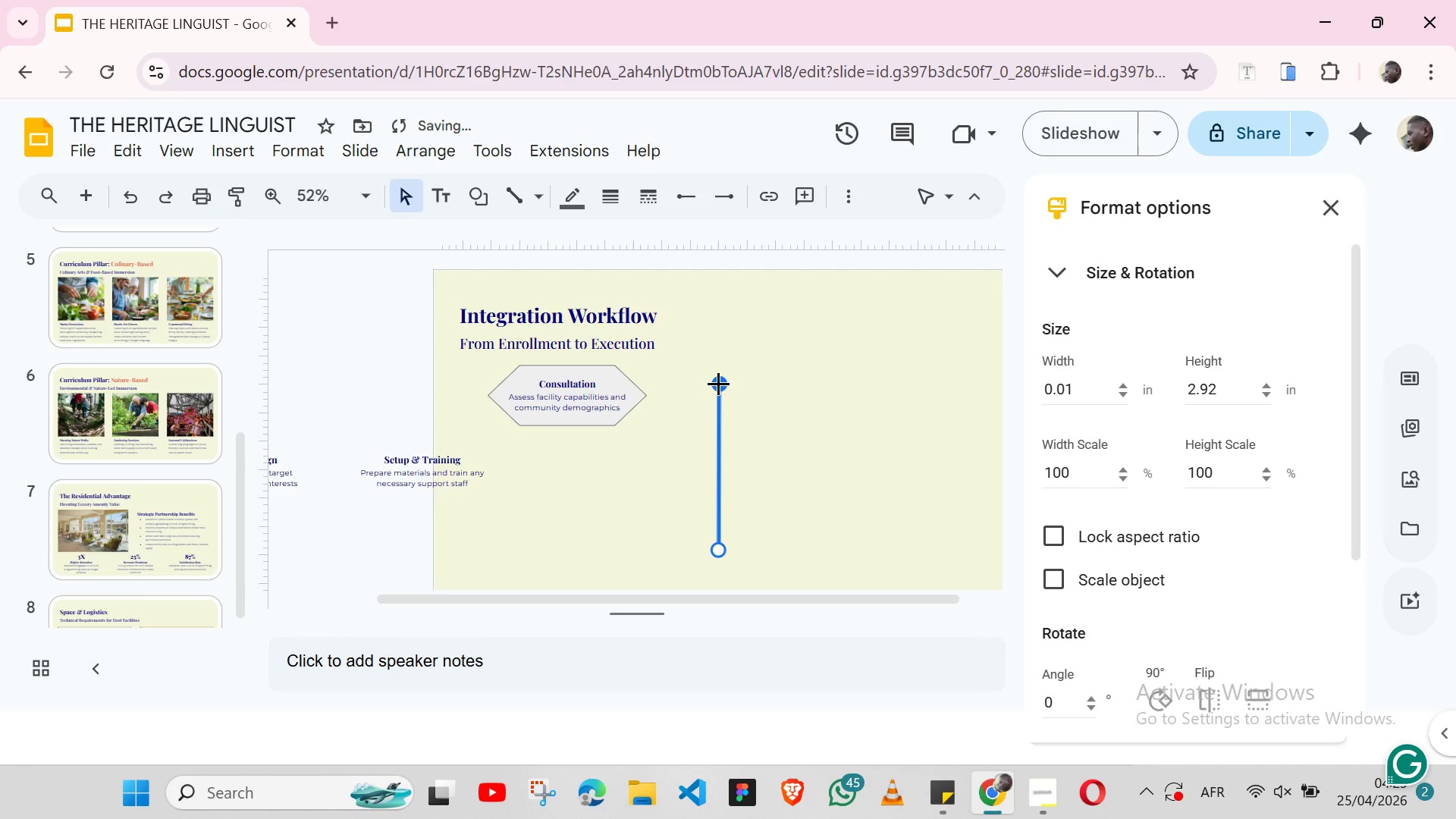 
left_click_drag(start_coordinate=[701, 527], to_coordinate=[701, 548])
 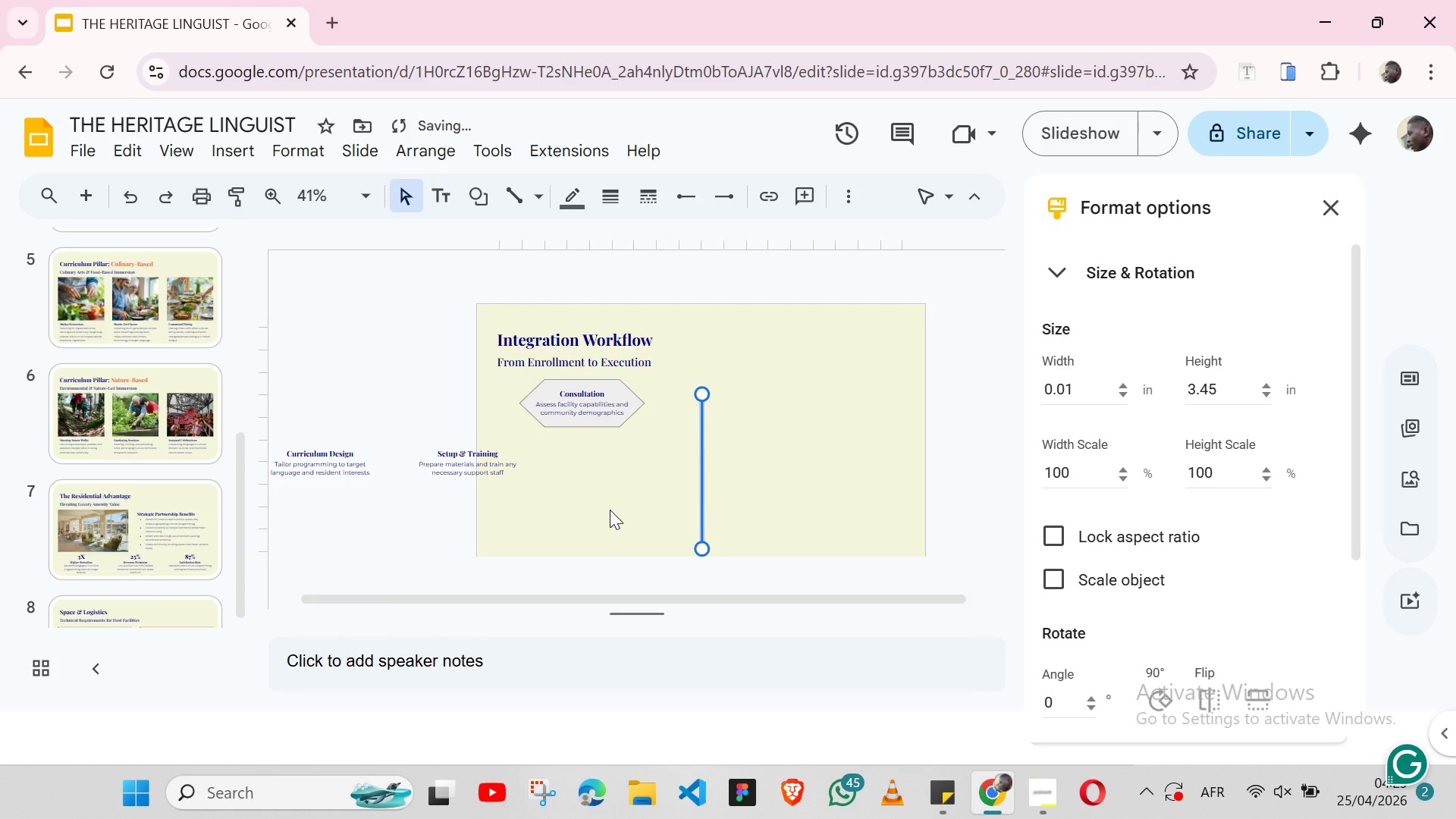 
left_click([610, 510])
 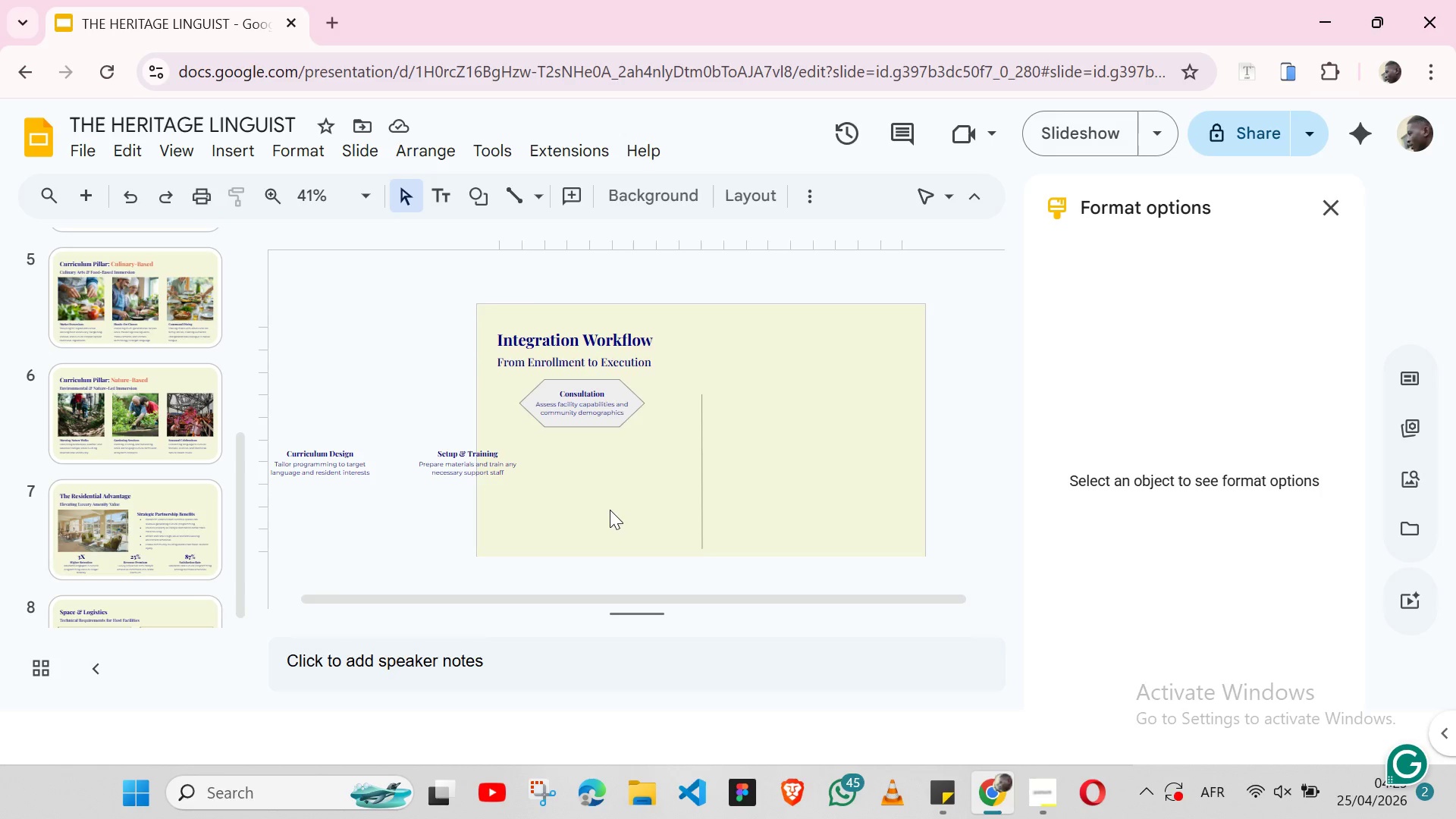 
wait(8.53)
 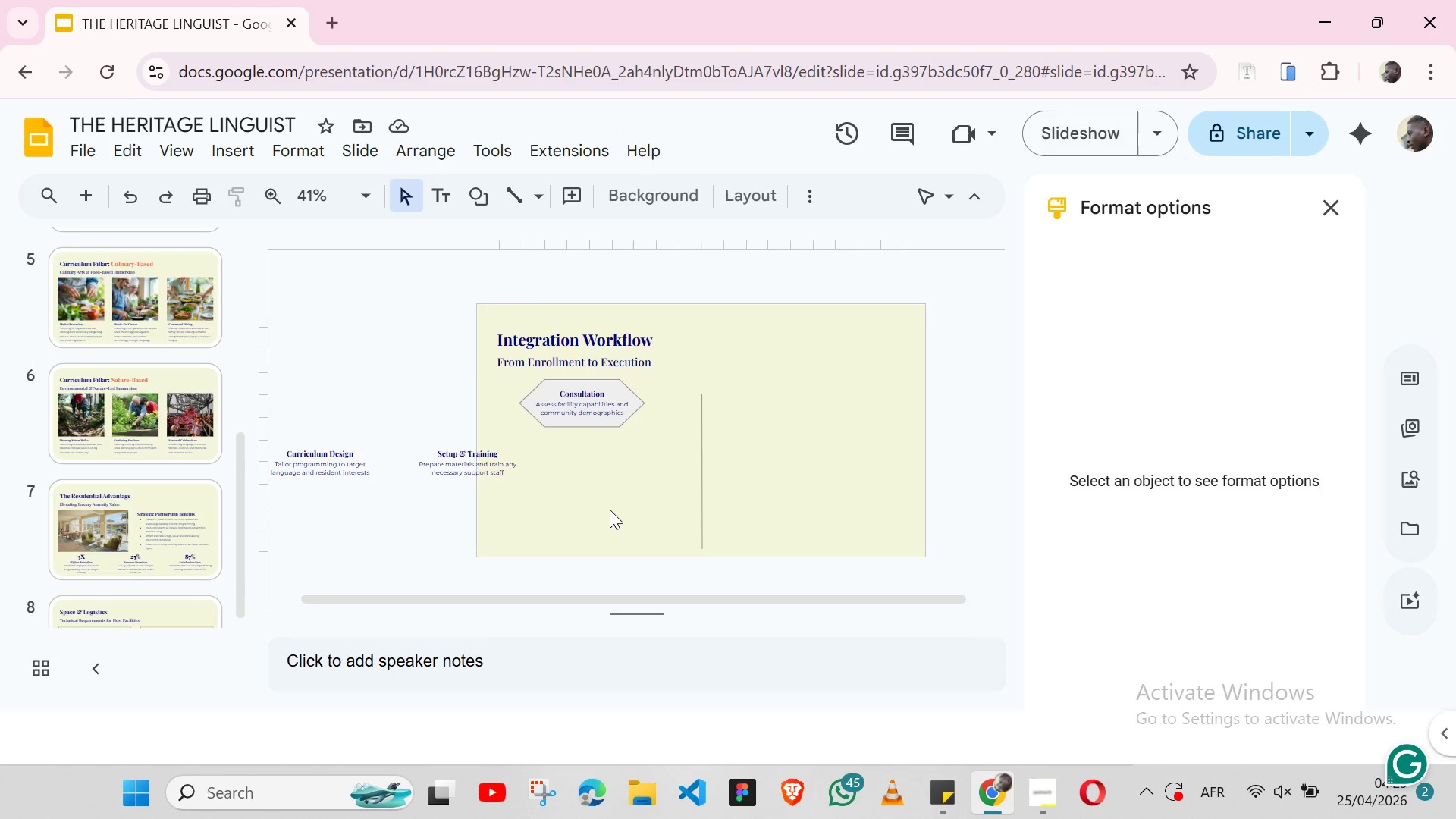 
left_click([702, 406])
 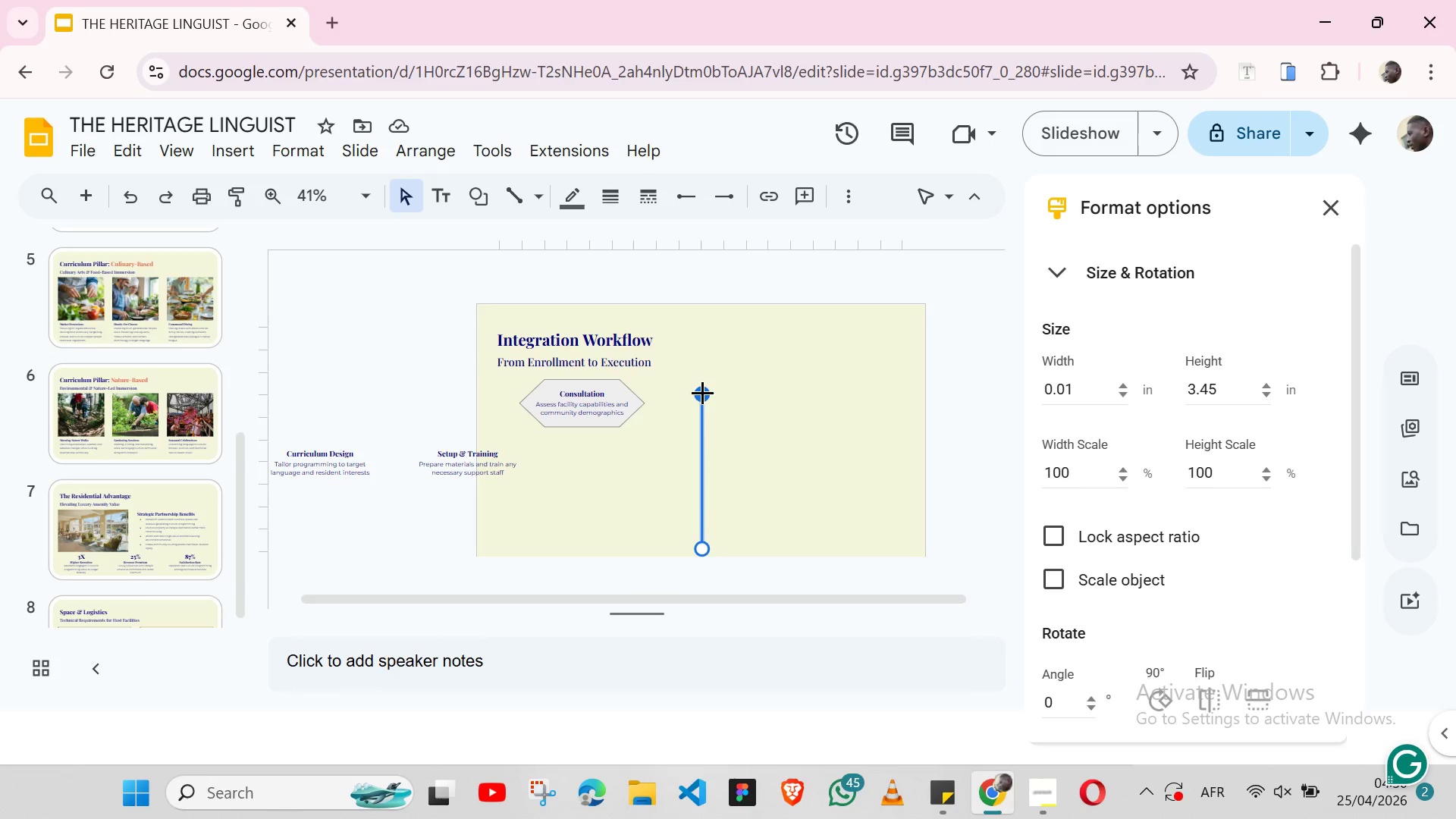 
left_click_drag(start_coordinate=[702, 392], to_coordinate=[702, 367])
 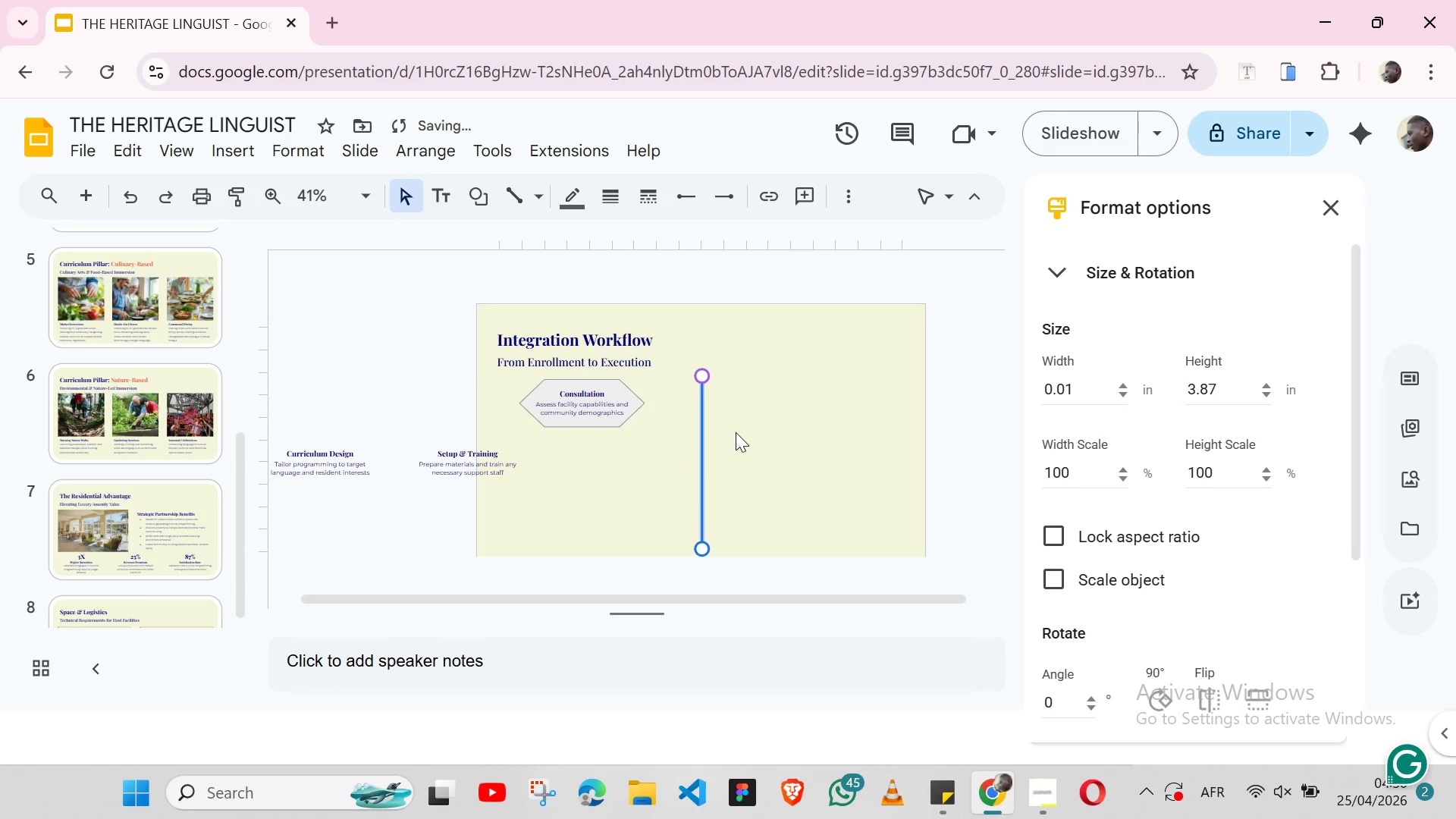 
left_click([736, 432])
 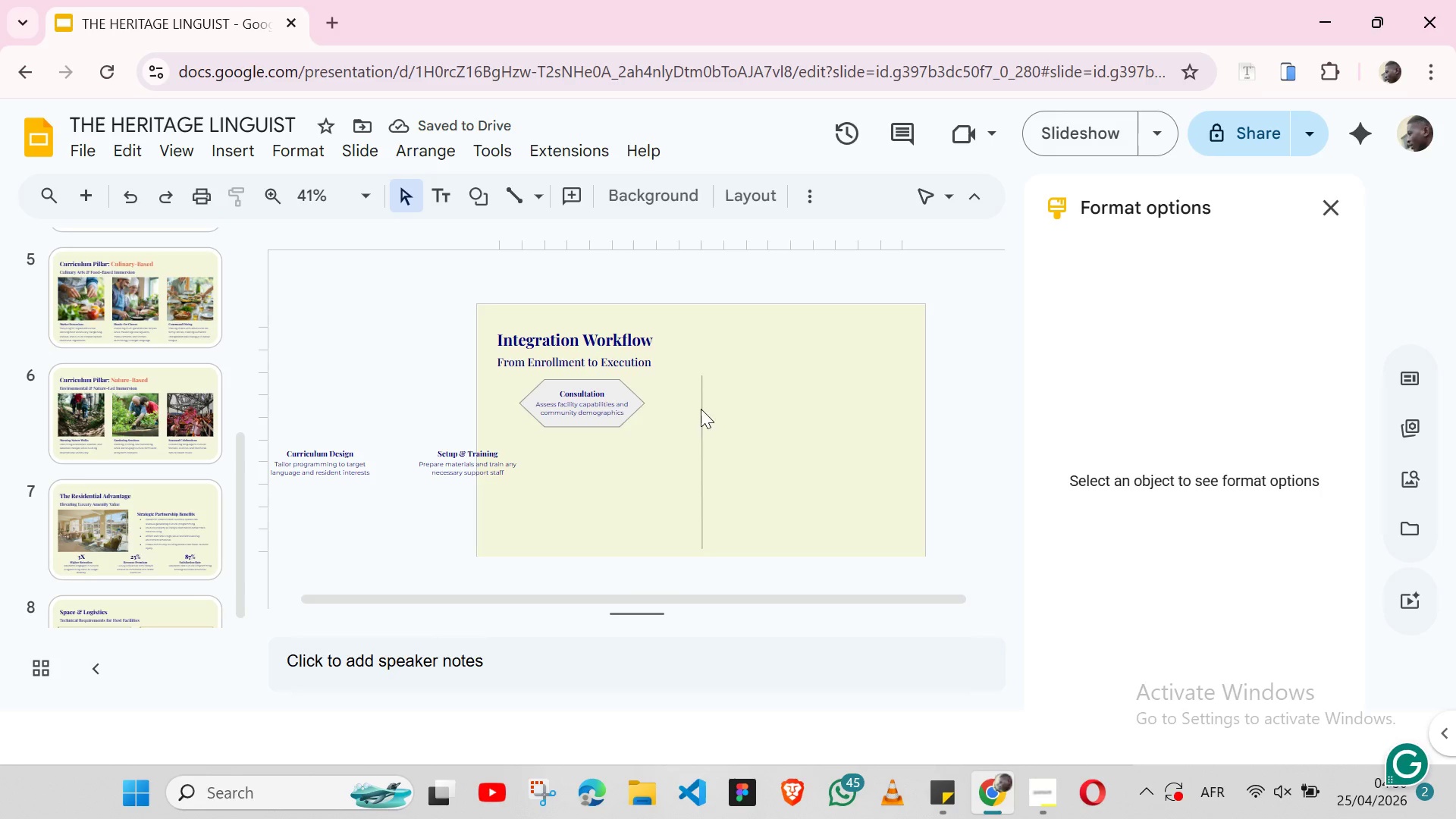 
left_click([698, 409])
 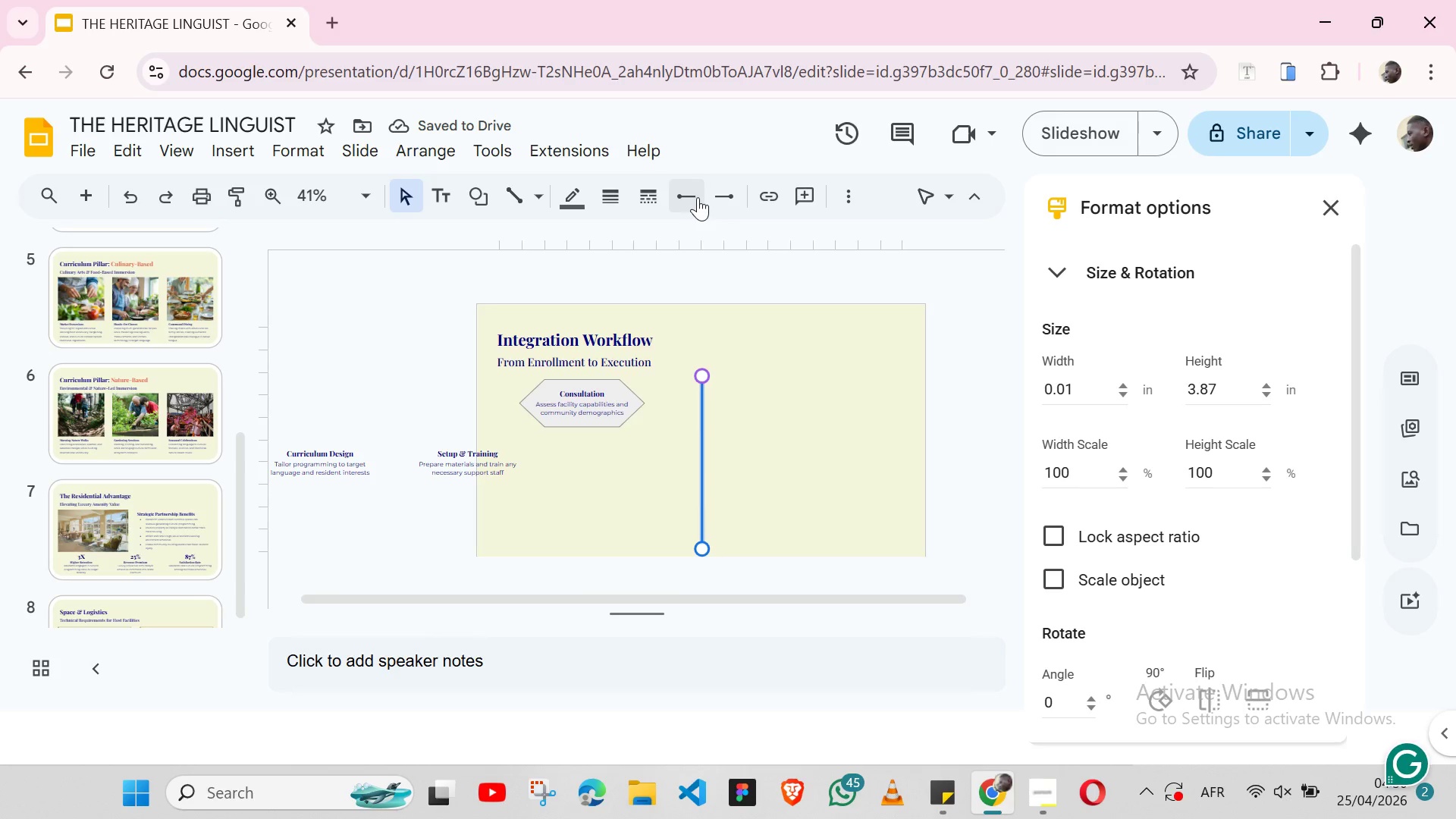 
left_click([698, 197])
 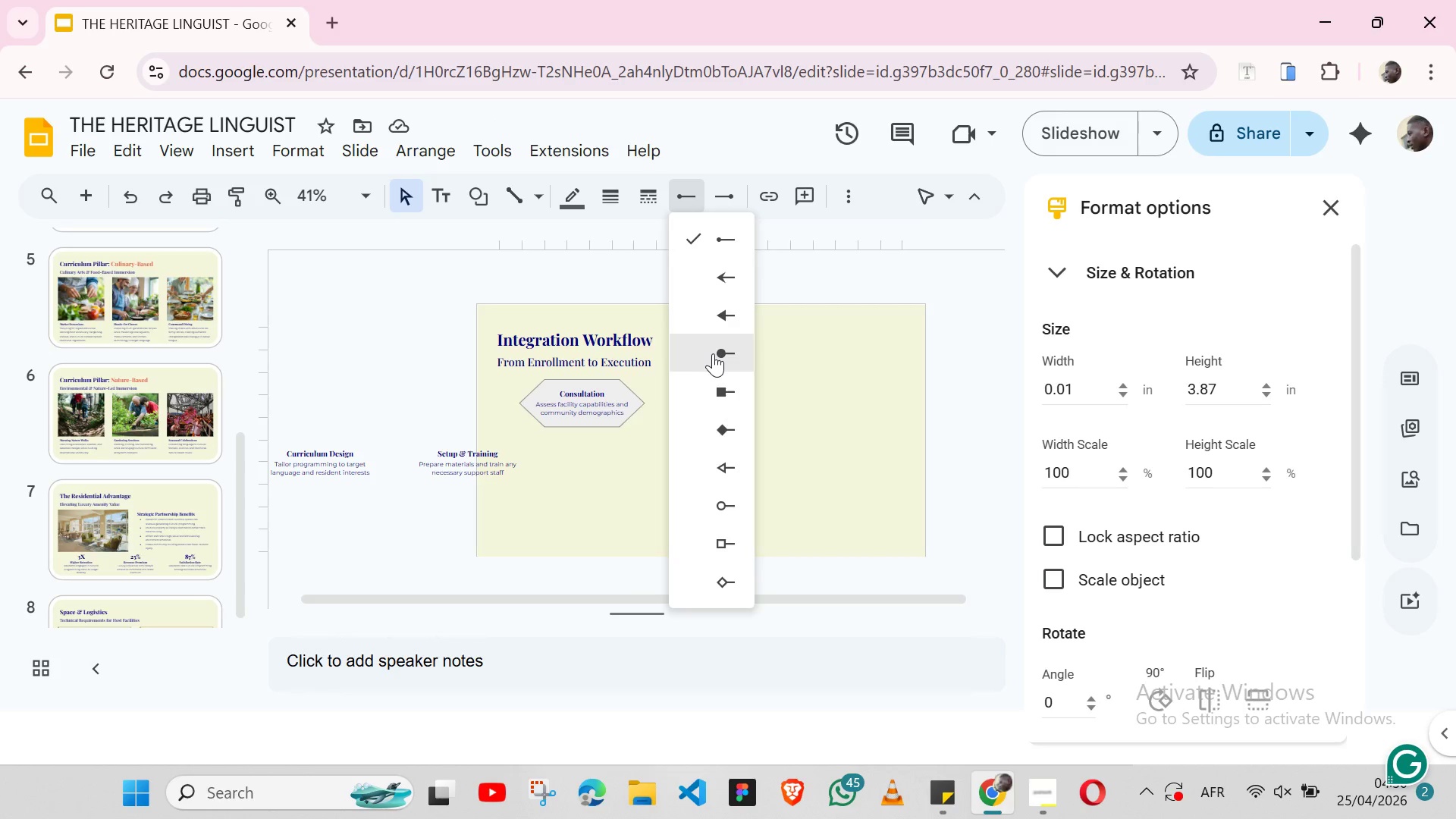 
left_click([713, 353])
 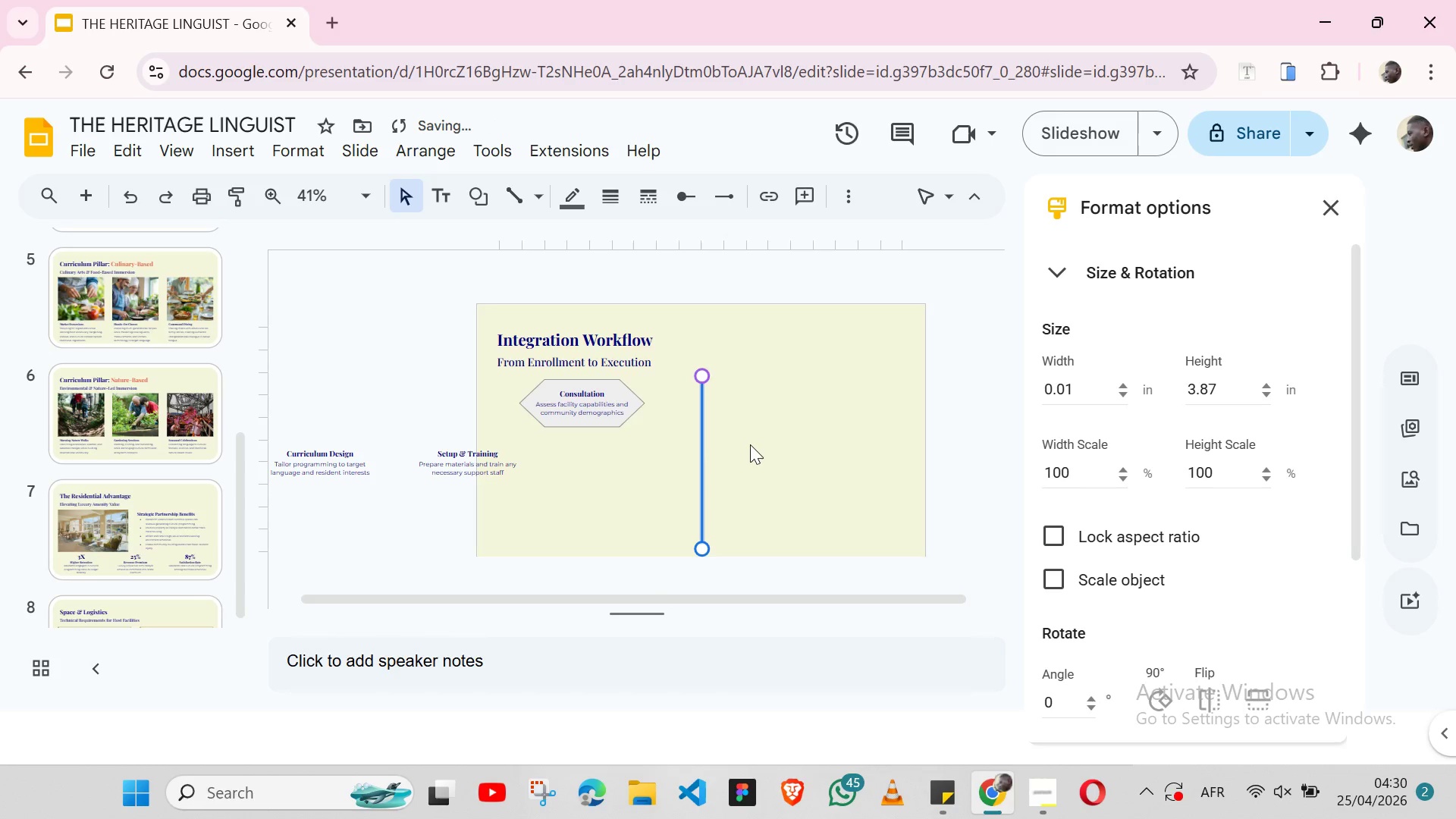 
left_click([751, 445])
 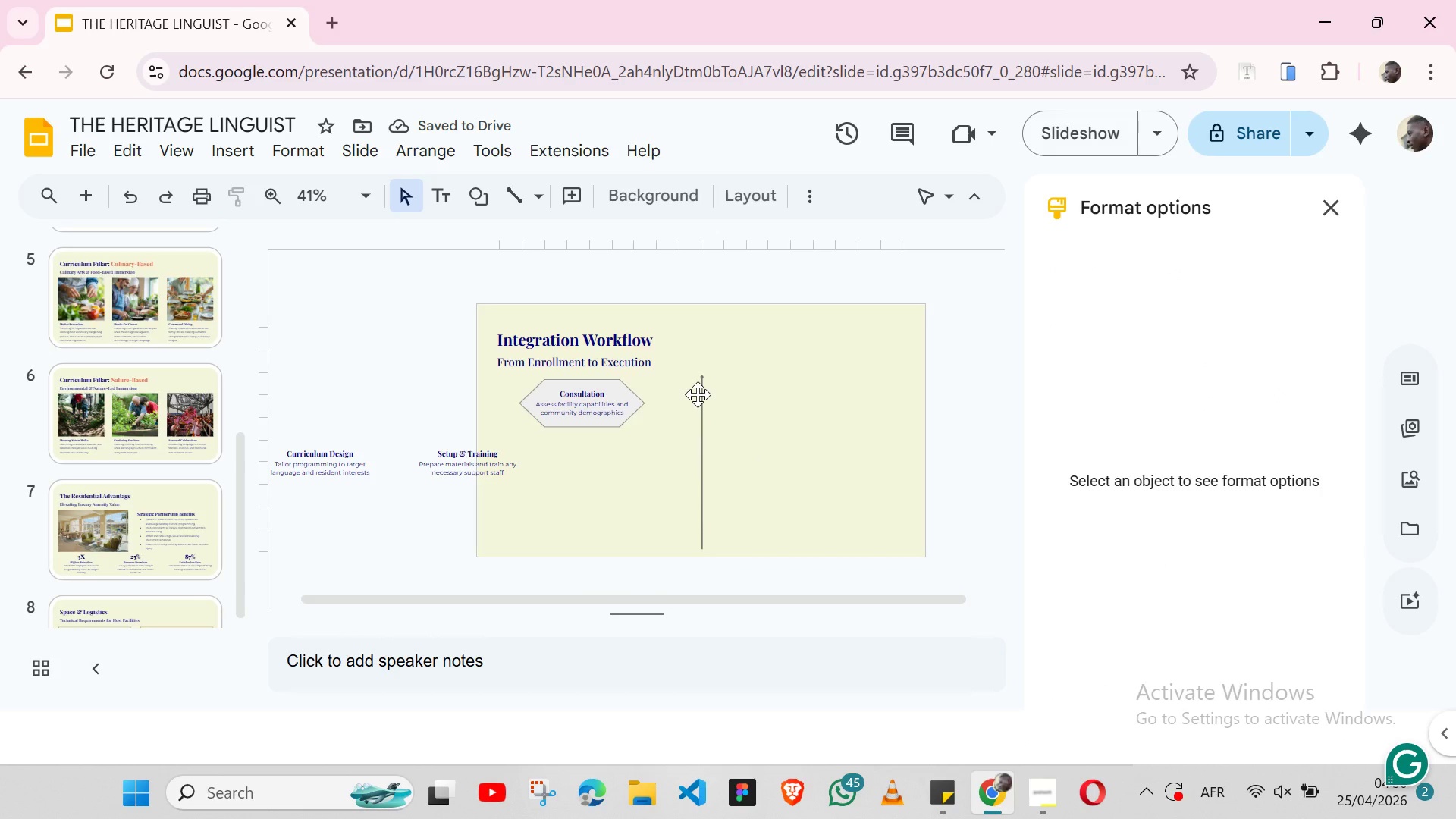 
left_click([698, 394])
 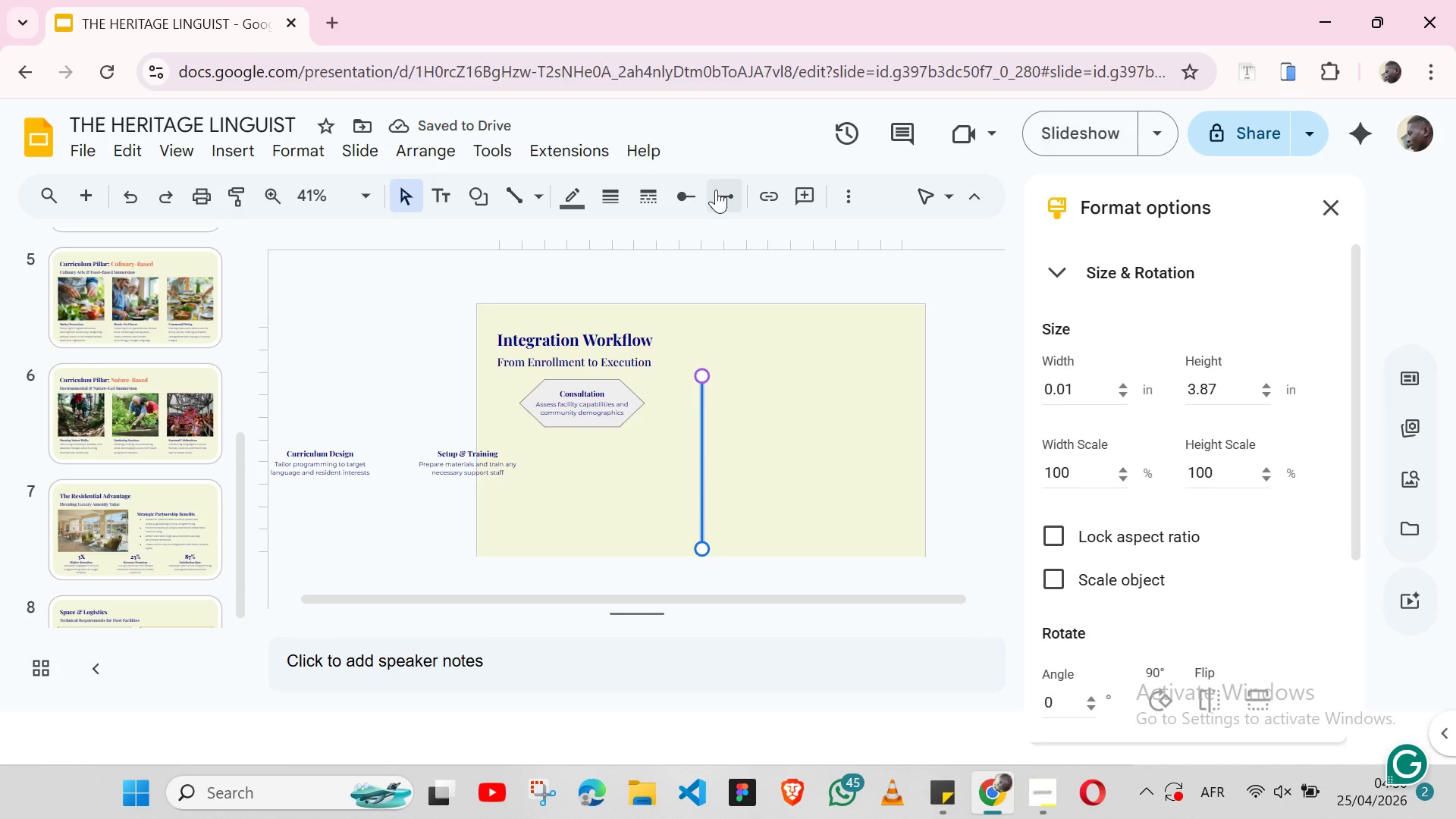 
left_click([716, 190])
 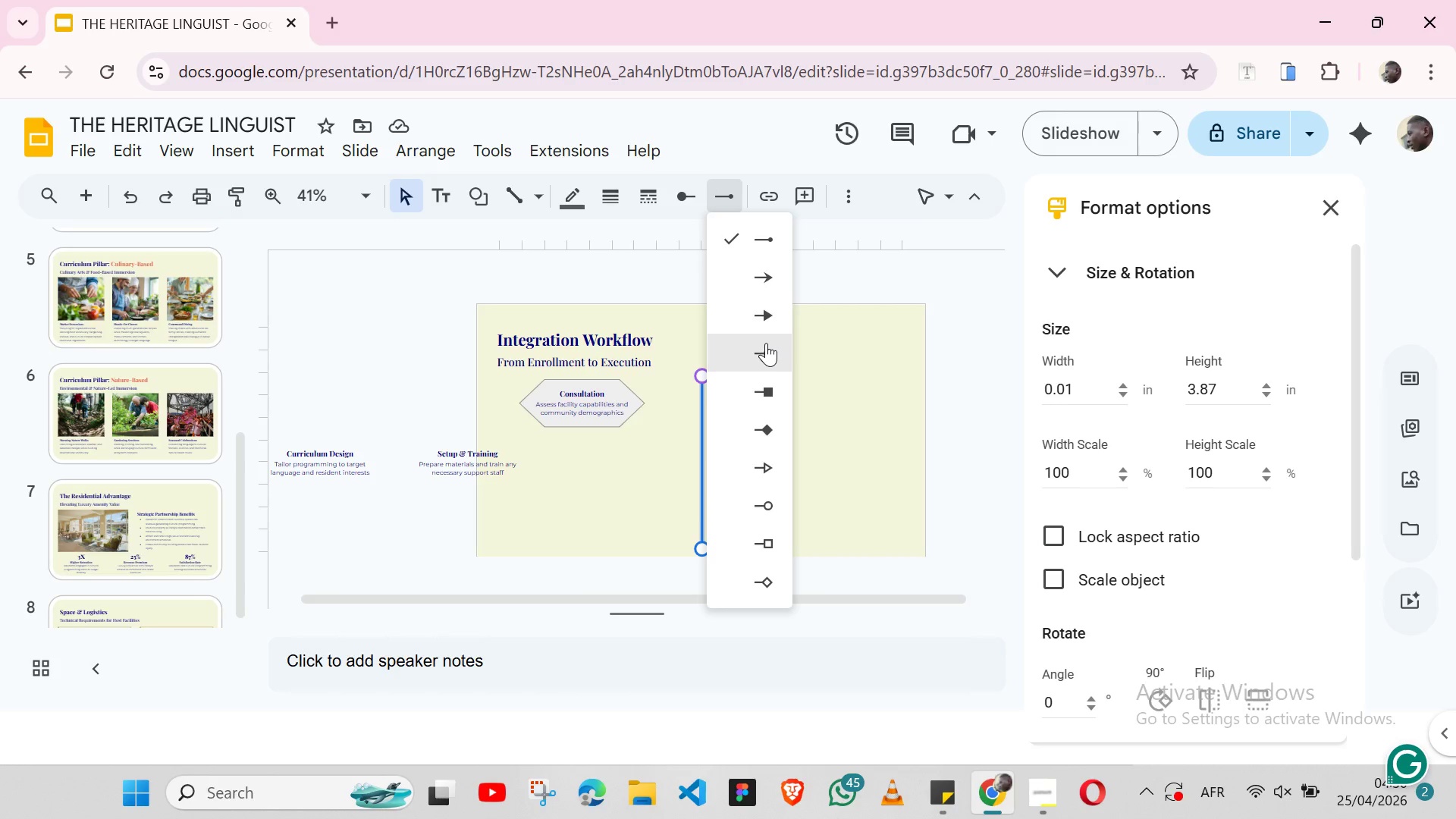 
left_click([766, 344])
 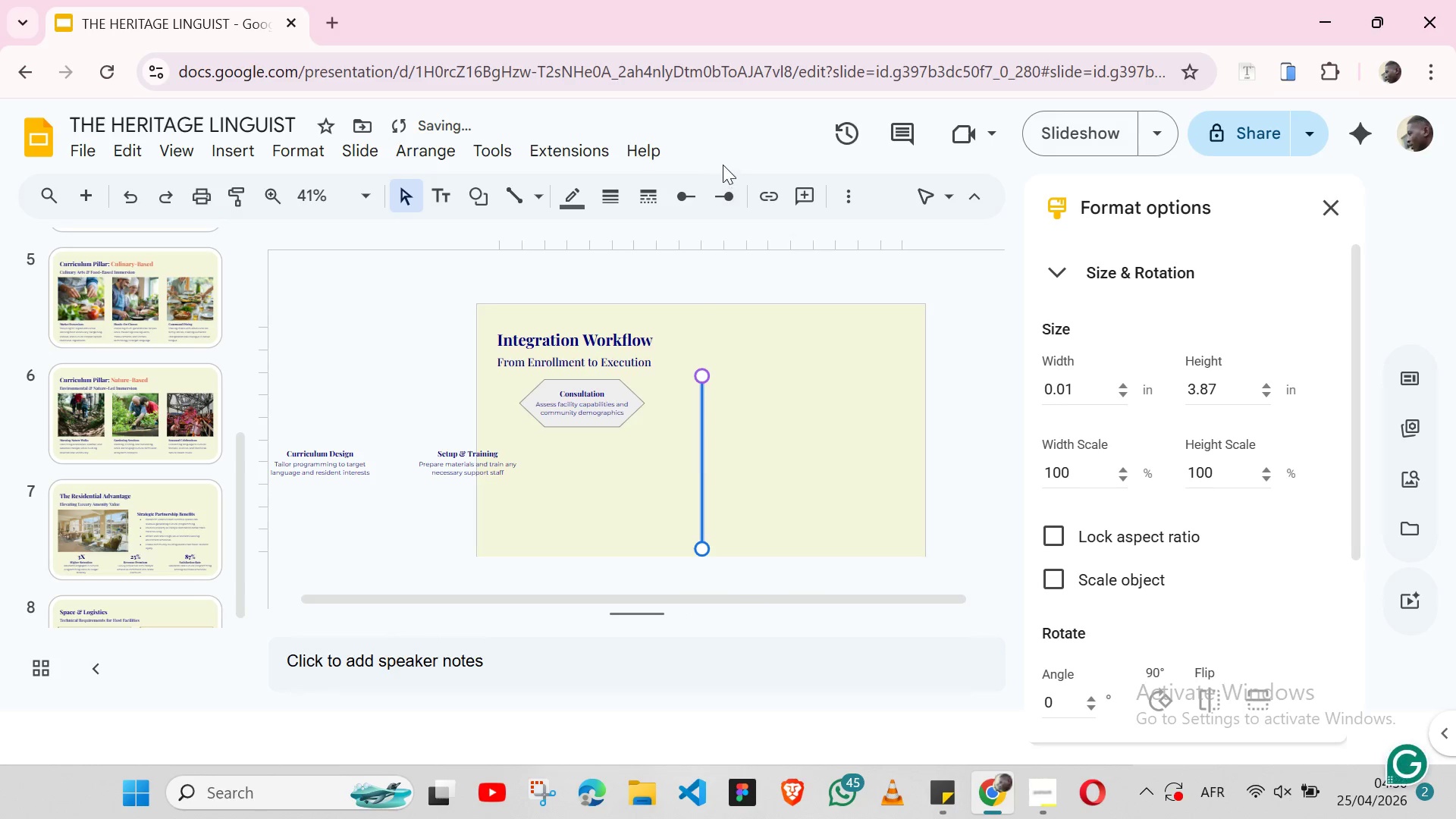 
left_click([730, 202])
 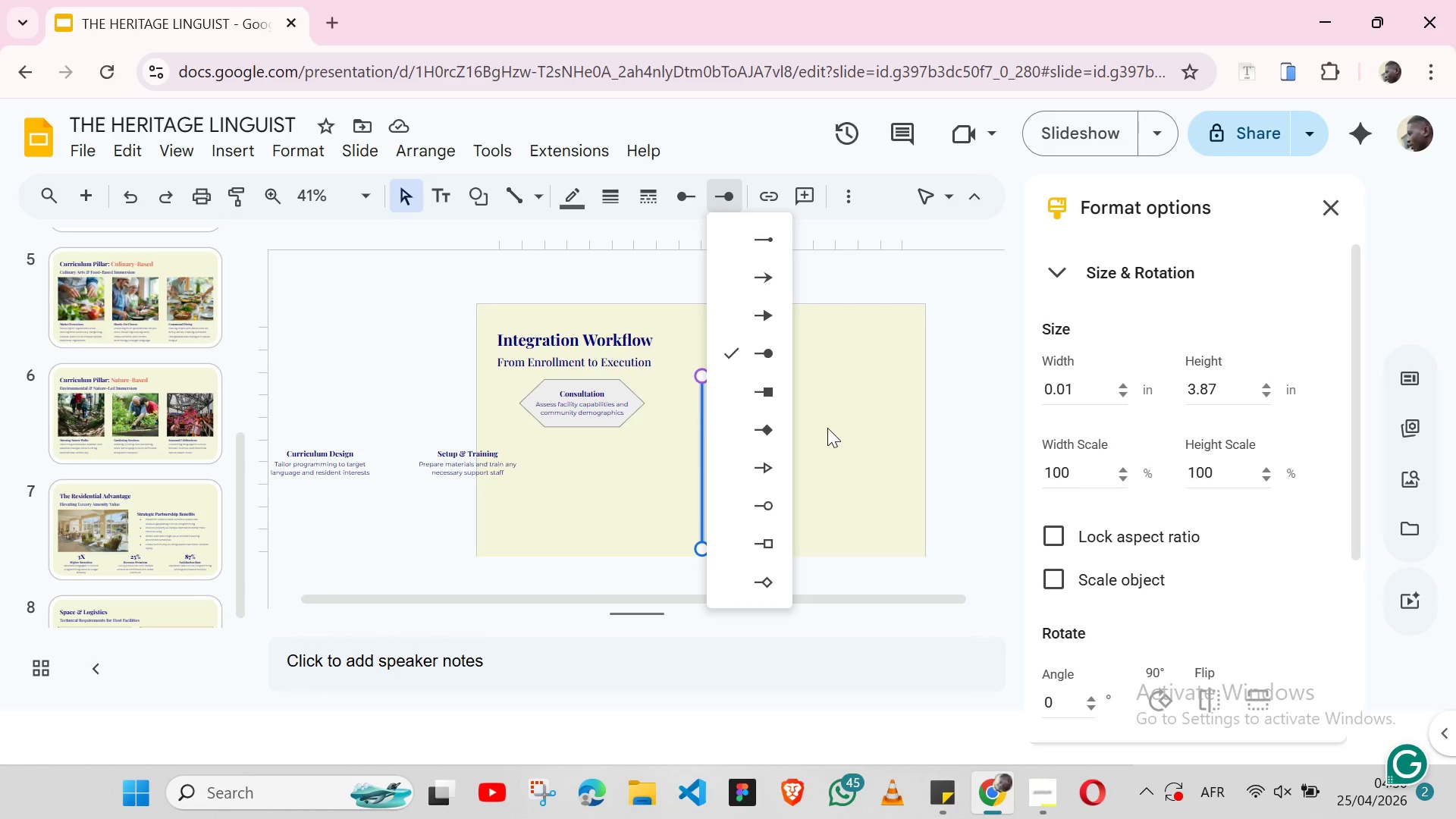 
left_click([828, 428])
 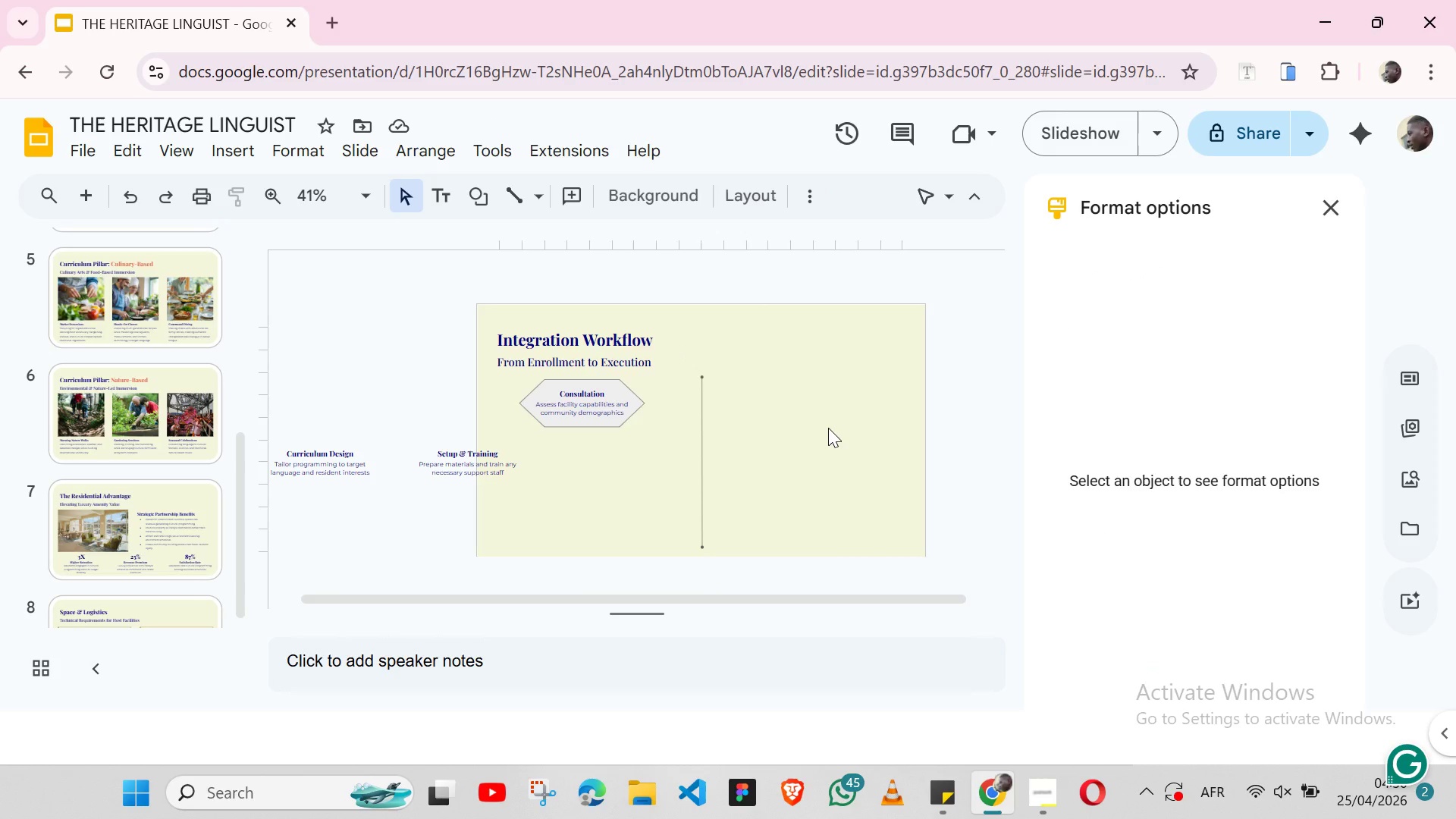 
key(Control+Z)
 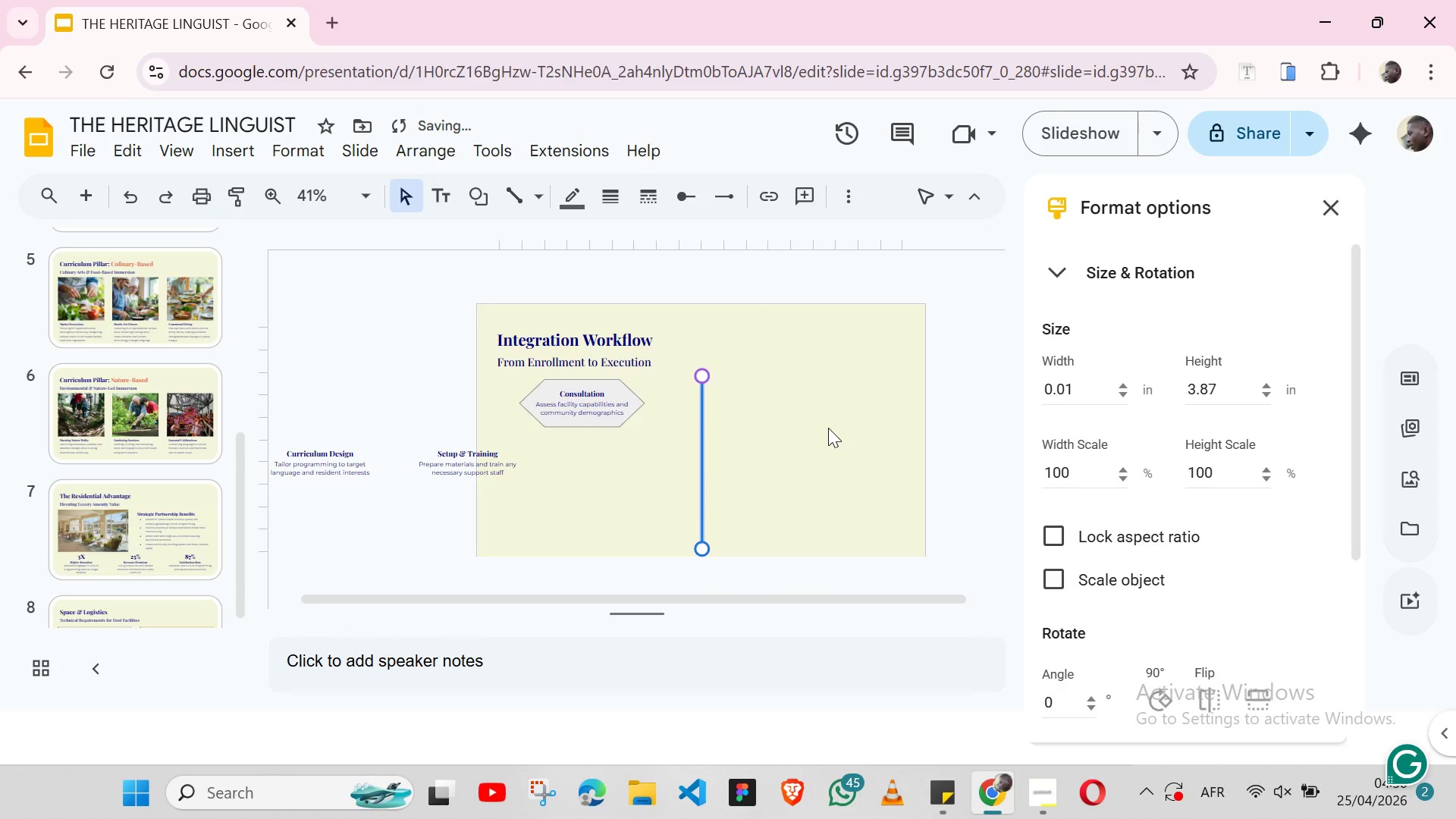 
left_click([828, 428])
 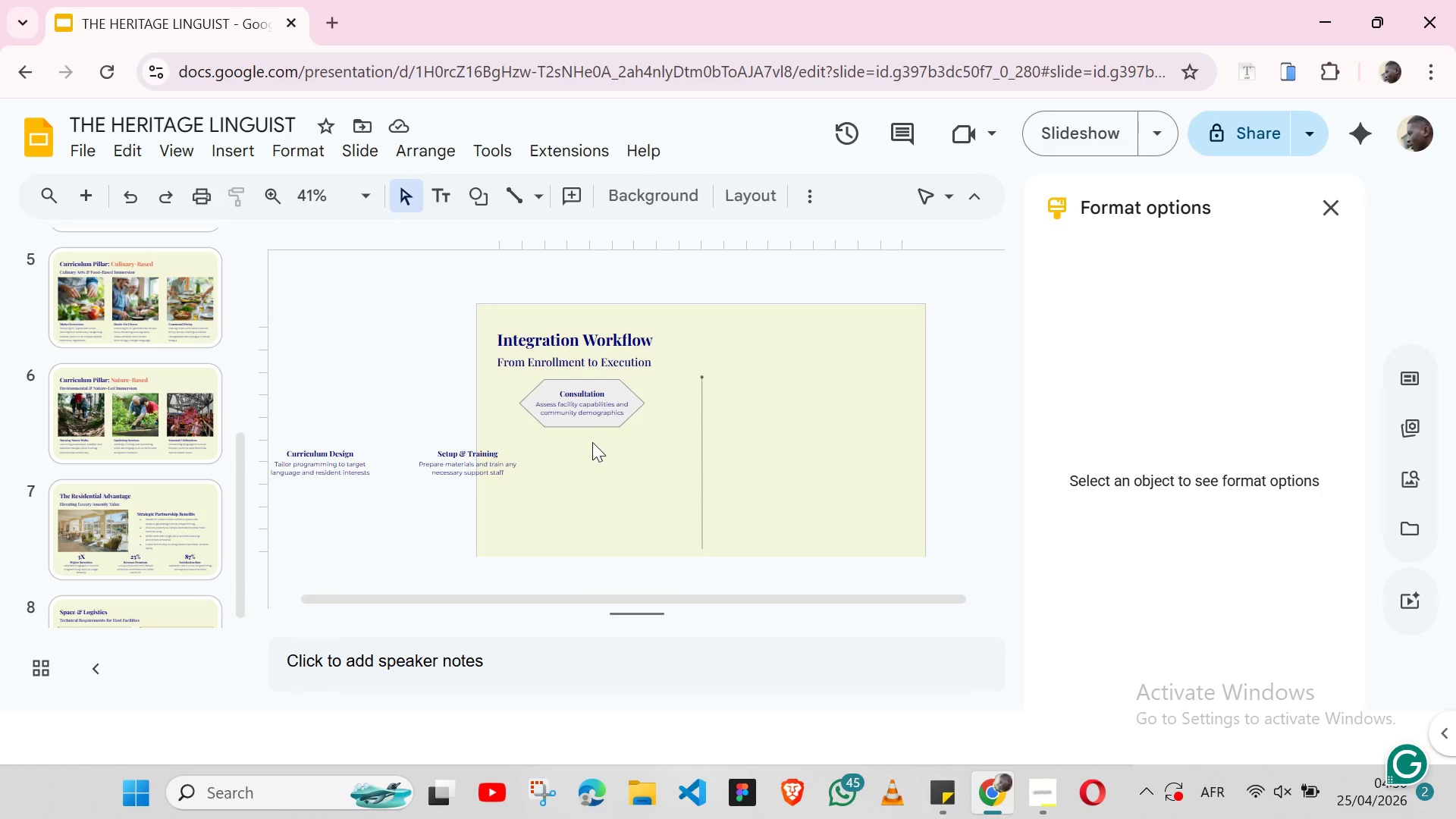 
wait(6.47)
 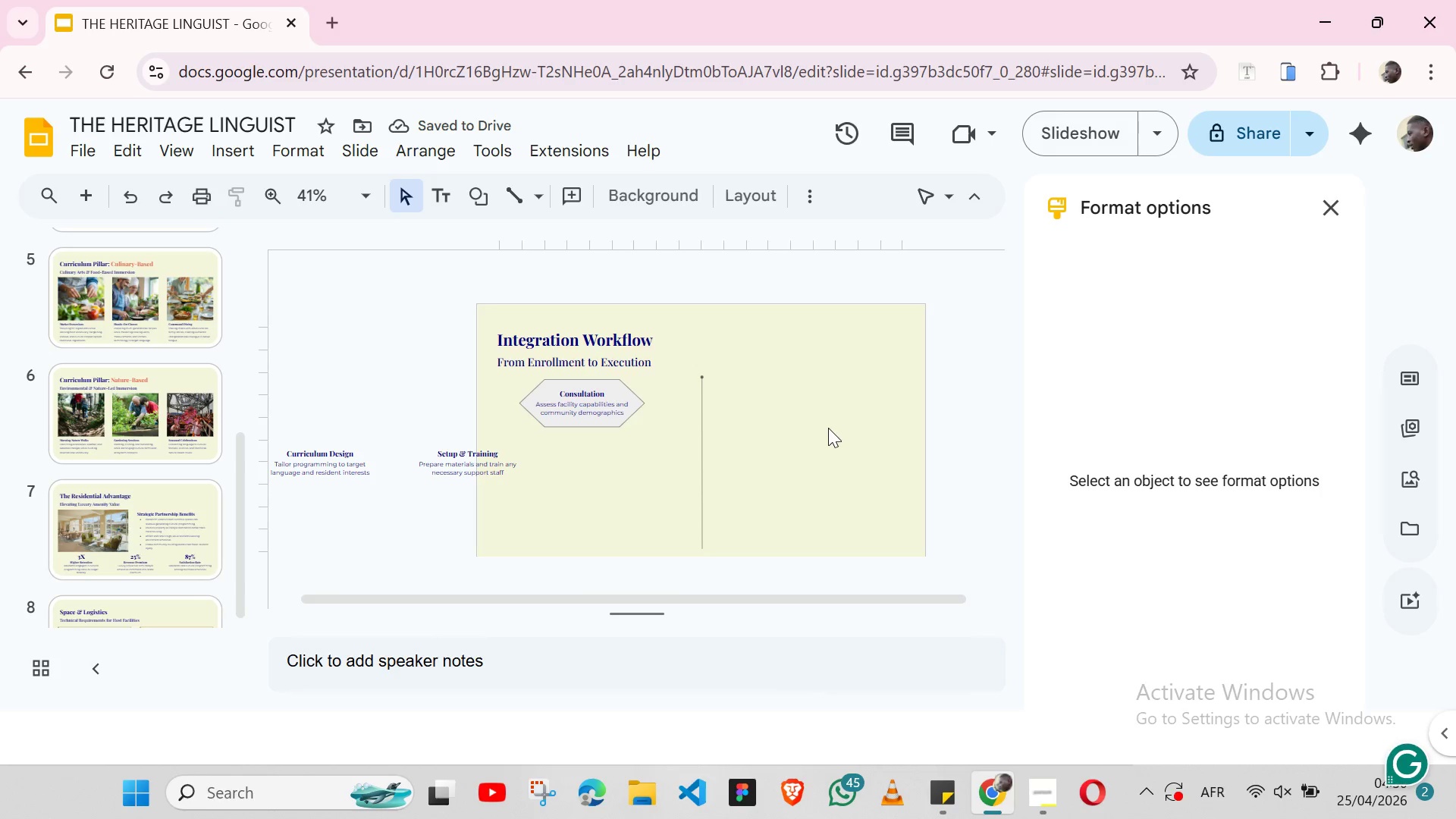 
left_click([595, 428])
 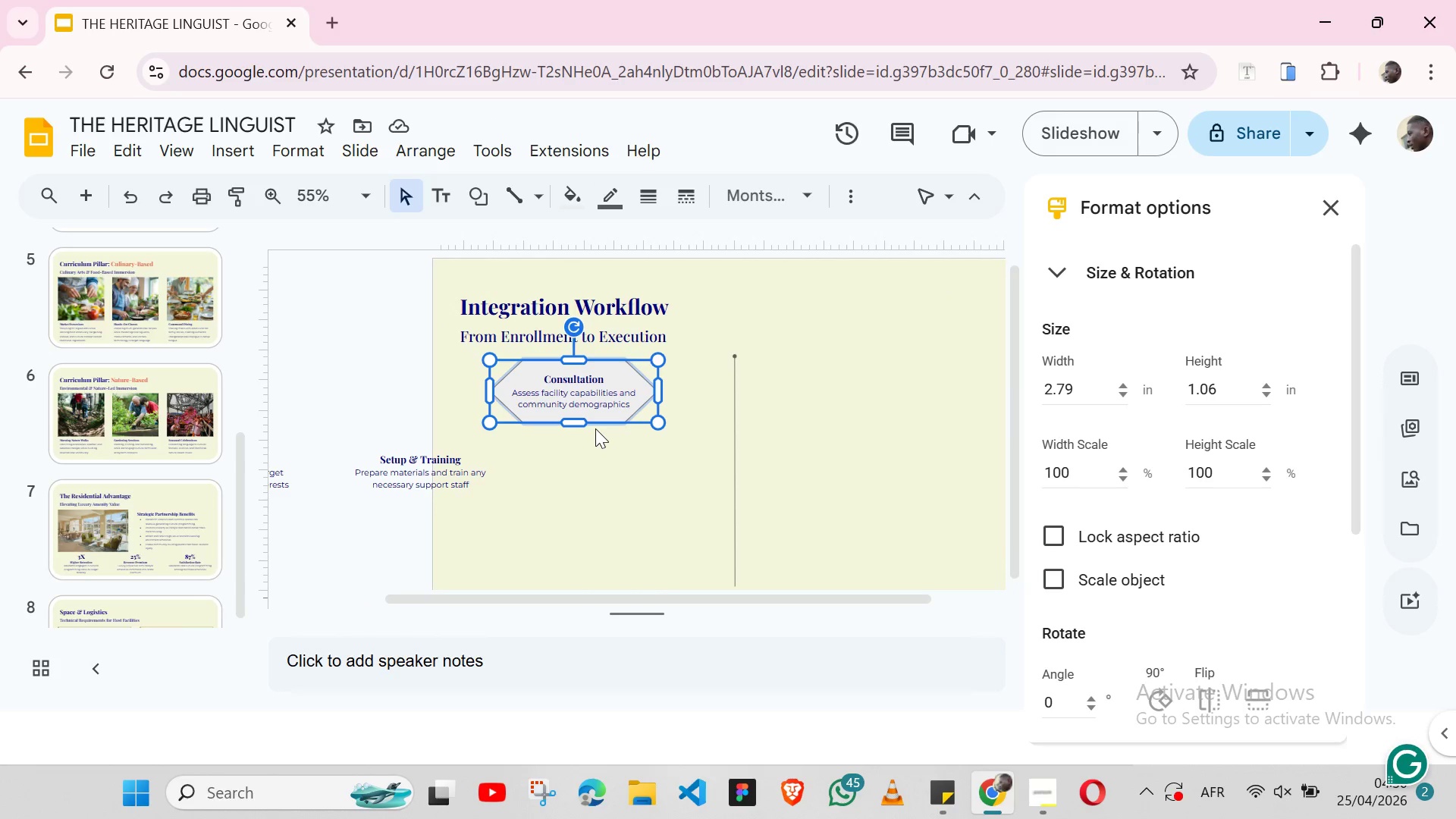 
hold_key(key=ShiftLeft, duration=1.52)
left_click([594, 402])
 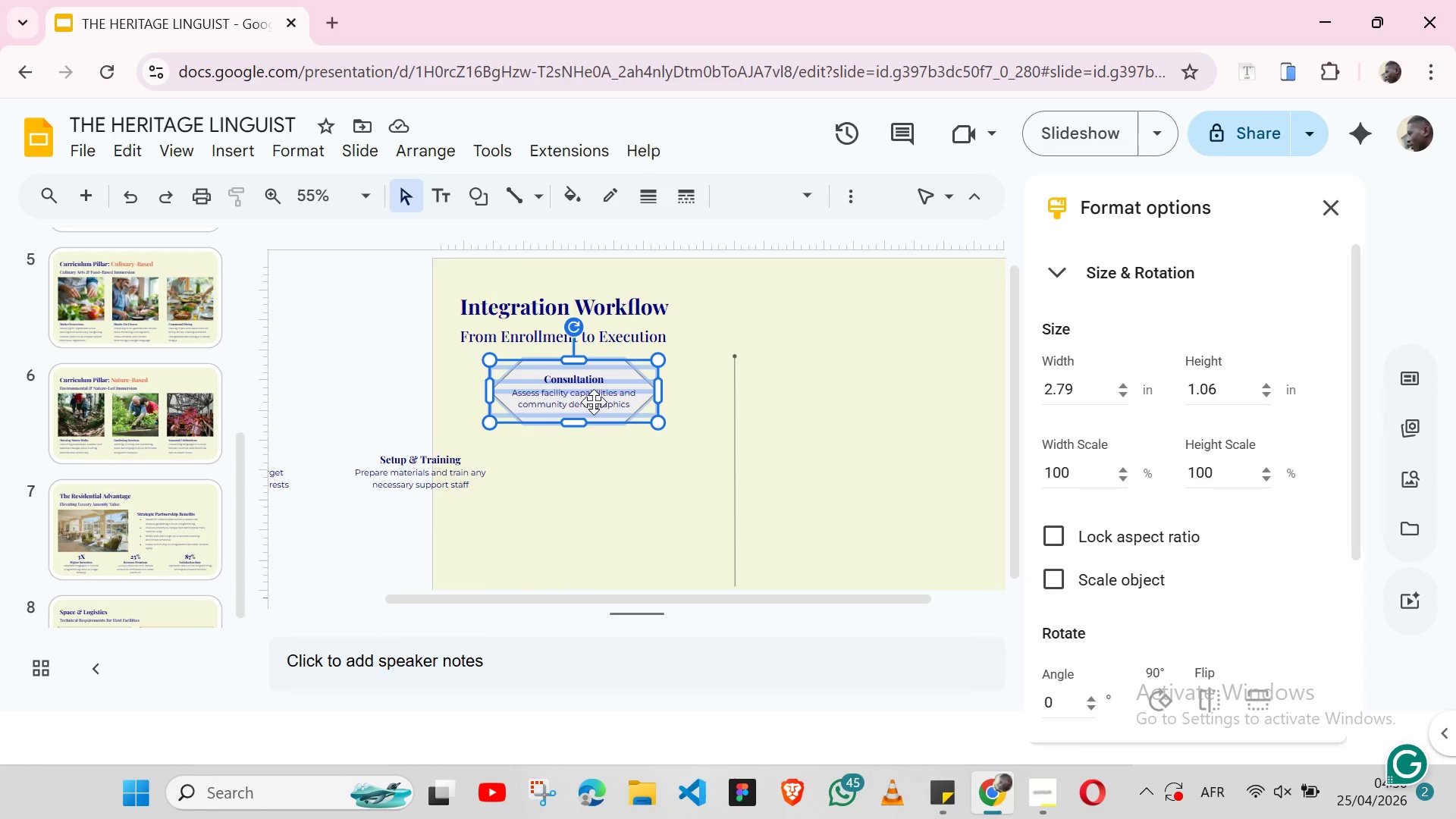 
key(Shift+ShiftLeft)
 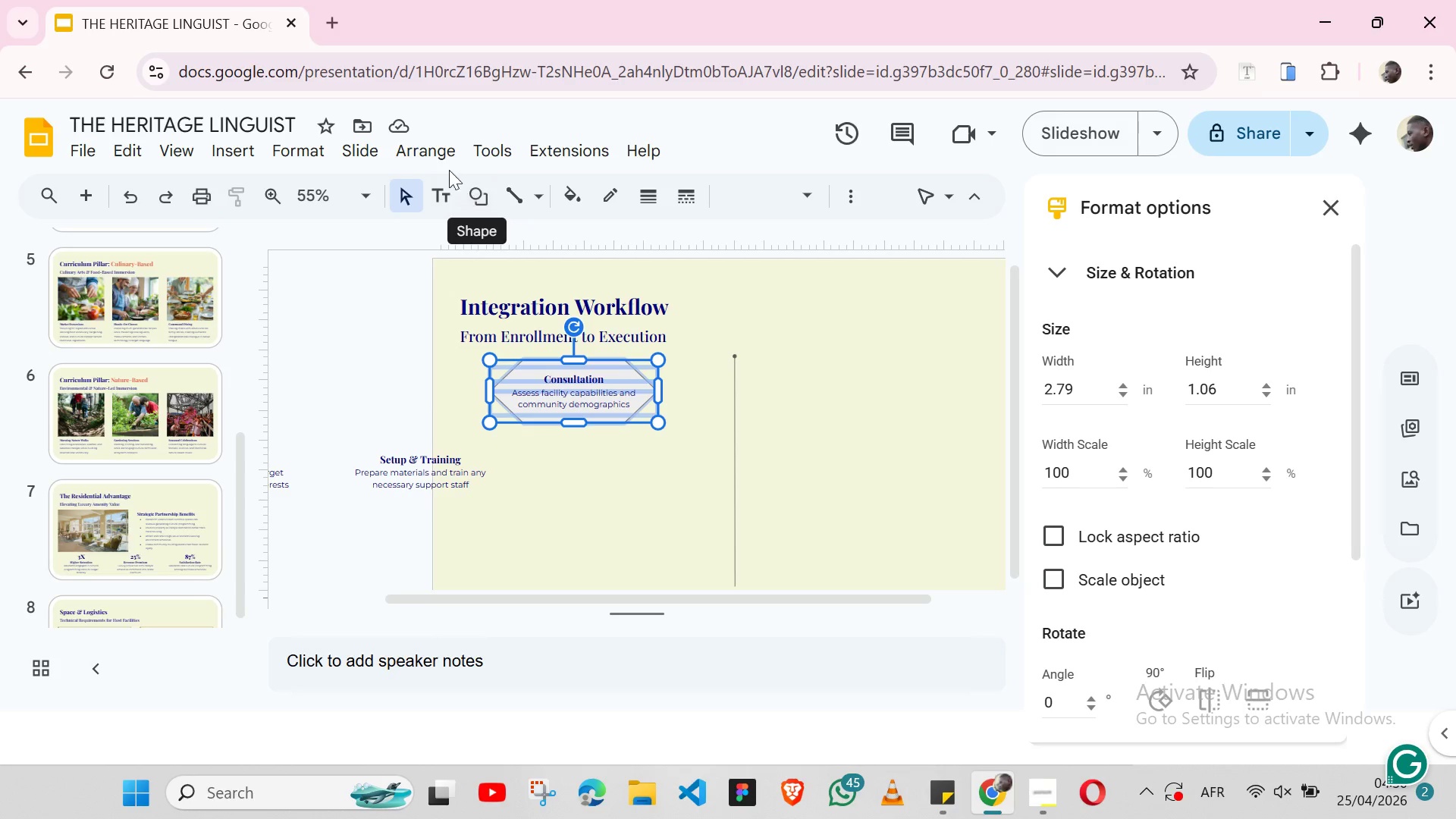 
left_click([427, 153])
 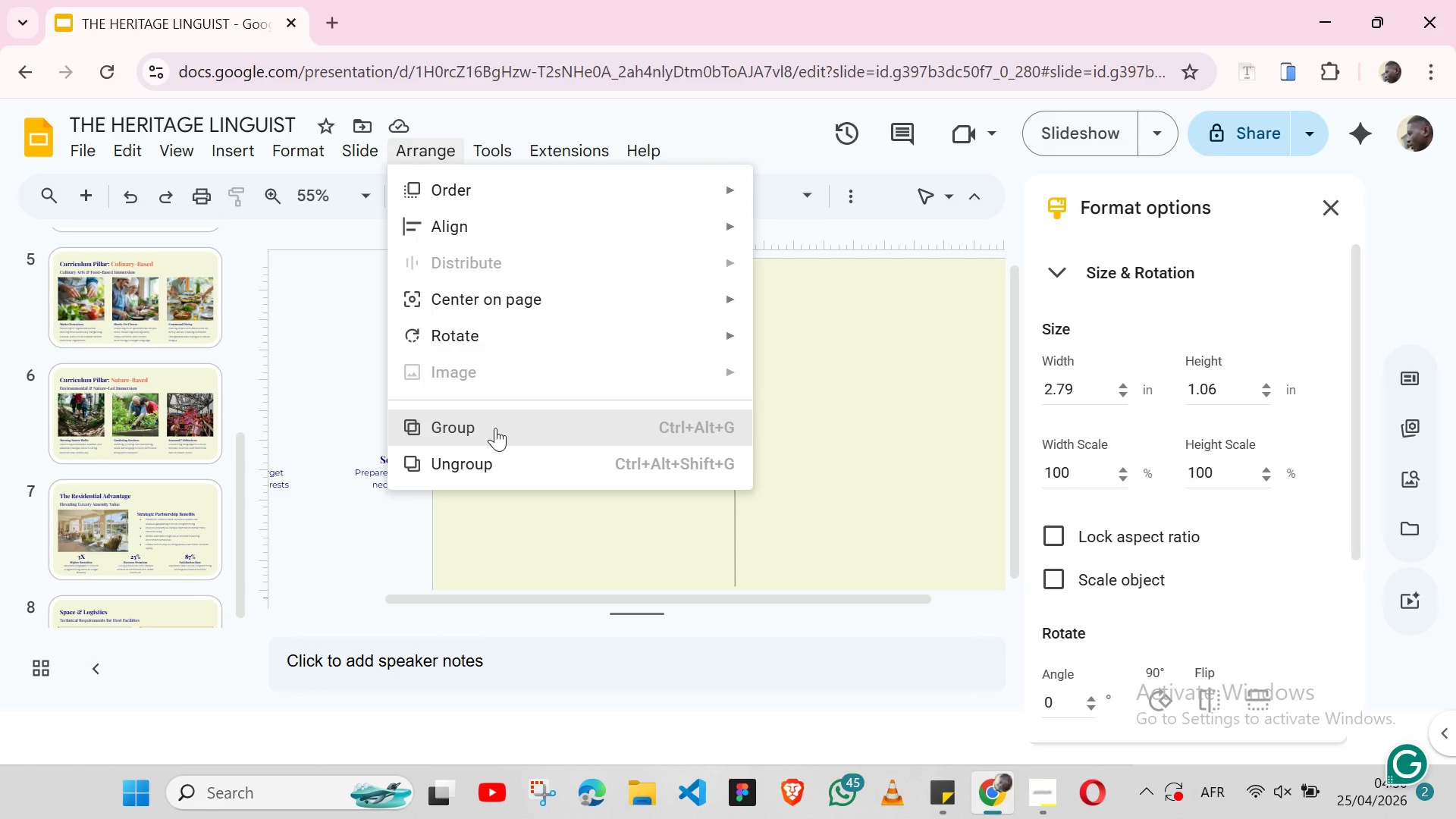 
left_click([495, 428])
 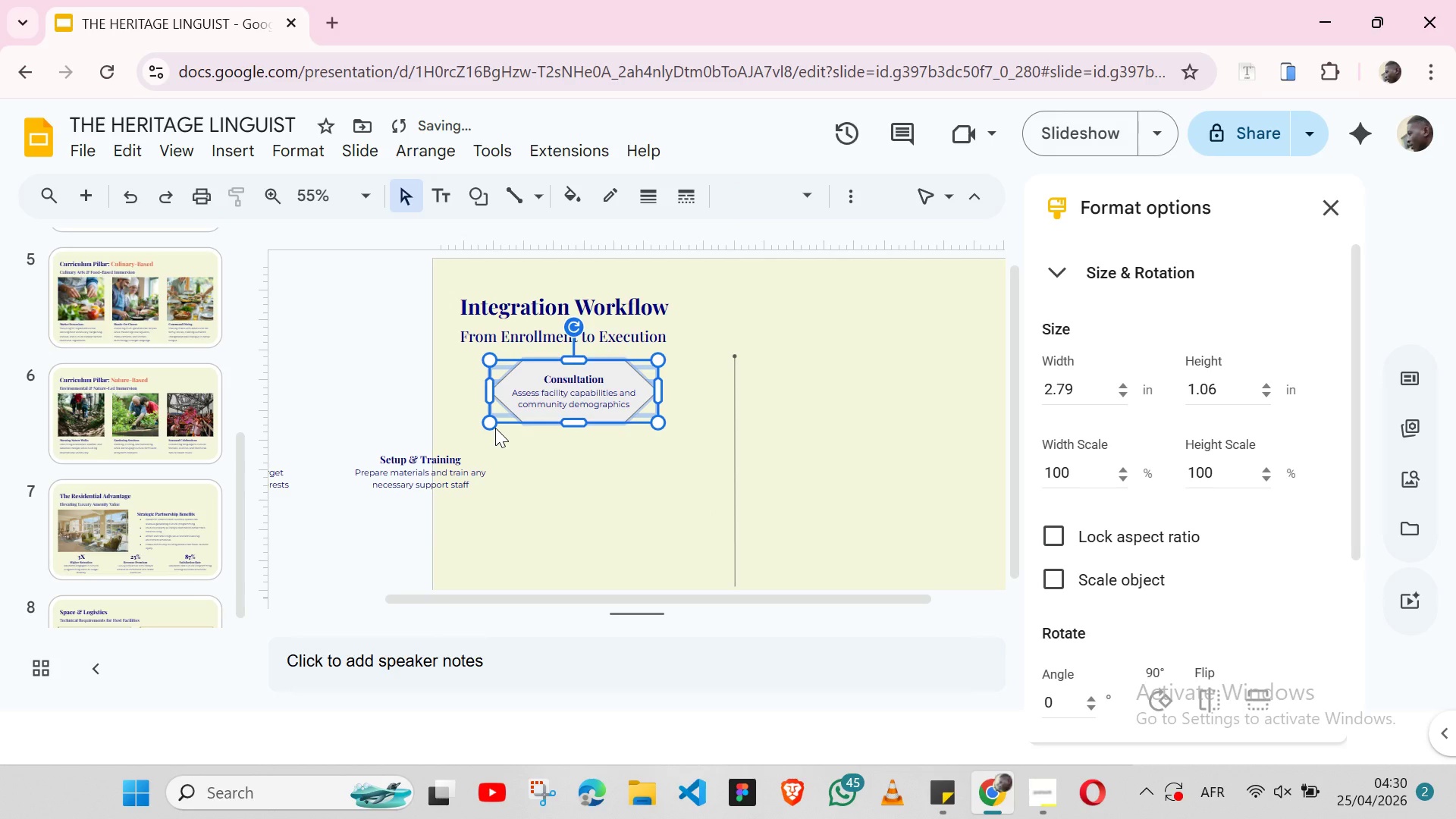 
key(Shift+ArrowRight)
 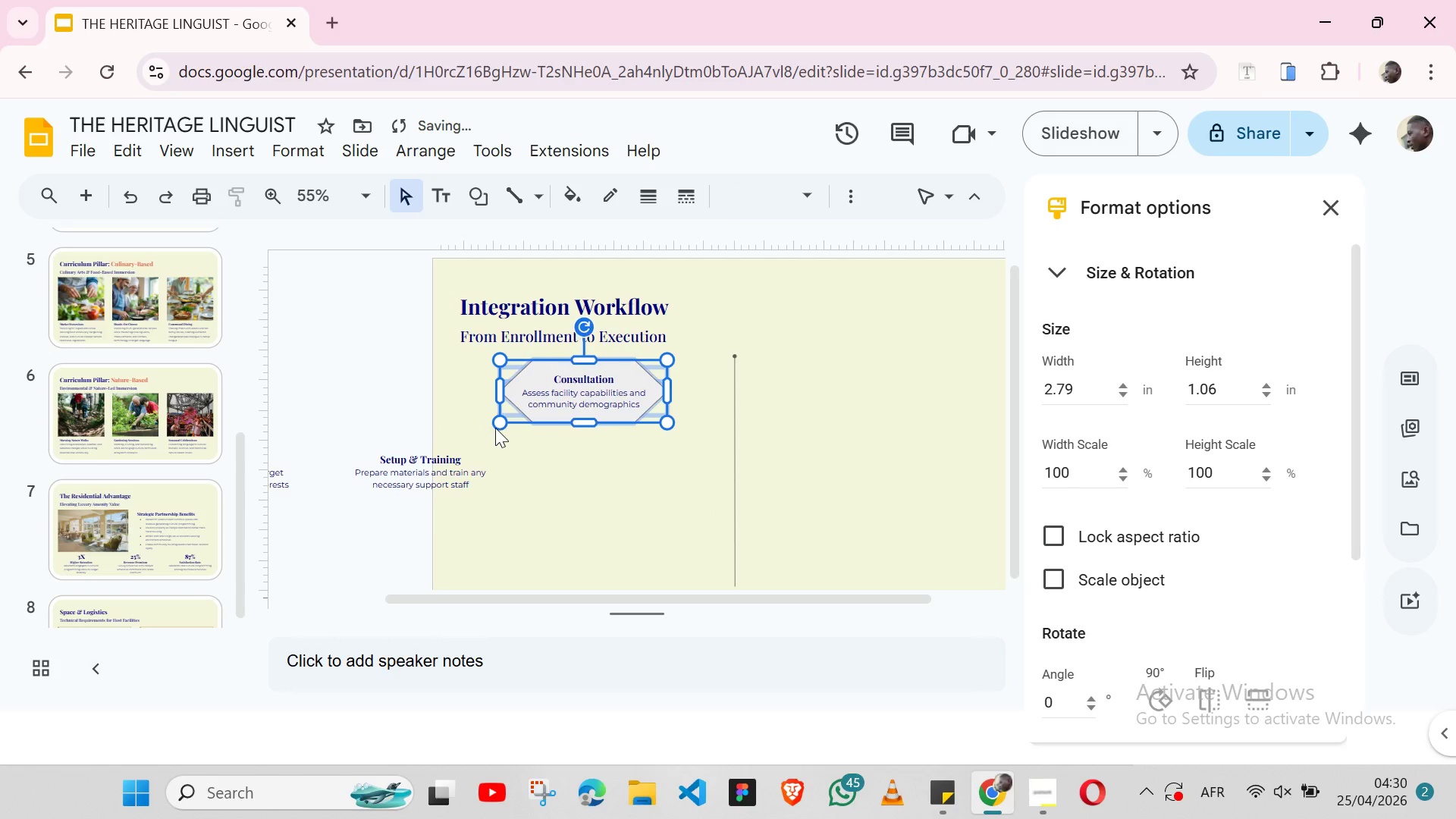 
key(Shift+ArrowRight)
 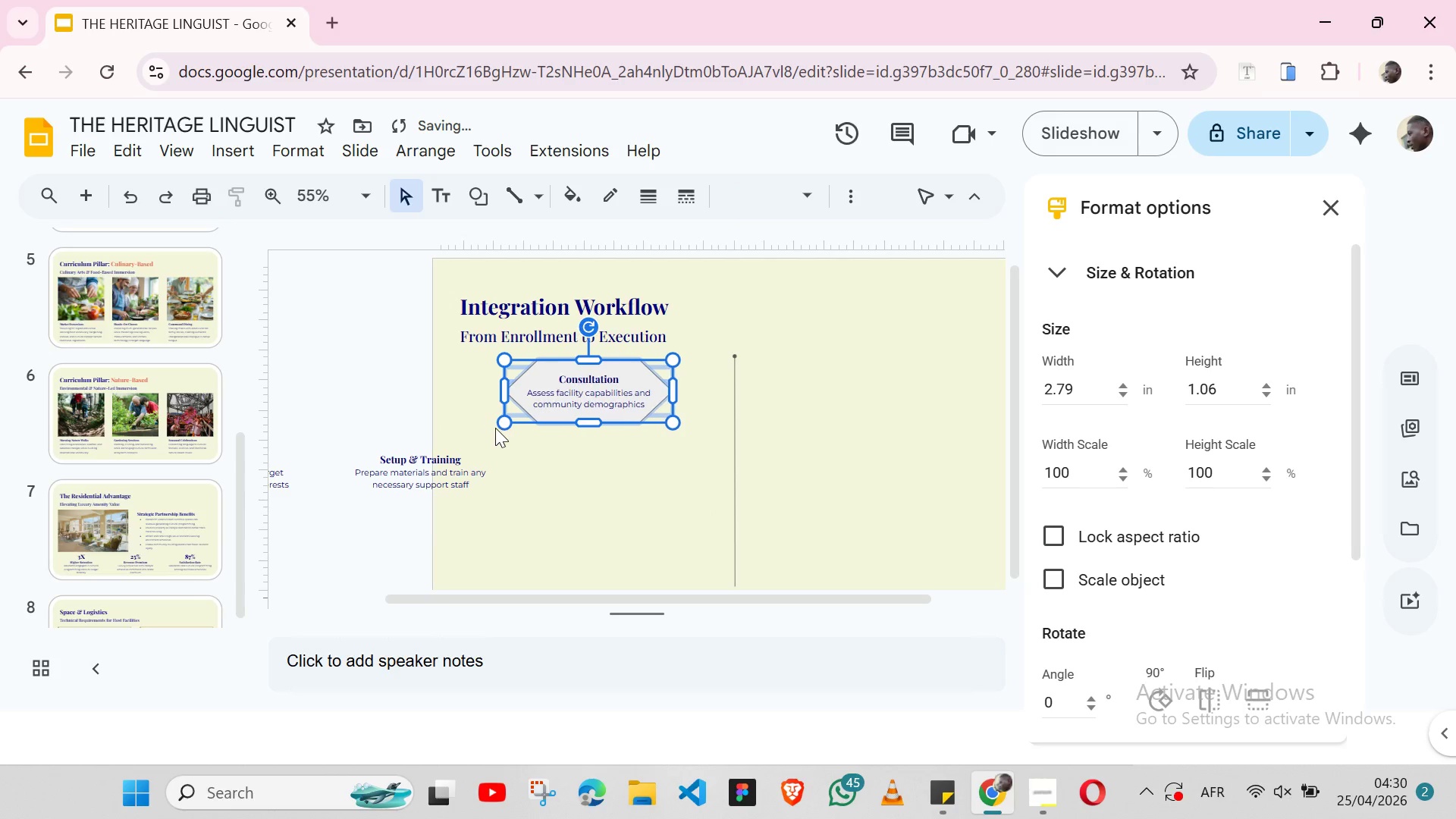 
key(Shift+ArrowRight)
 